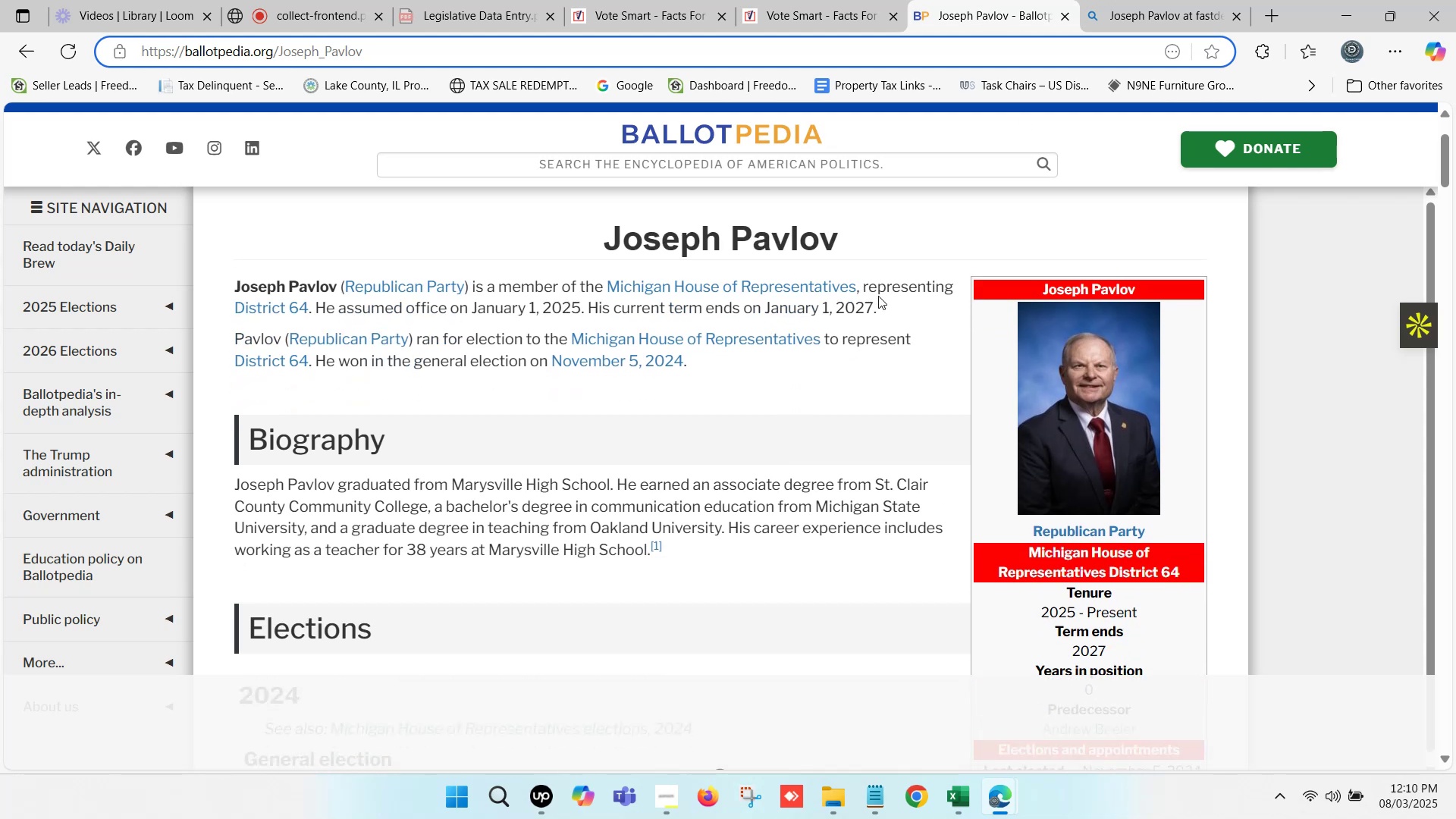 
left_click_drag(start_coordinate=[880, 303], to_coordinate=[469, 318])
 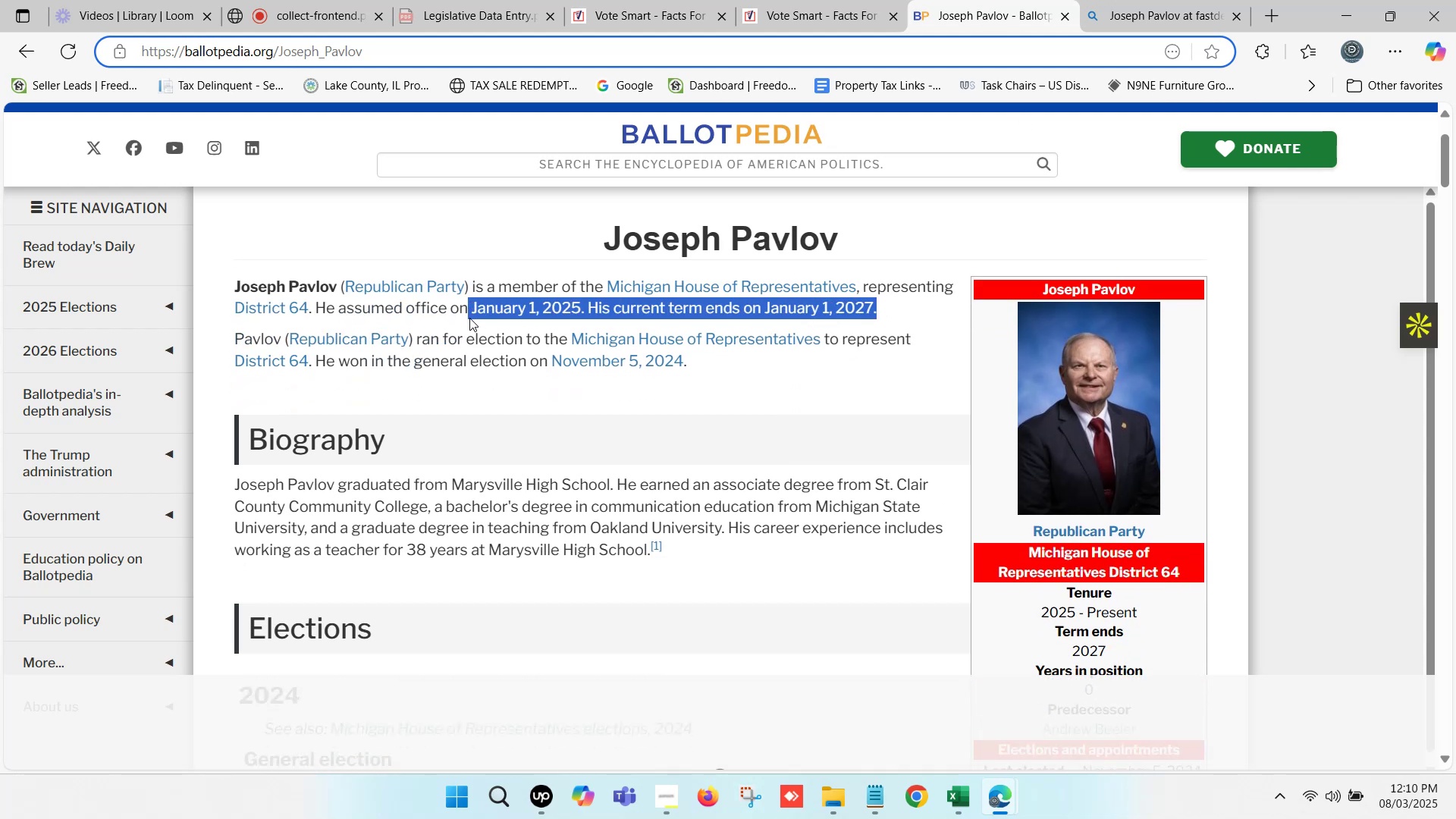 
key(Control+C)
 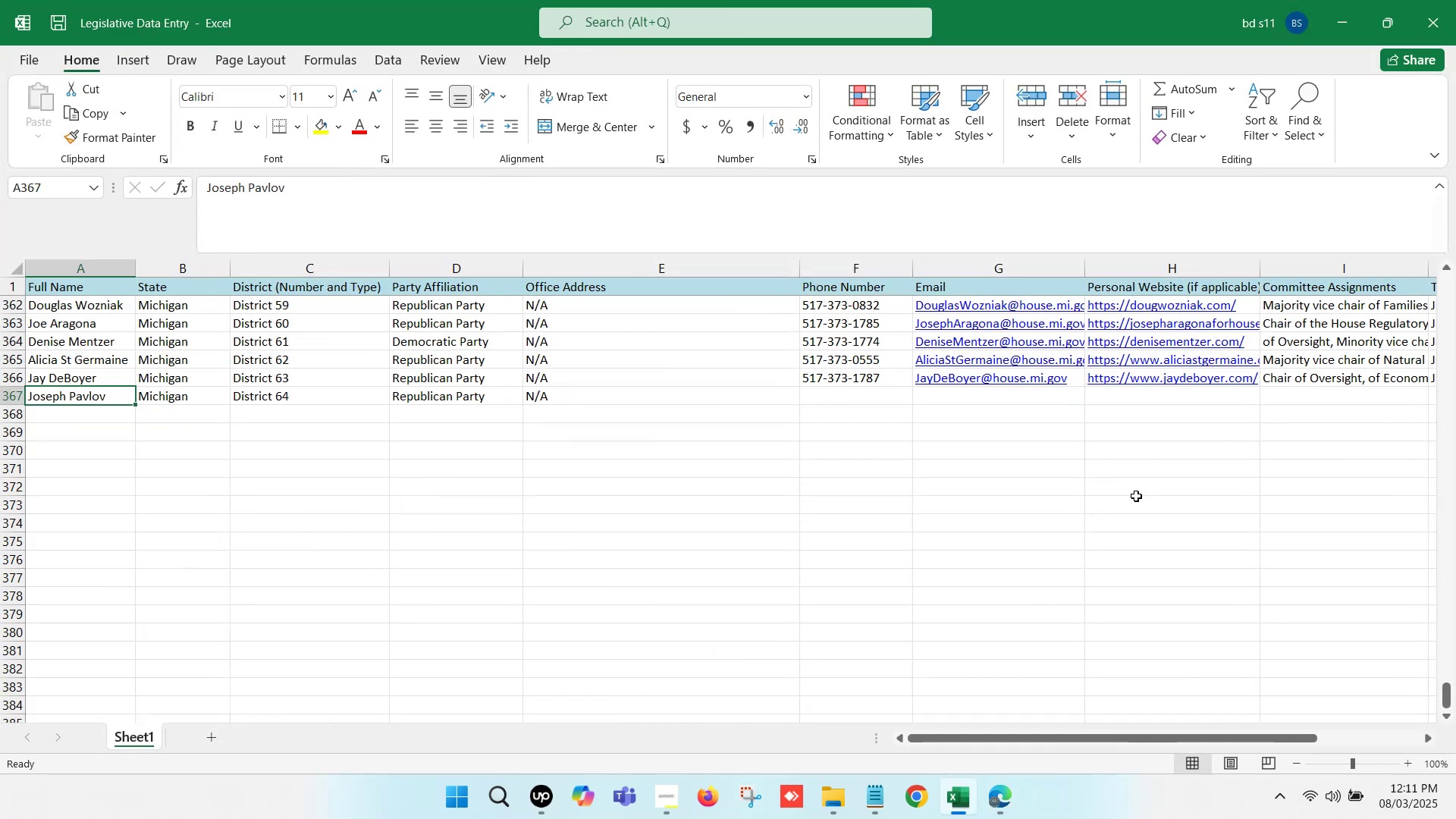 
left_click([1182, 406])
 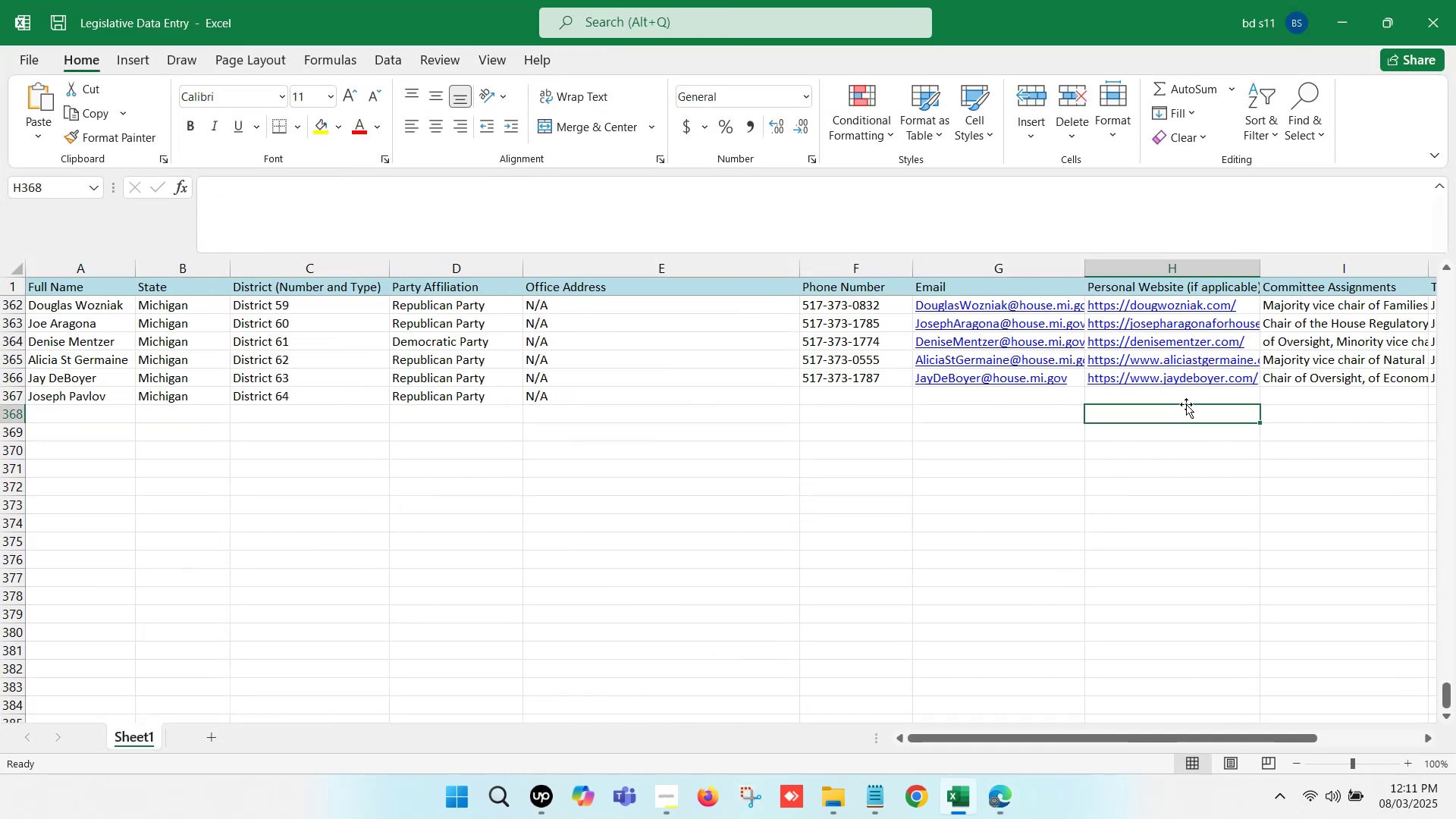 
key(ArrowRight)
 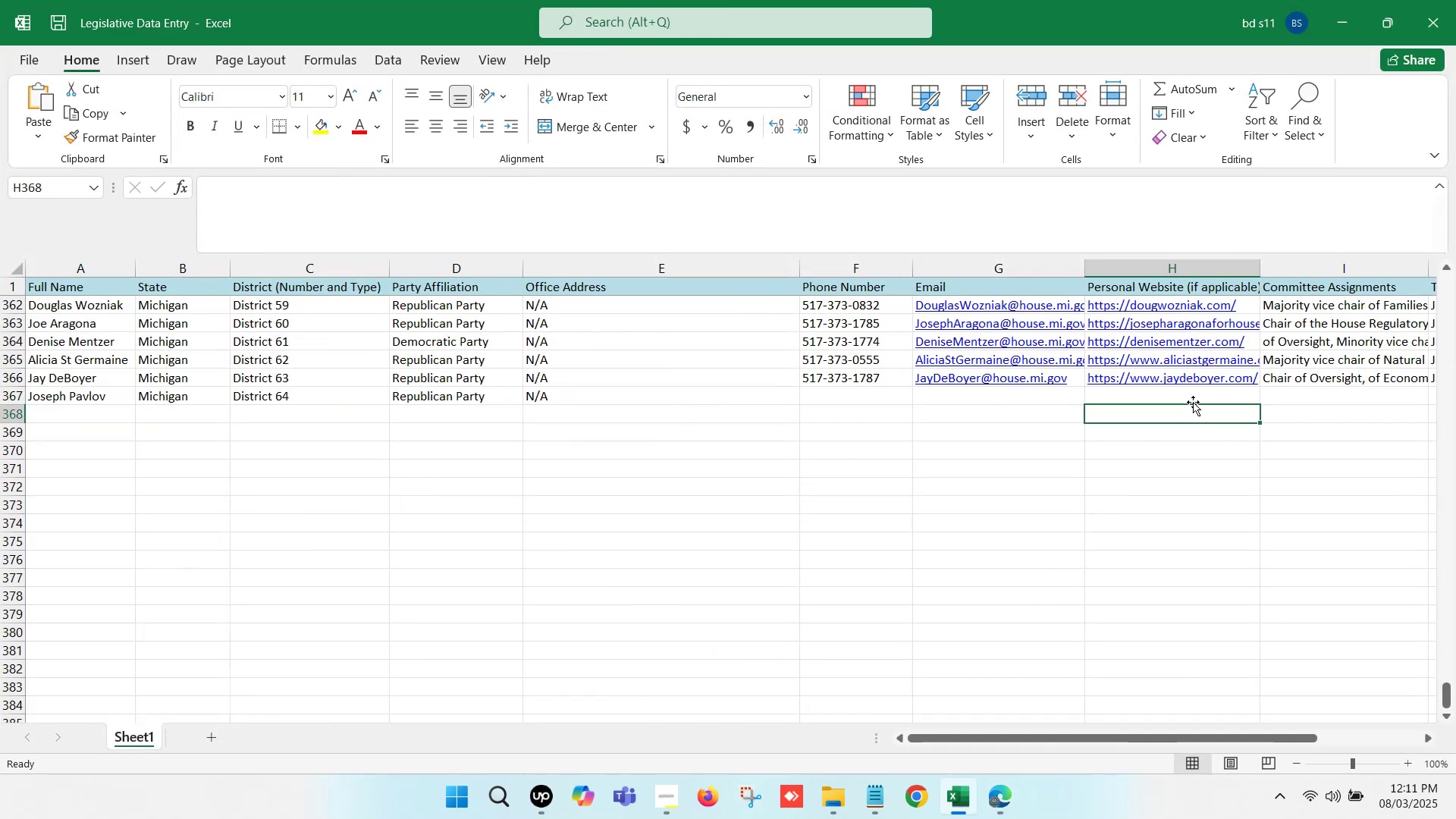 
key(ArrowRight)
 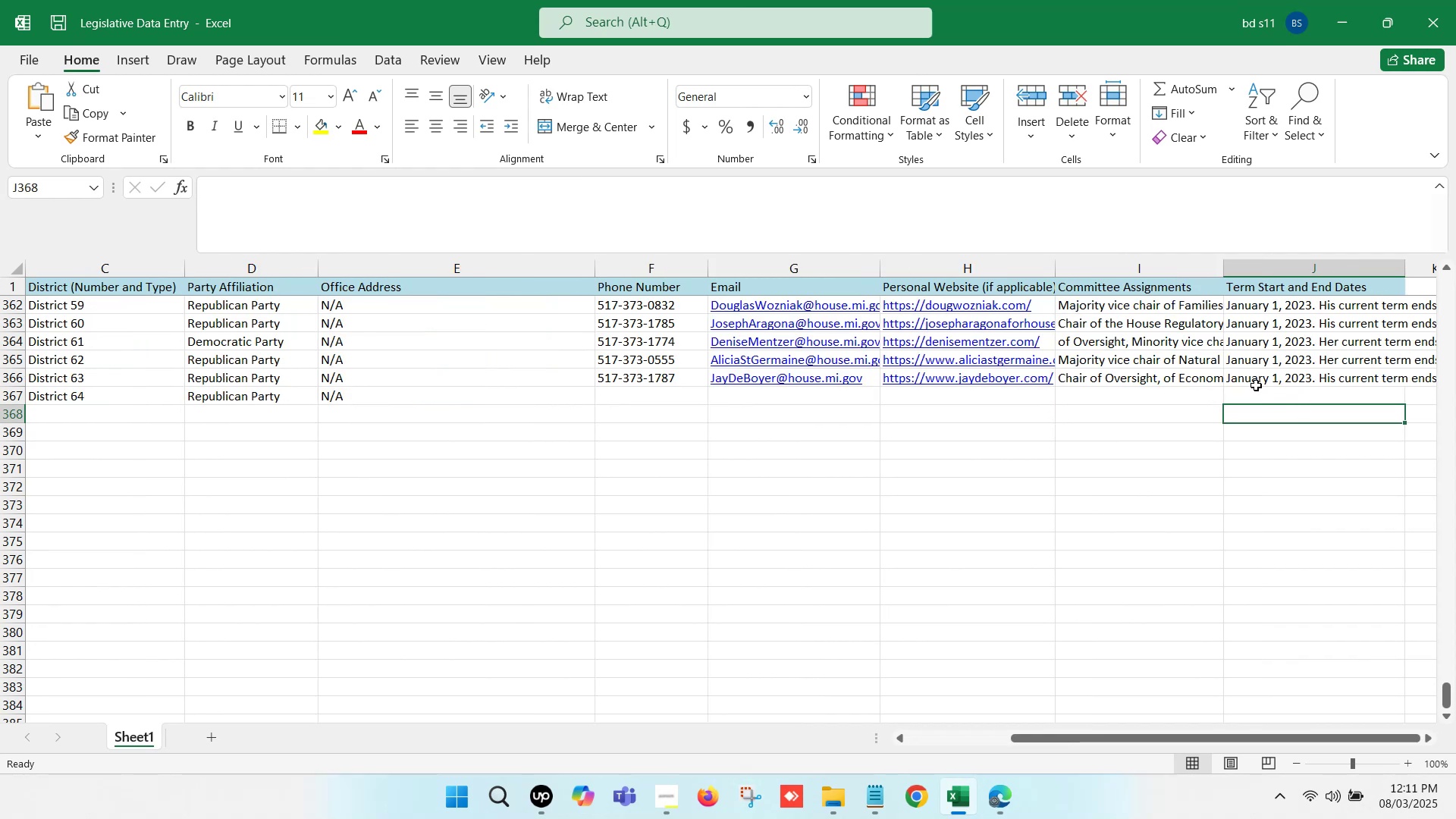 
double_click([1260, 397])
 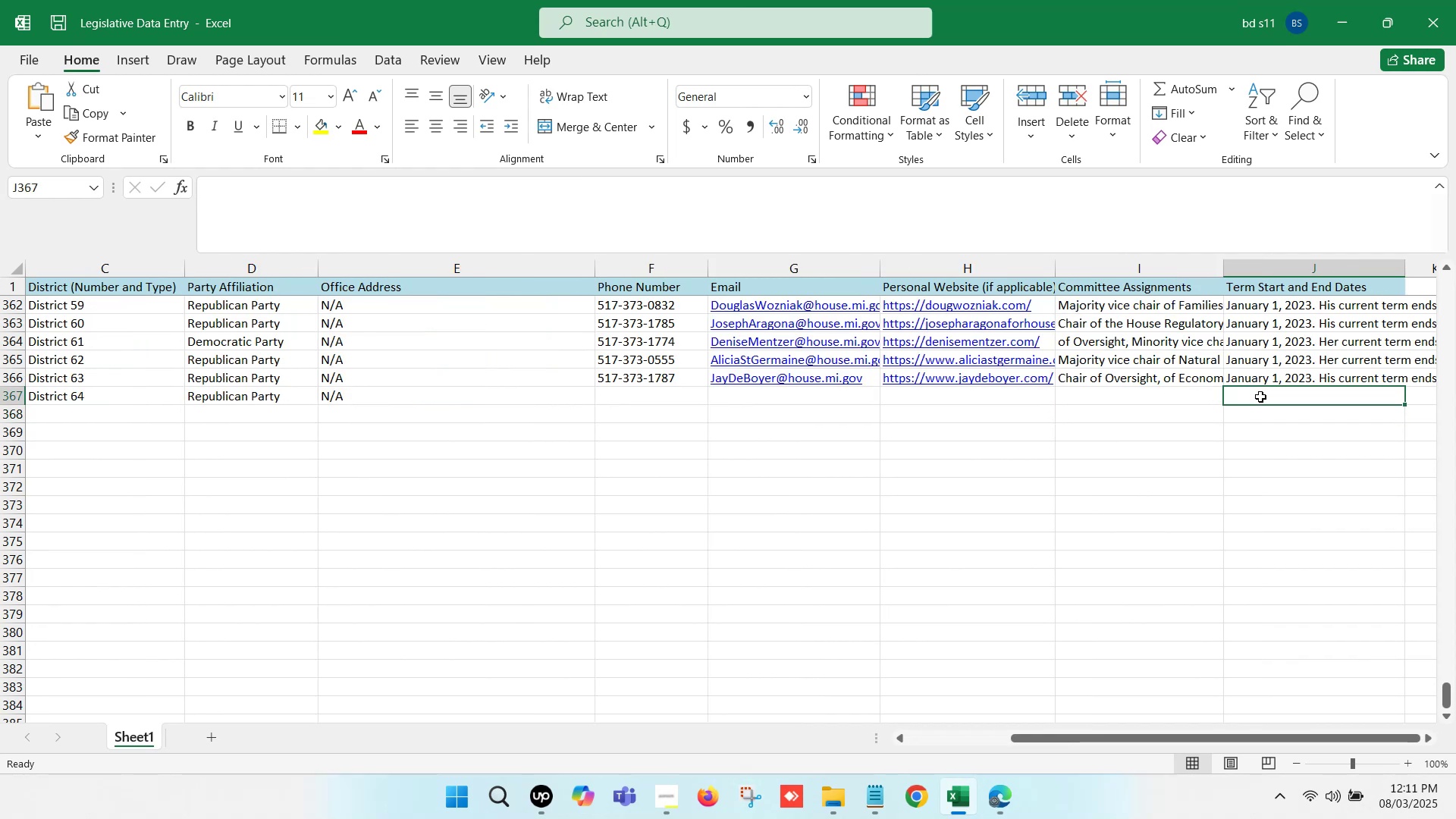 
key(Control+V)
 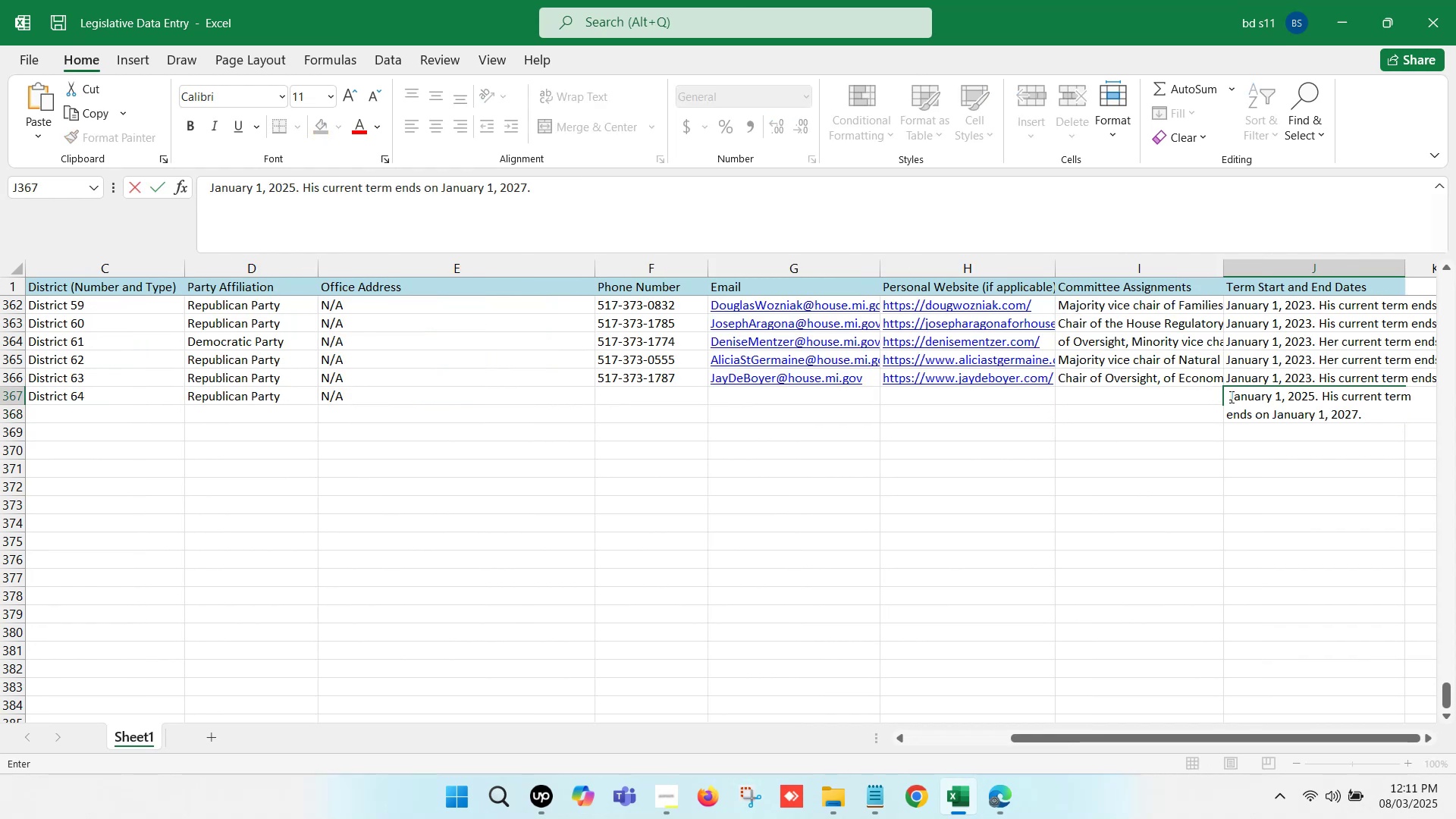 
left_click([1228, 394])
 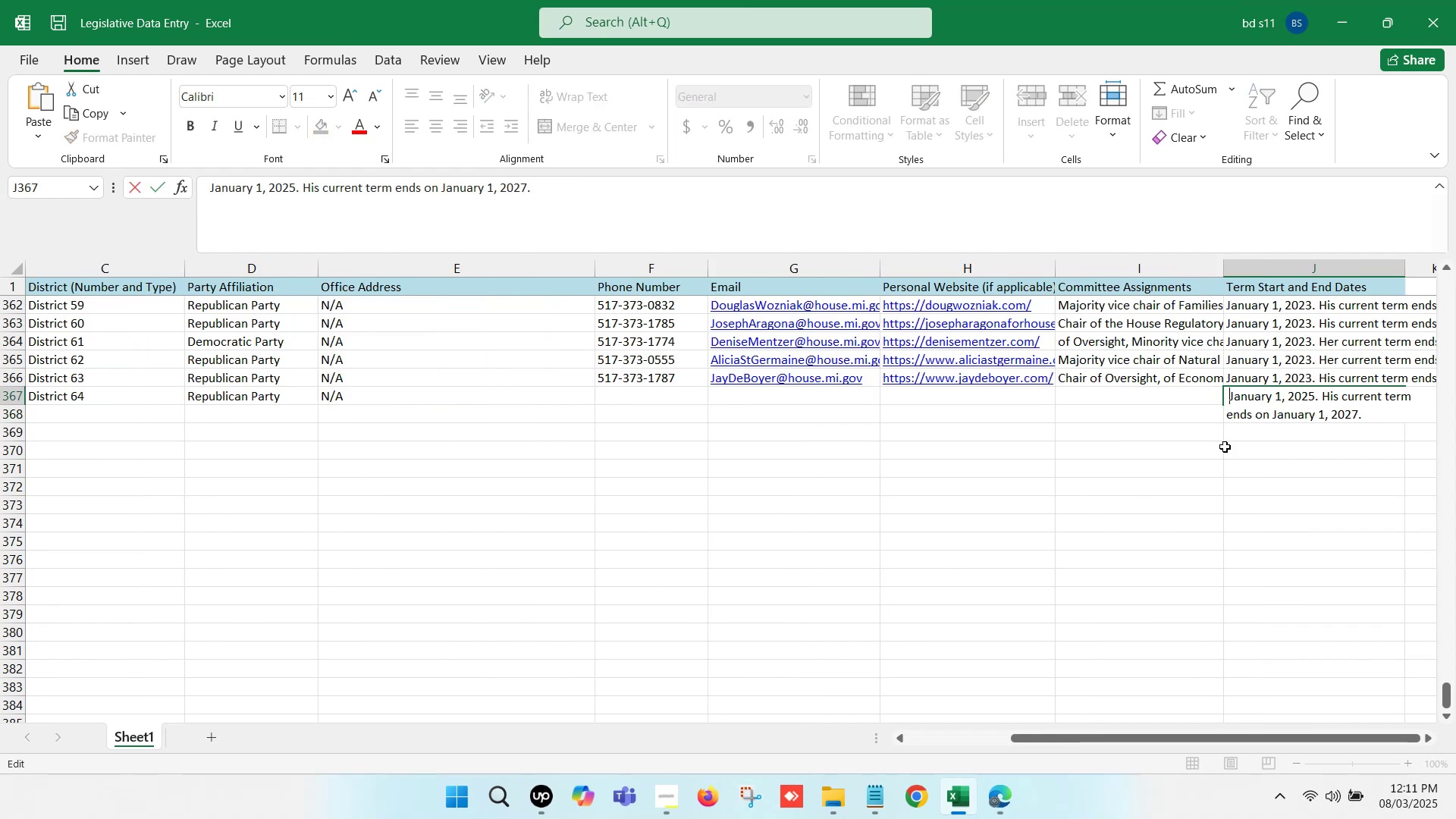 
key(Backspace)
 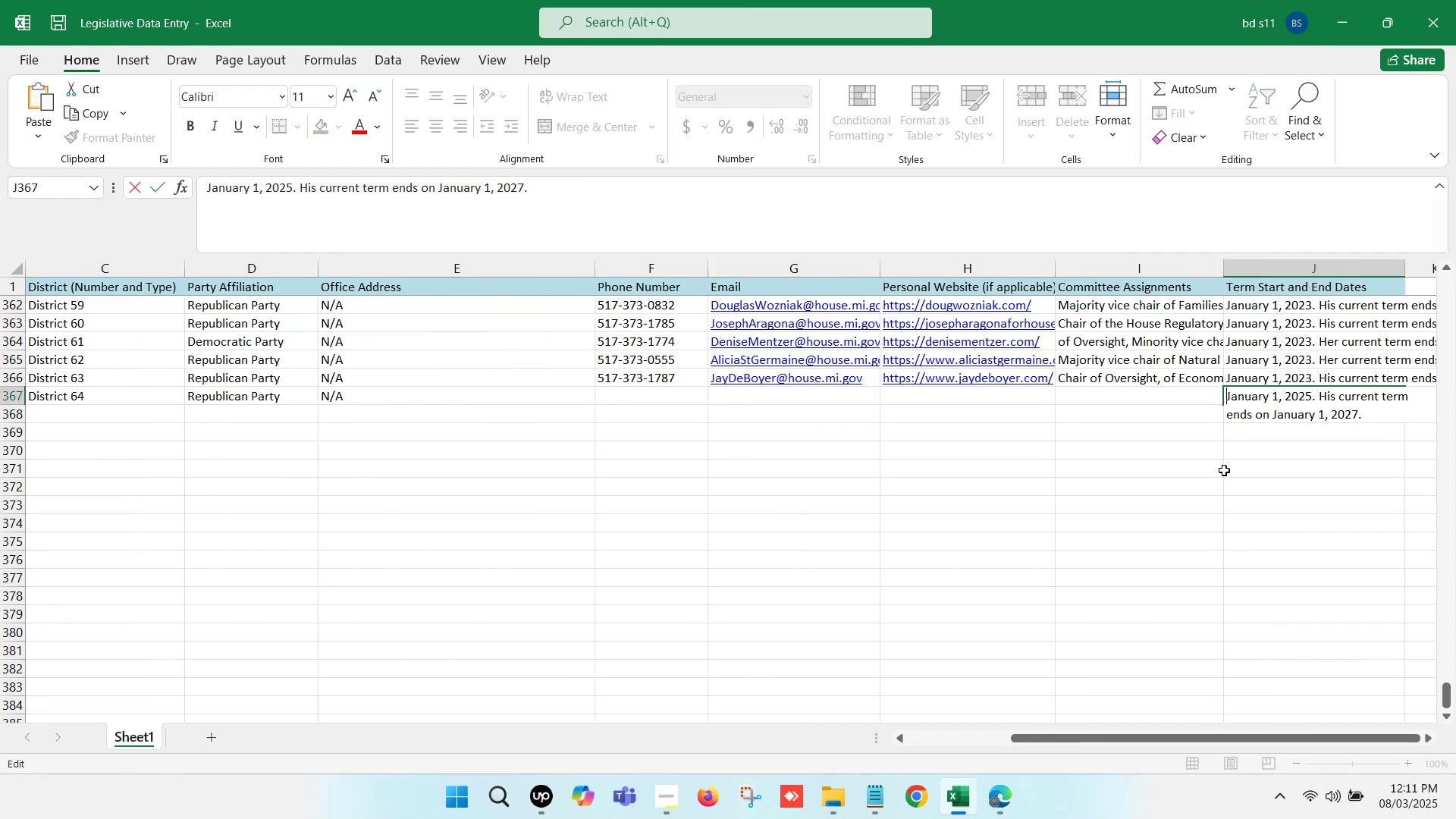 
key(Backspace)
 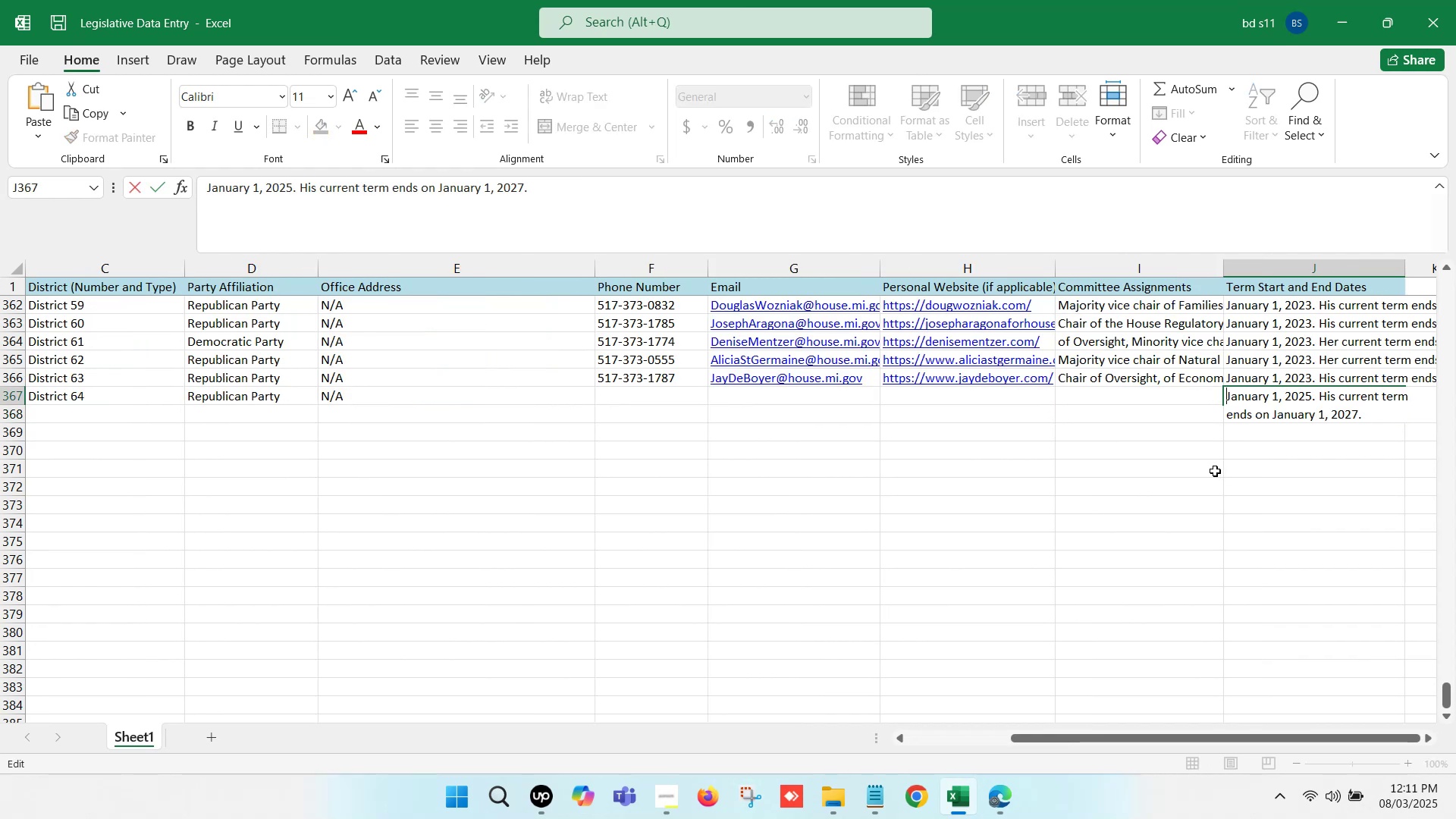 
left_click([1211, 469])
 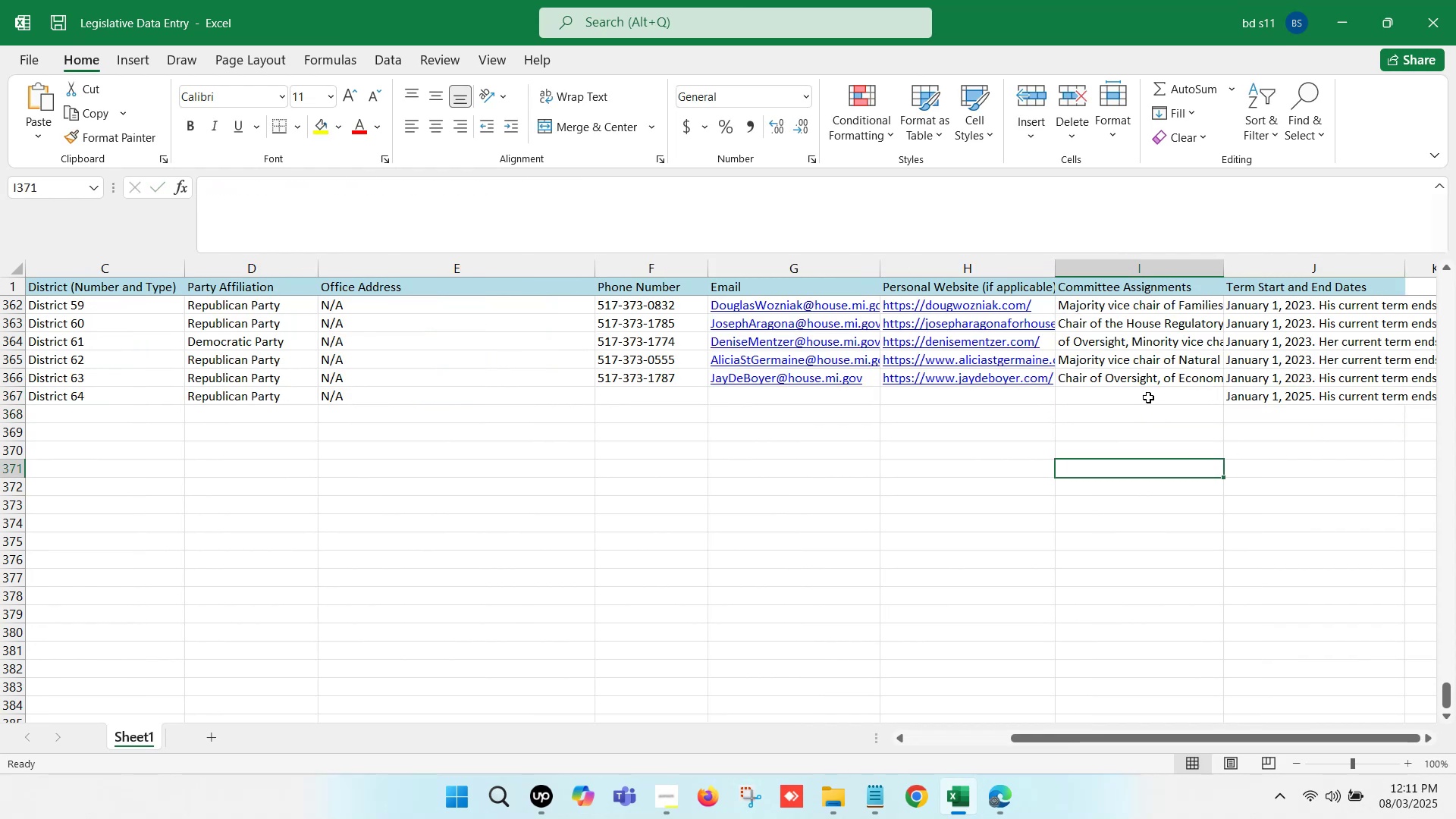 
left_click([1147, 397])
 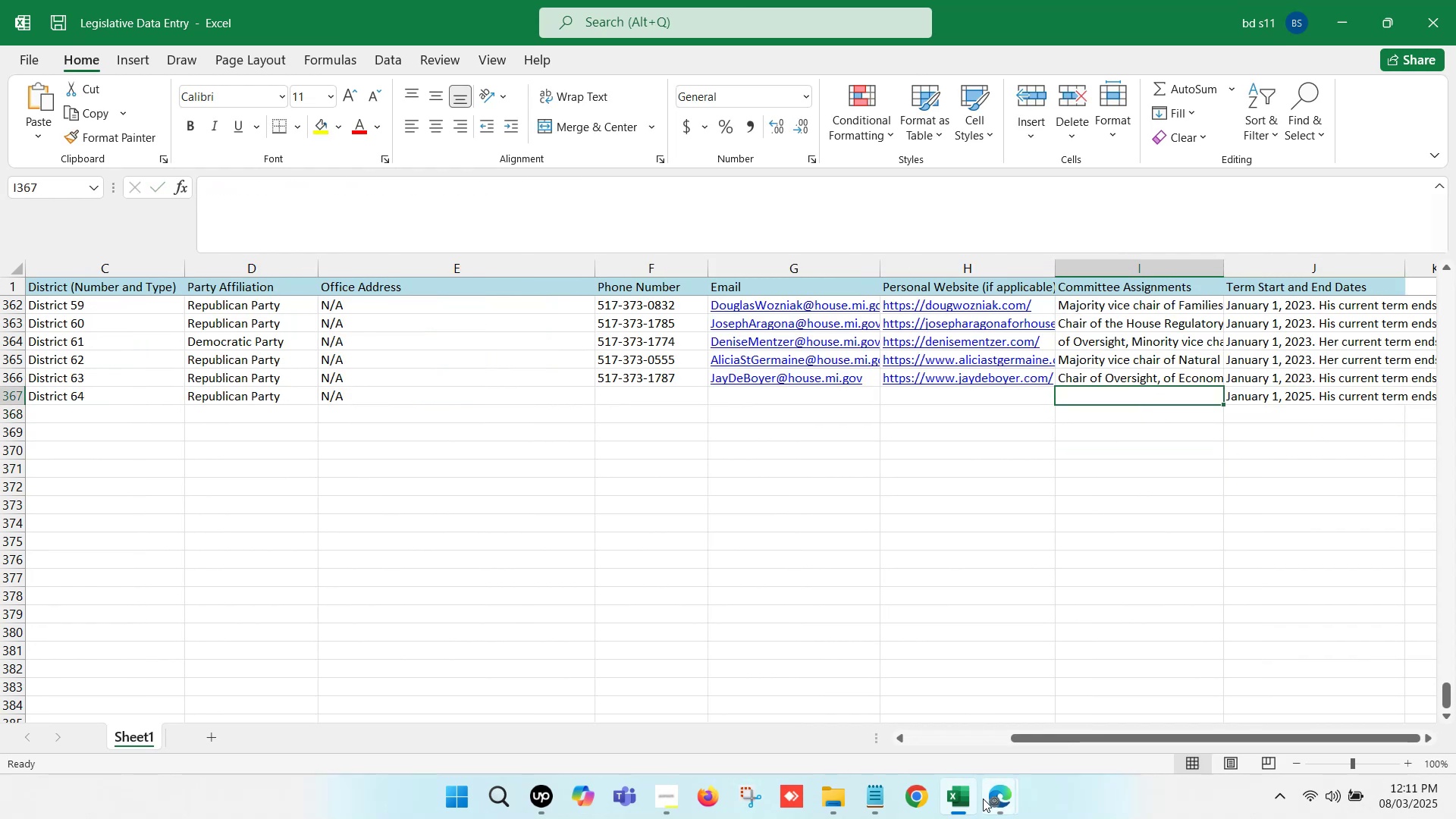 
left_click([1002, 799])
 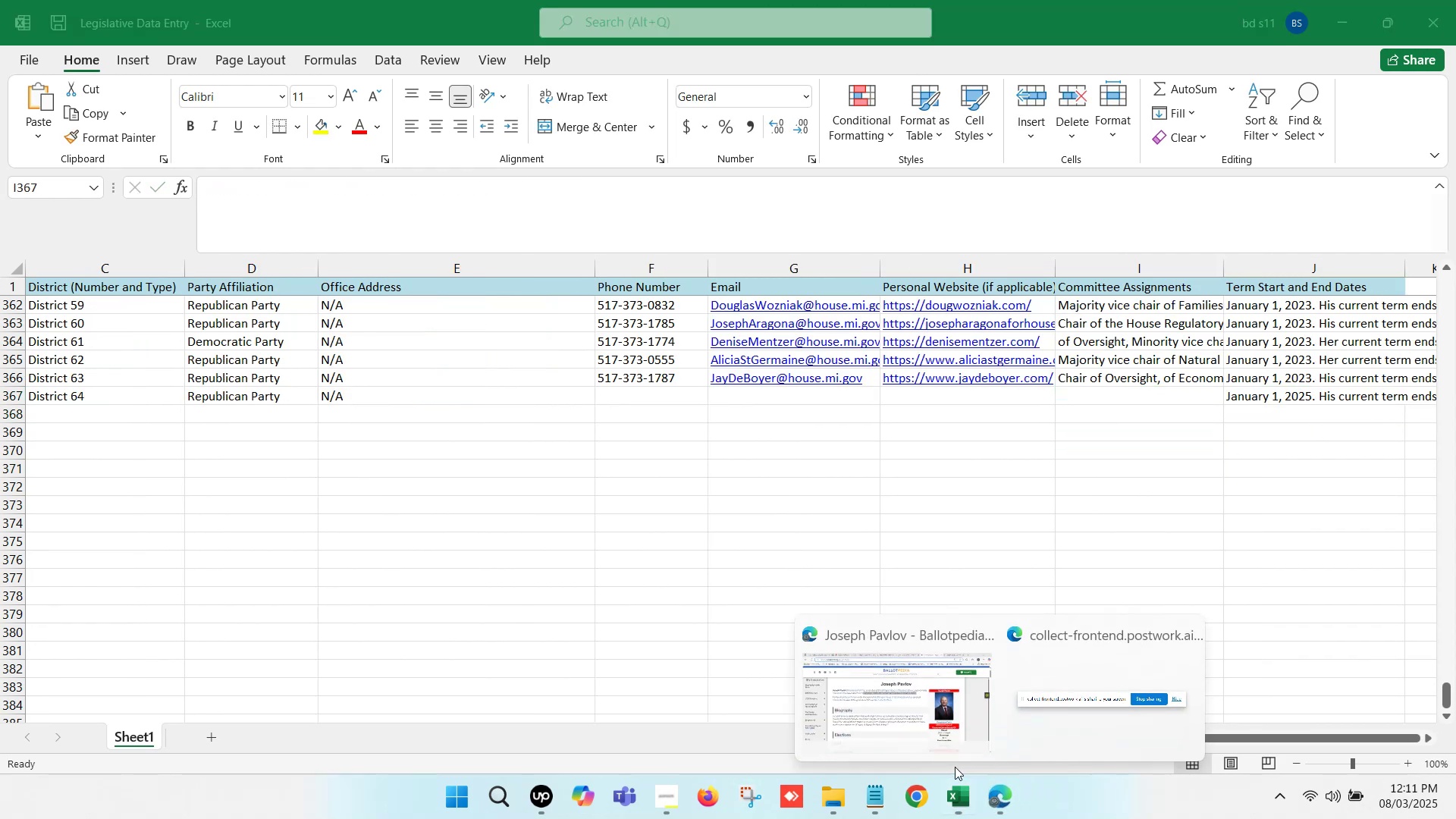 
left_click([856, 701])
 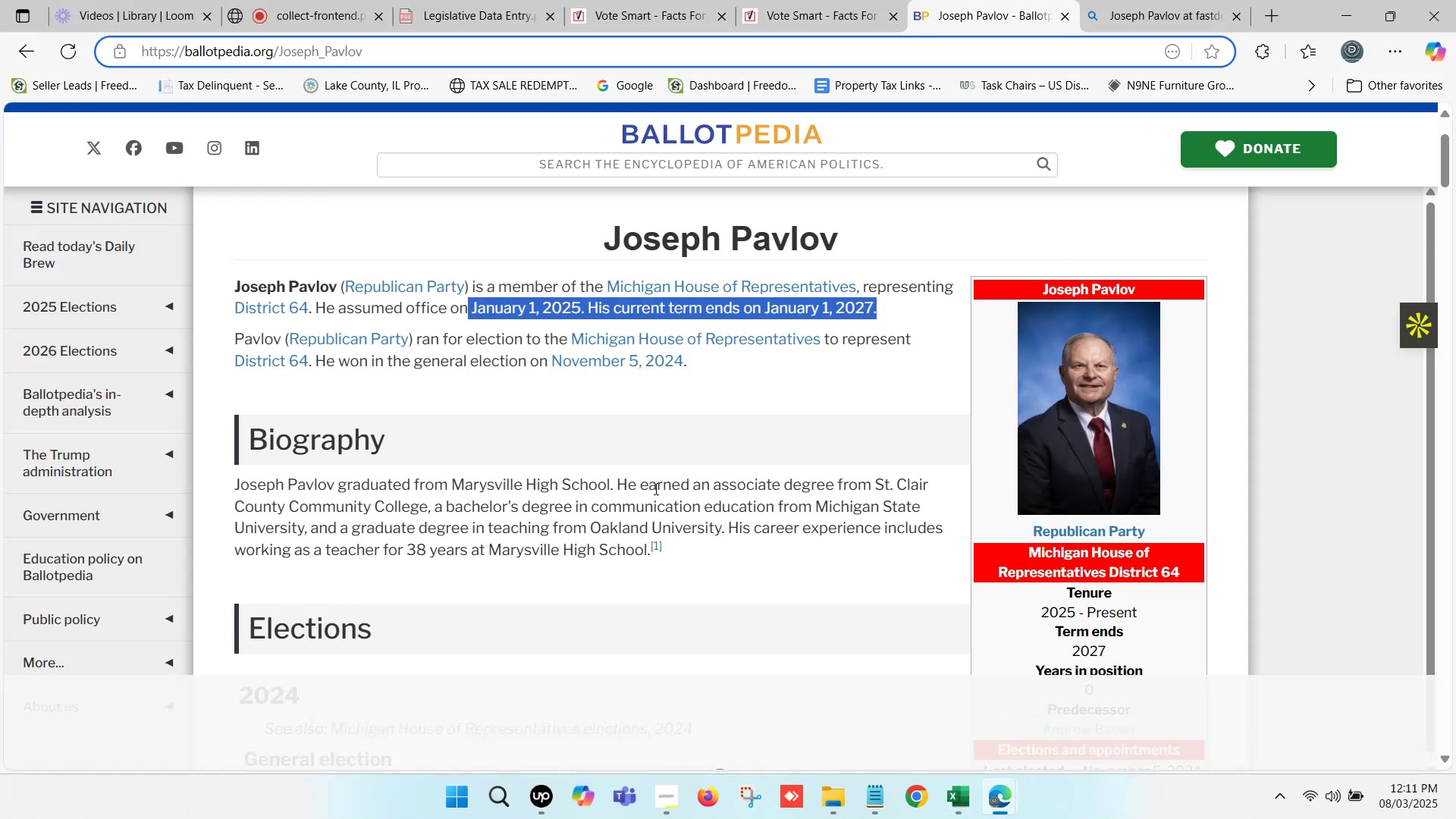 
scroll: coordinate [994, 479], scroll_direction: down, amount: 5.0
 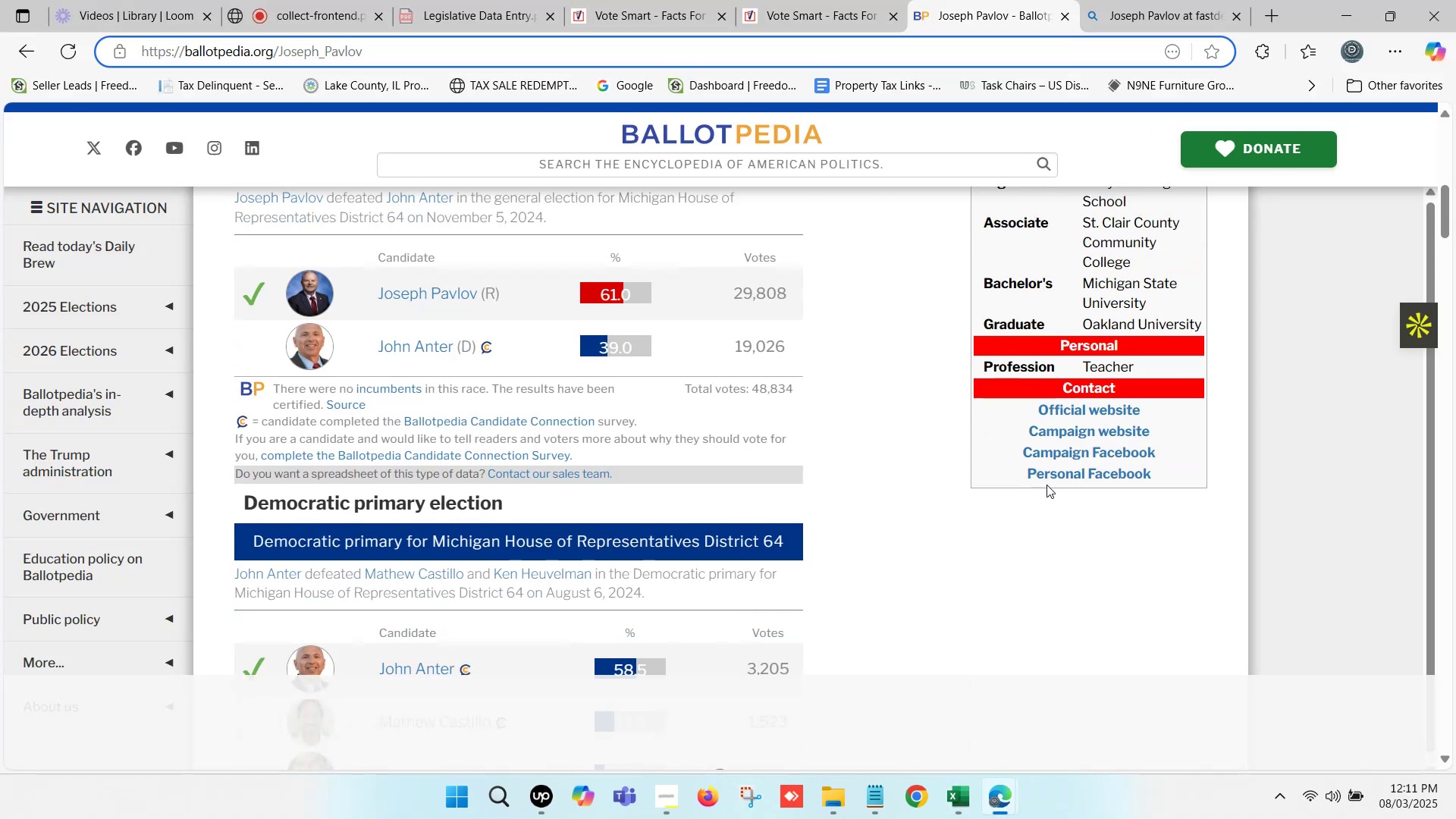 
hold_key(key=ControlLeft, duration=0.79)
left_click([1066, 434])
 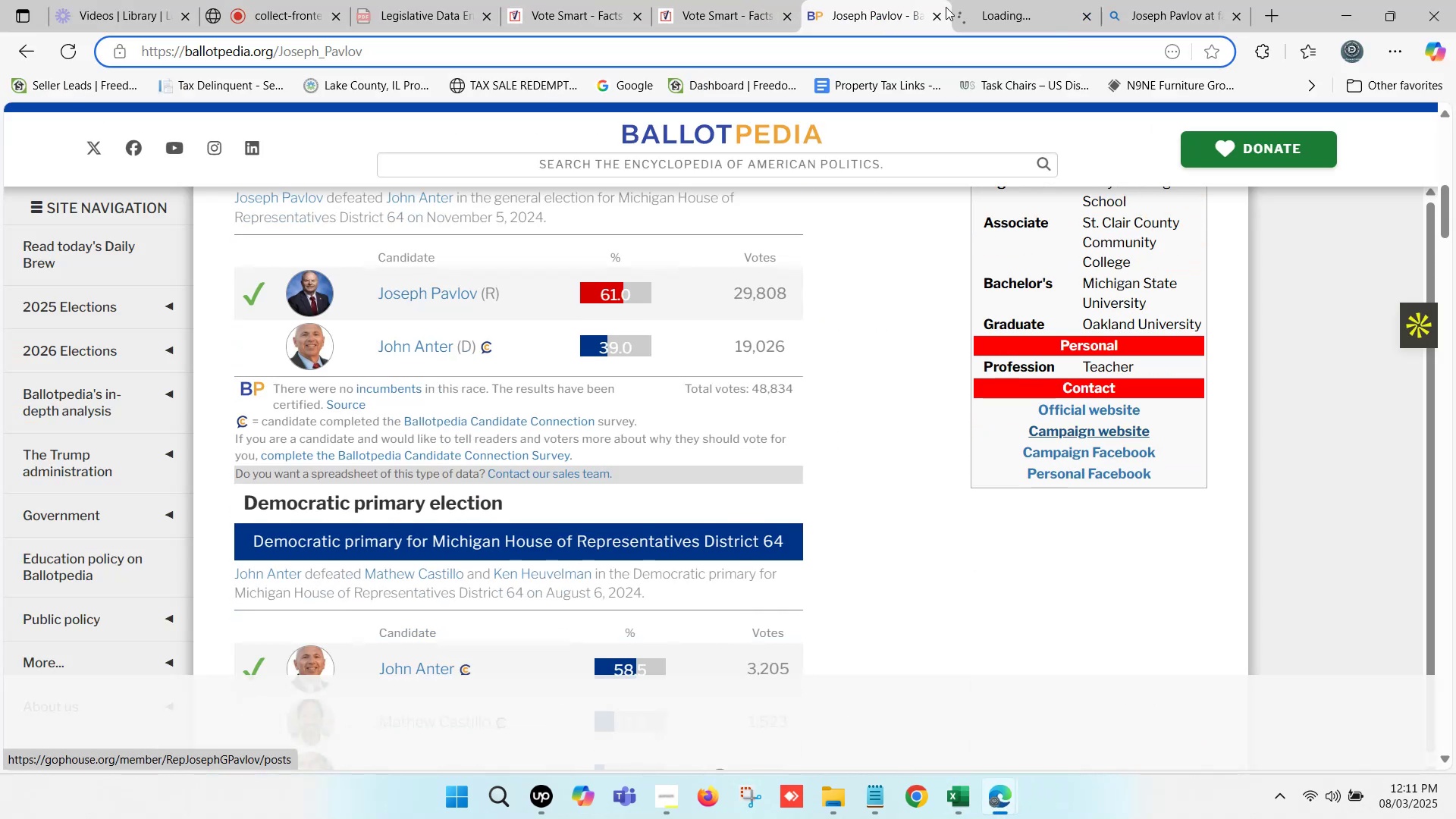 
left_click([983, 0])
 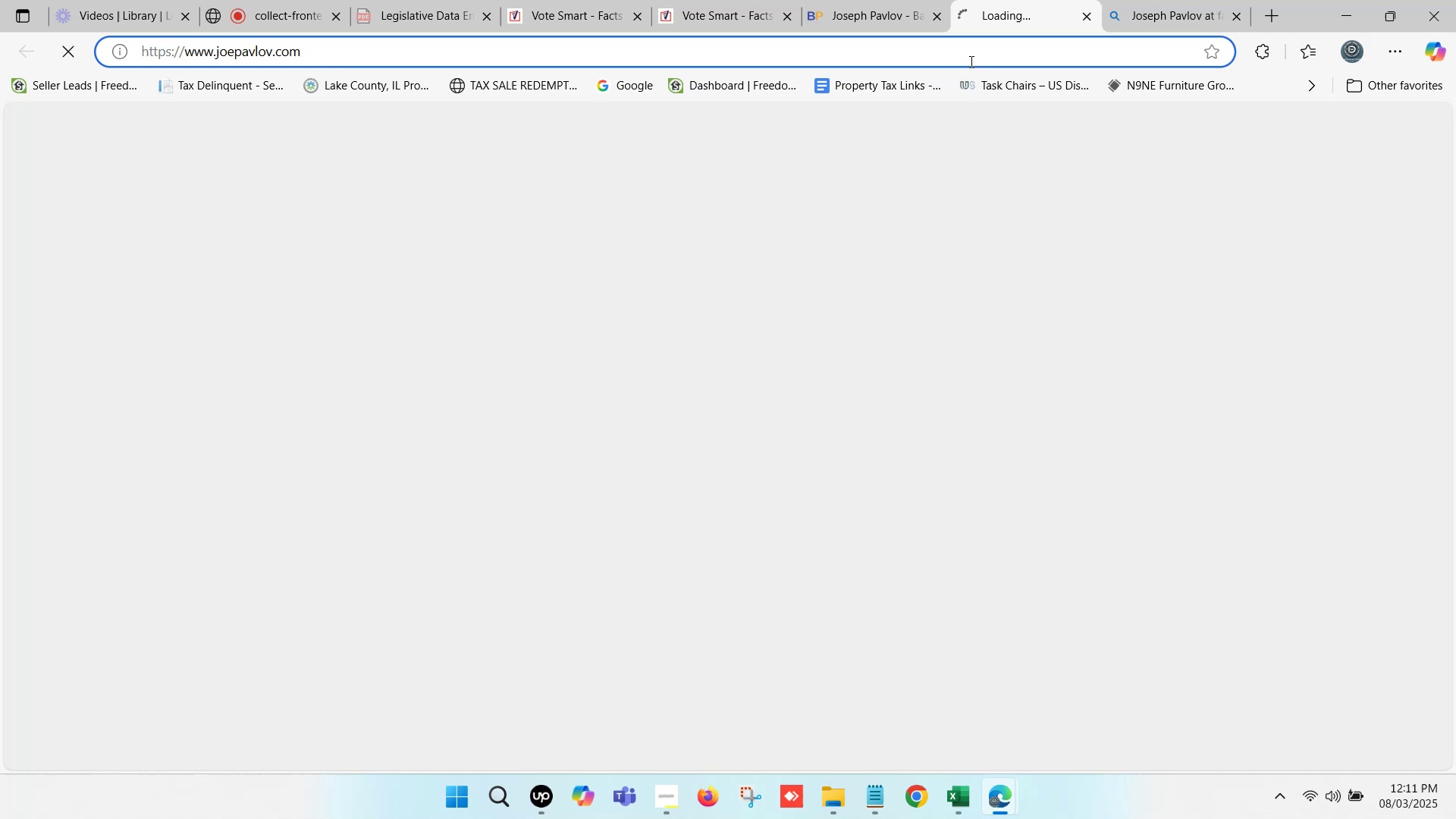 
left_click([970, 64])
 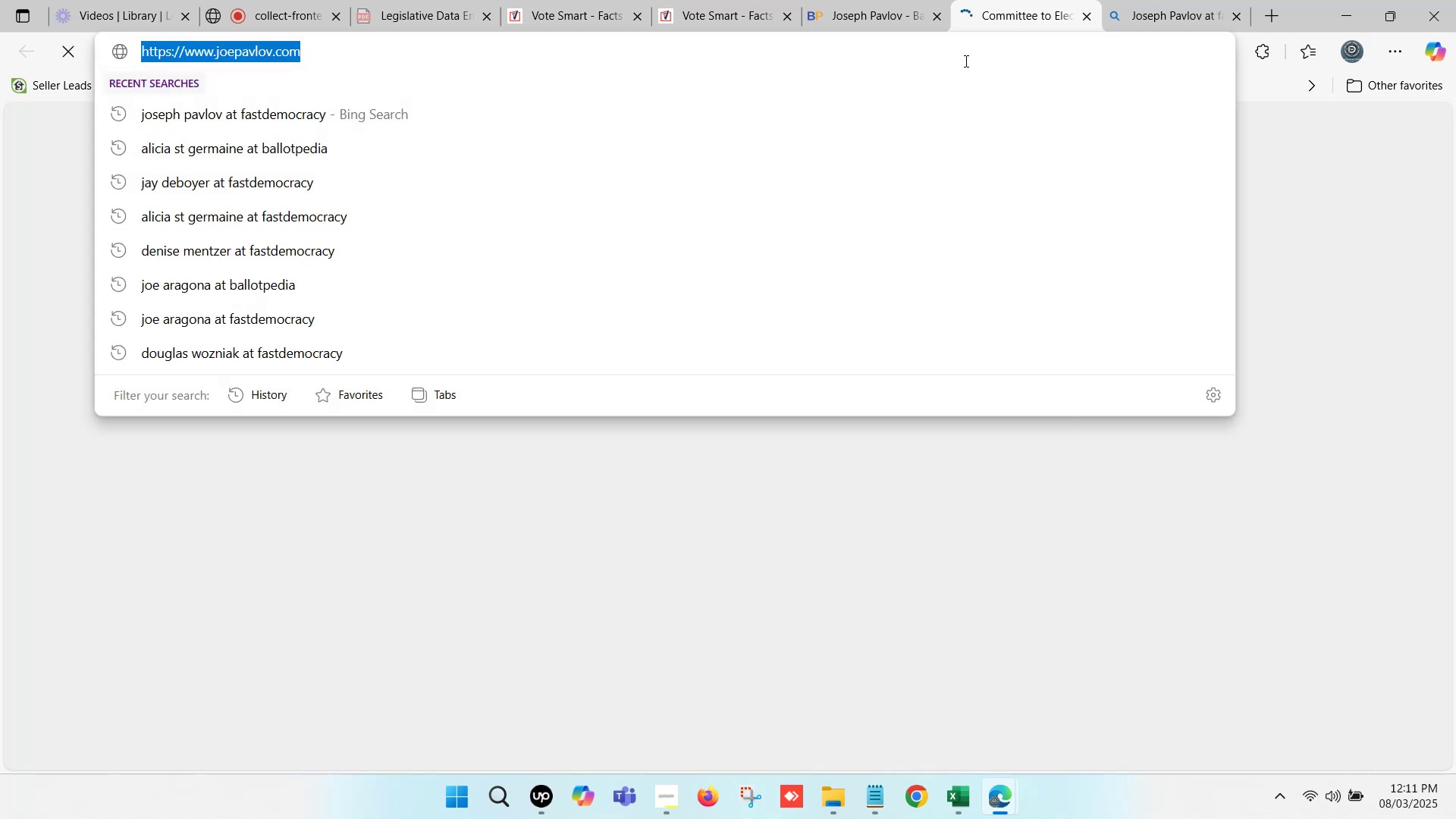 
key(Control+ControlLeft)
 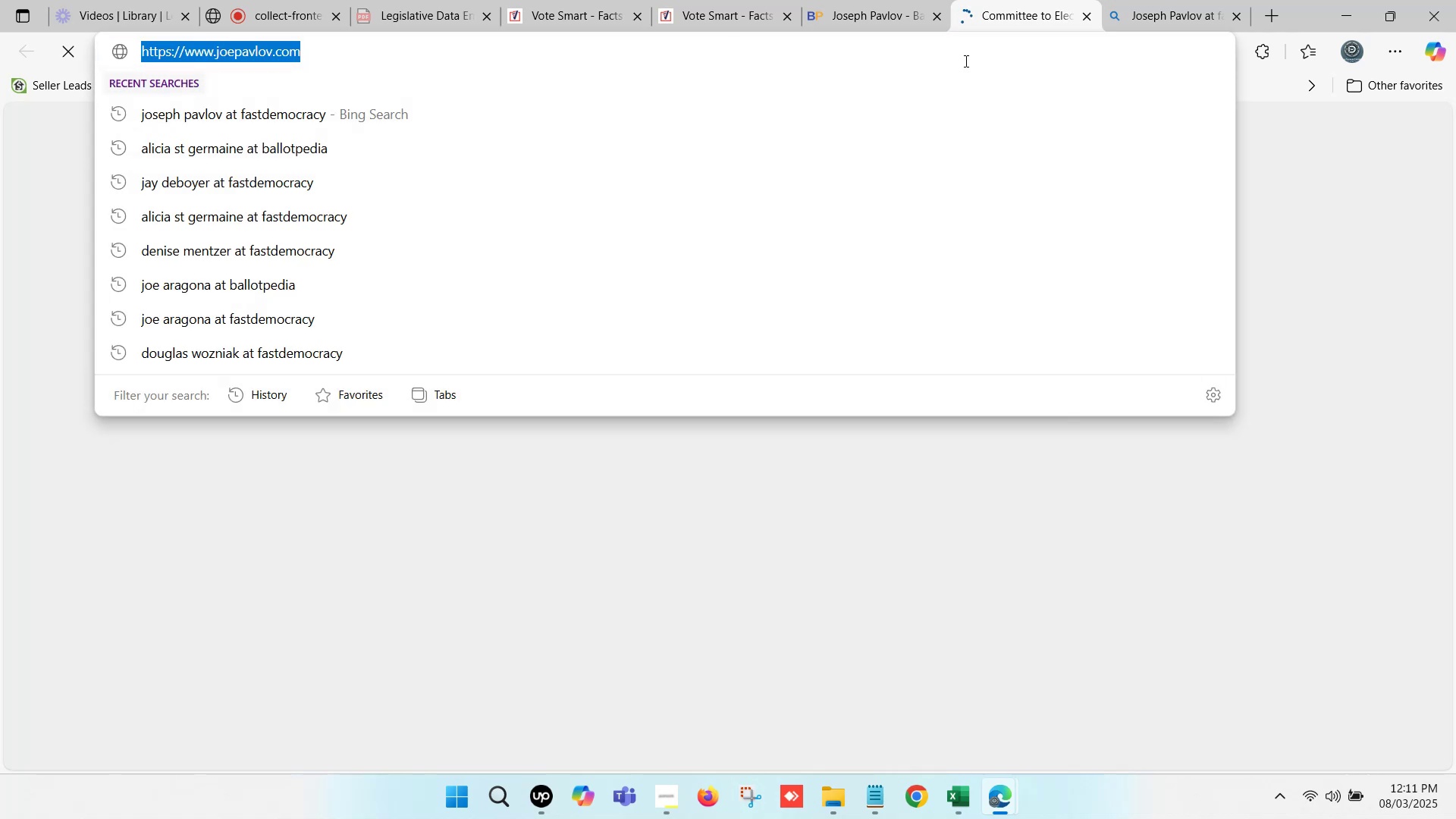 
key(Control+C)
 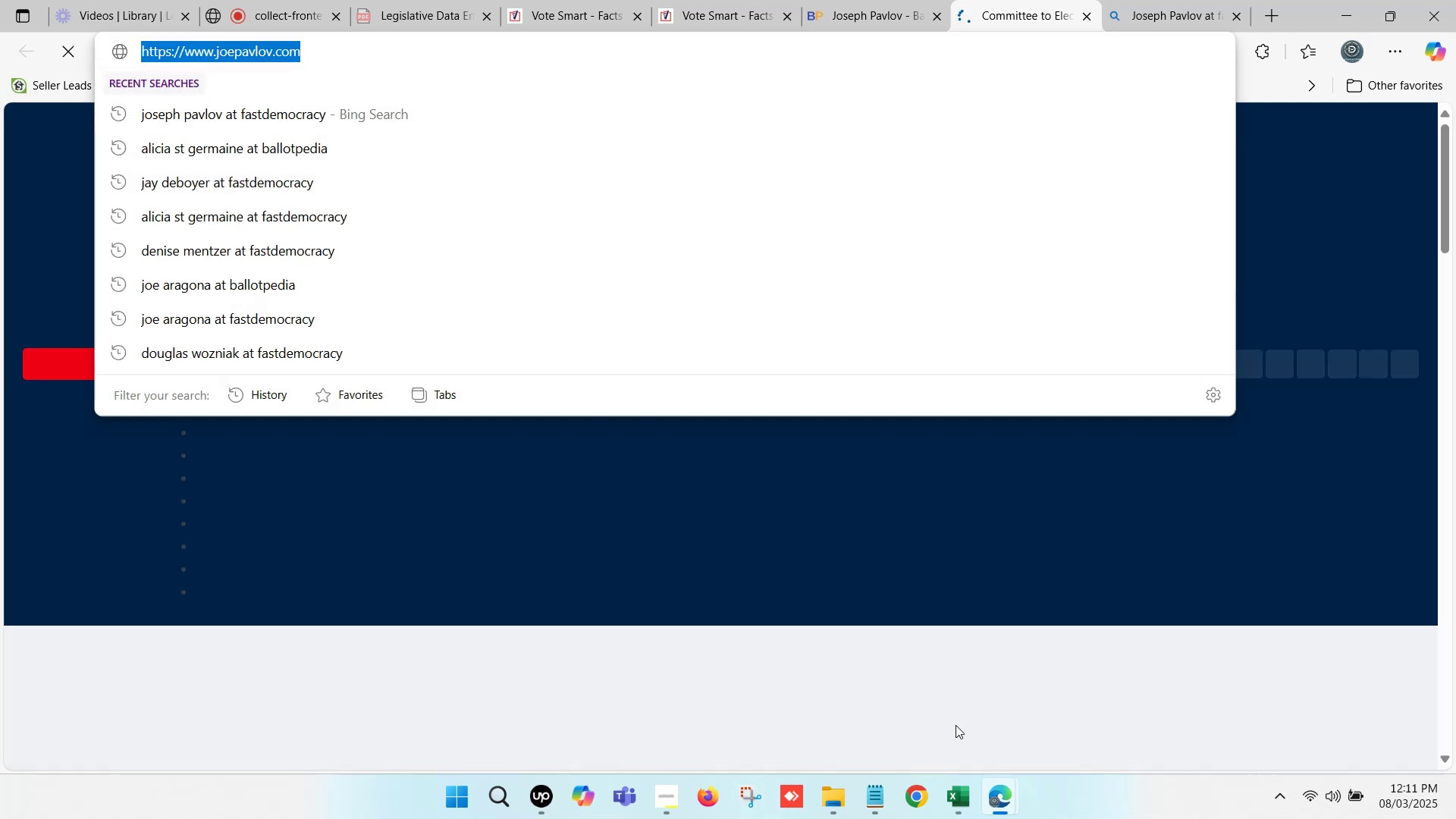 
left_click([952, 816])
 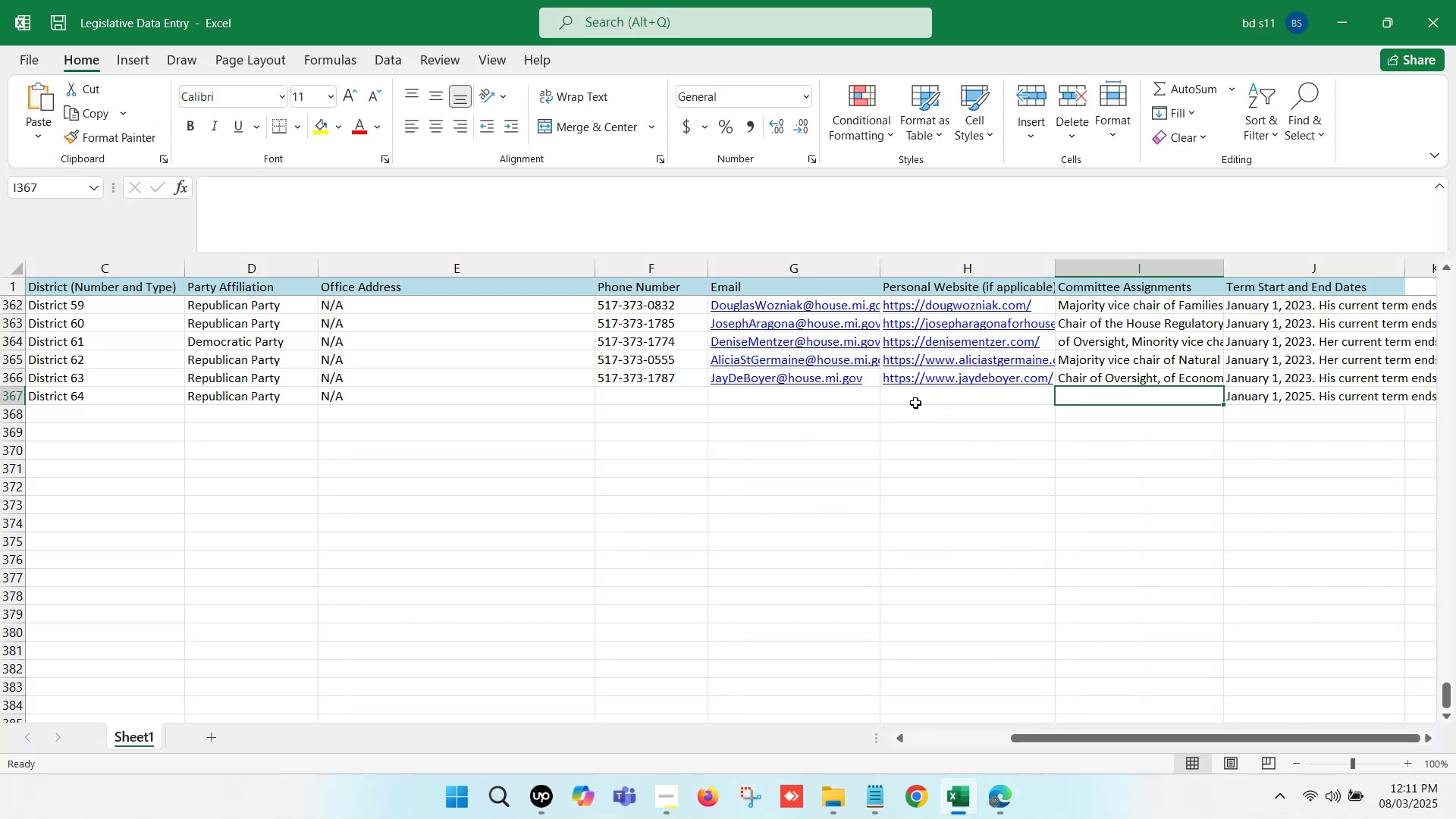 
left_click([794, 397])
 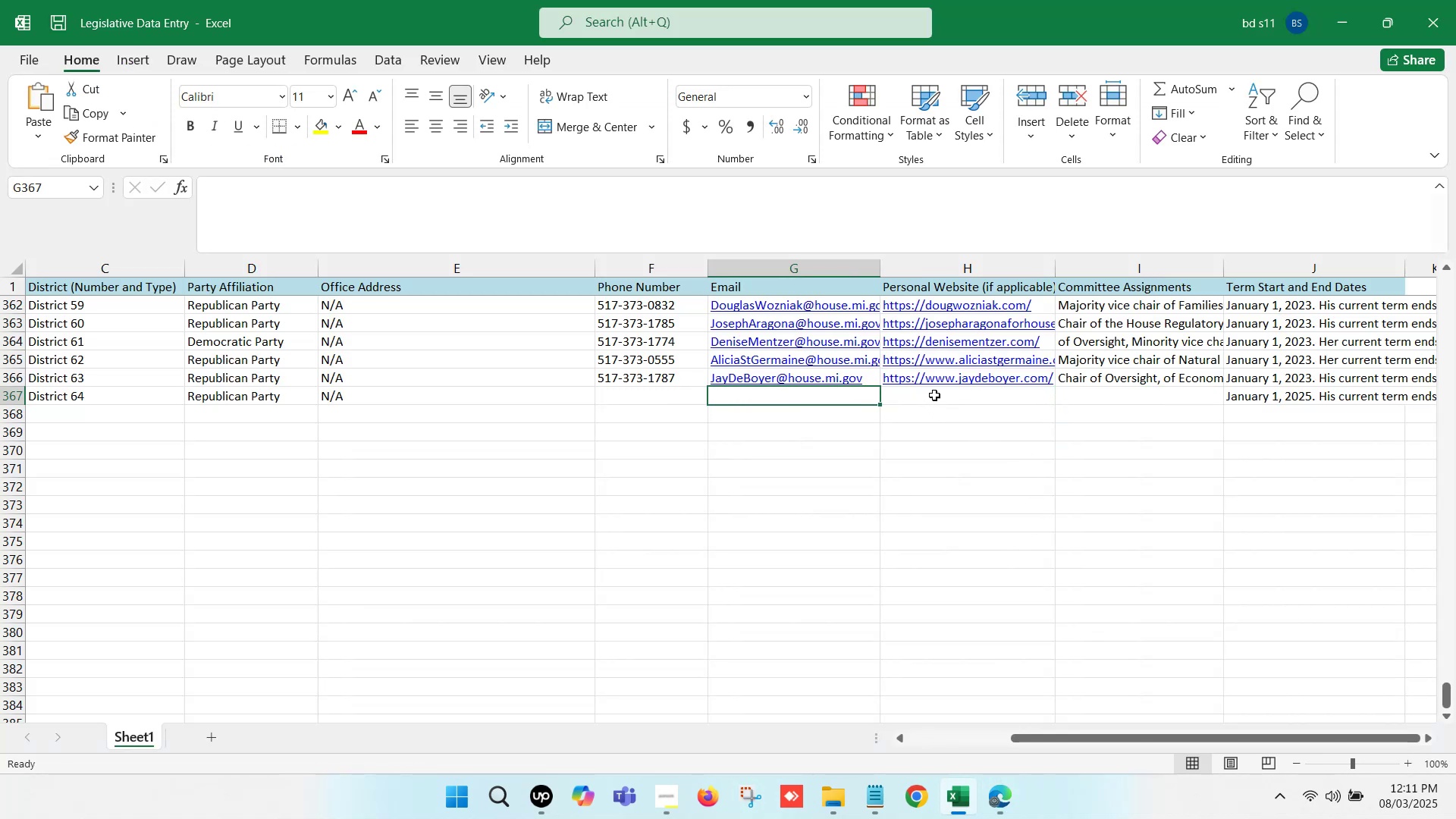 
left_click([935, 395])
 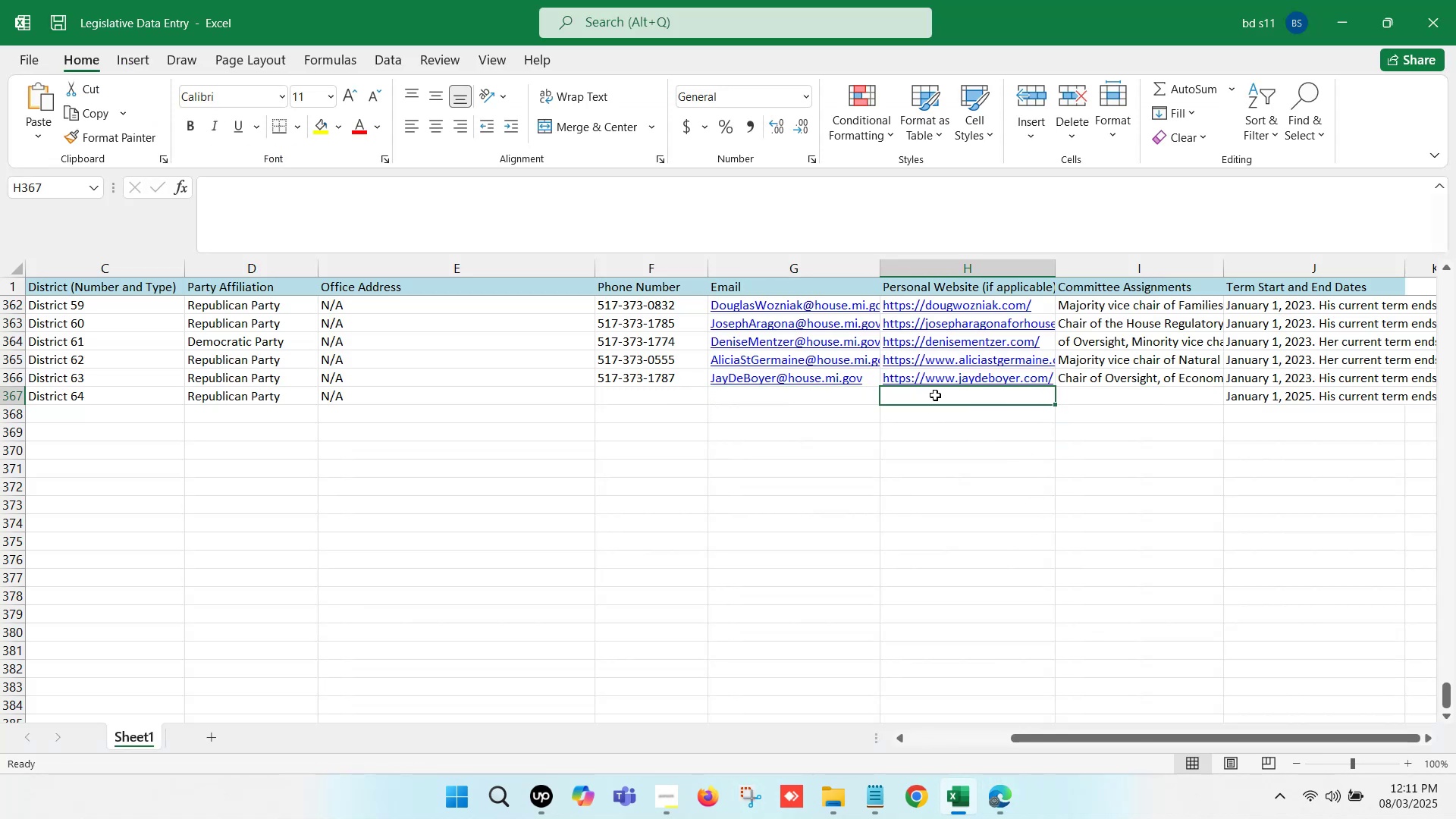 
double_click([935, 395])
 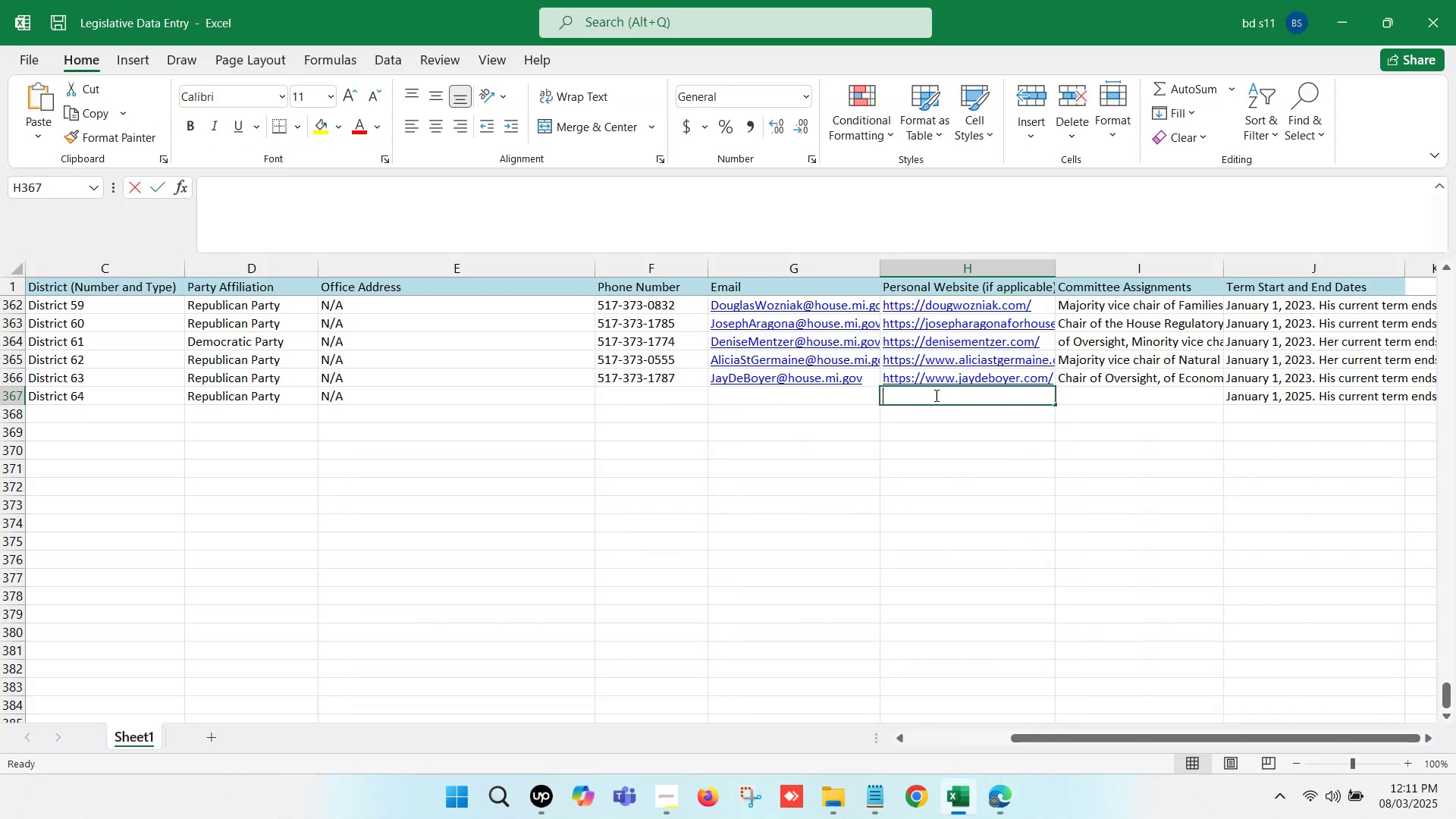 
key(Control+V)
 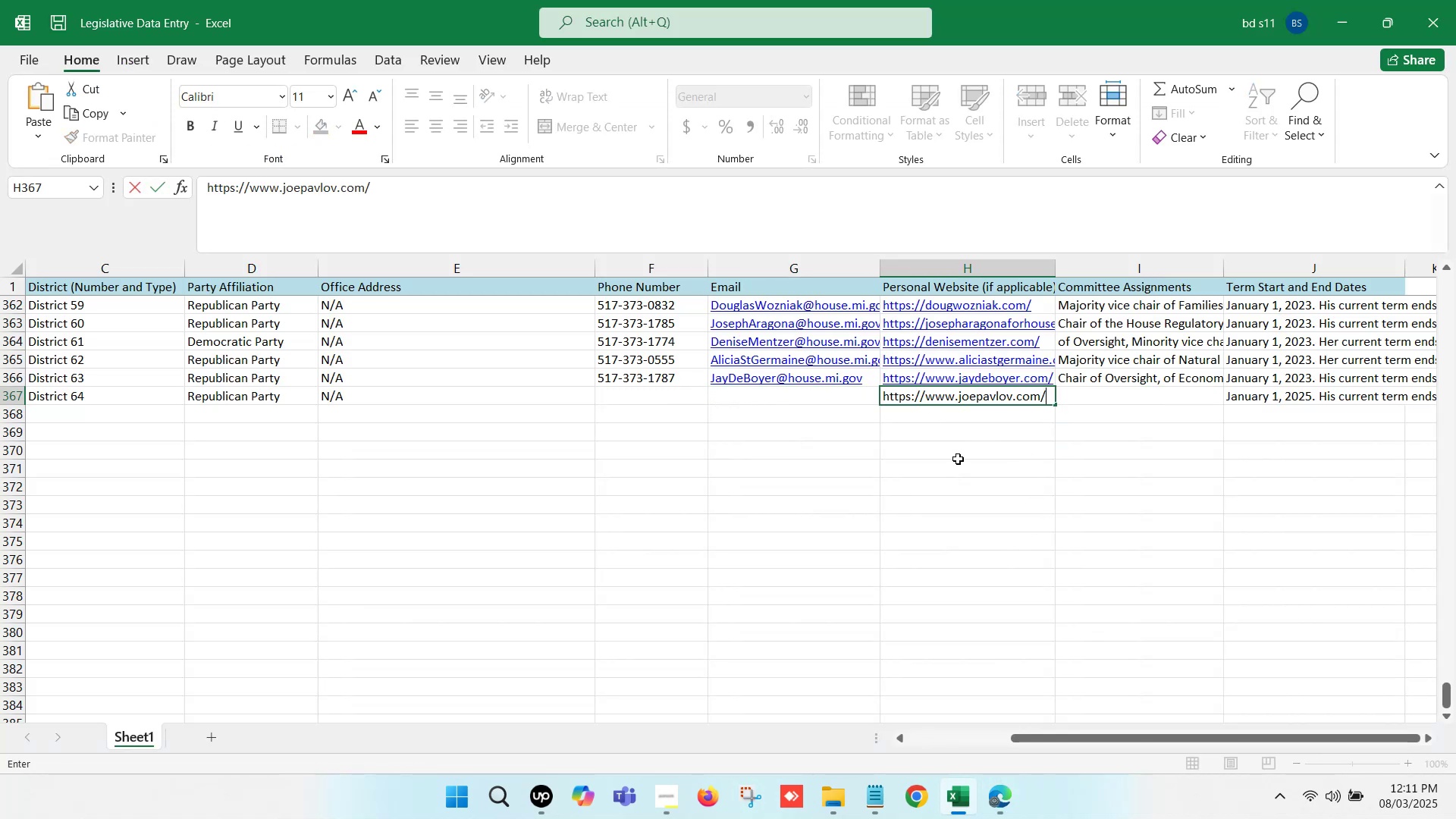 
left_click([958, 459])
 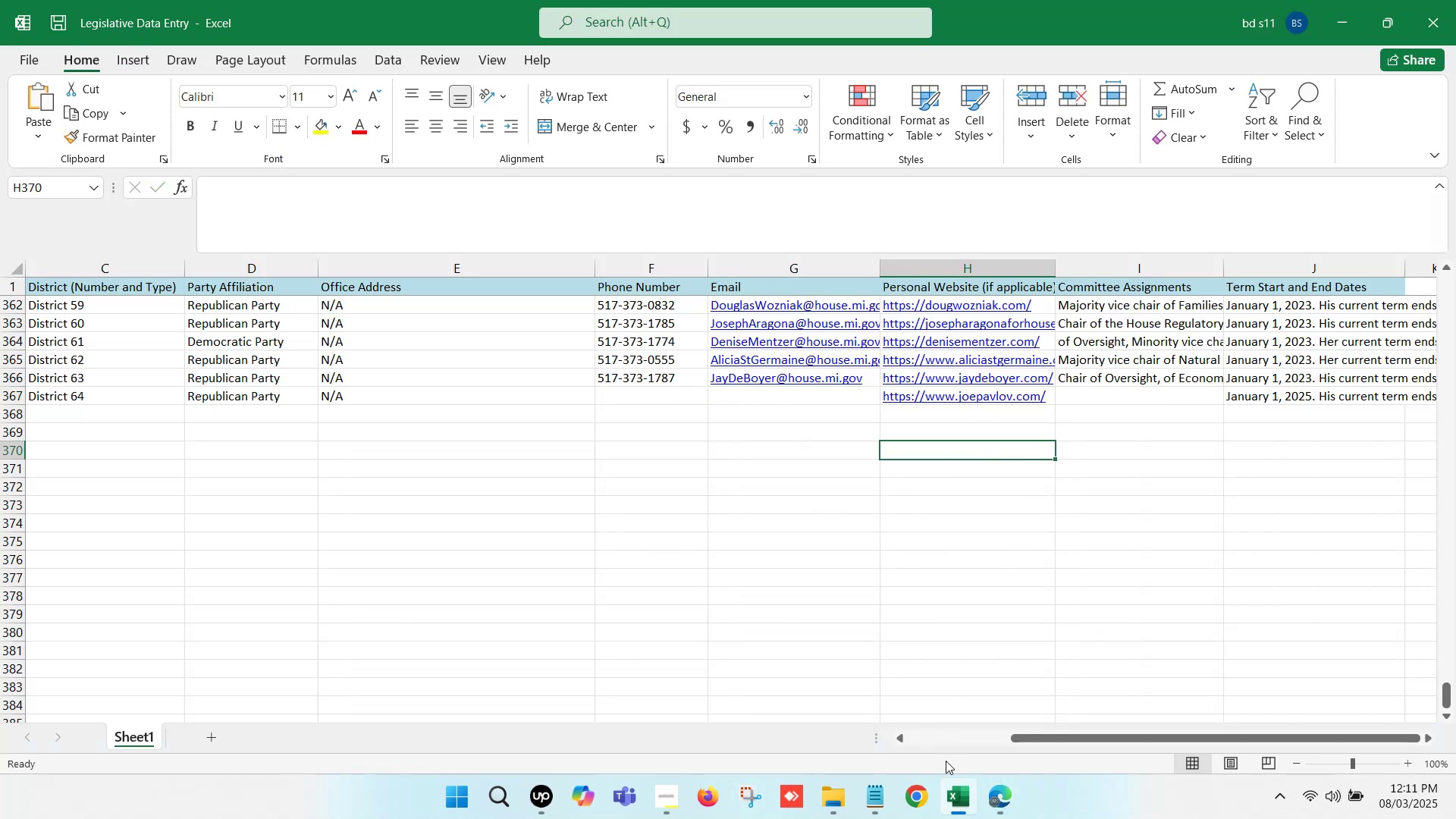 
left_click([952, 808])
 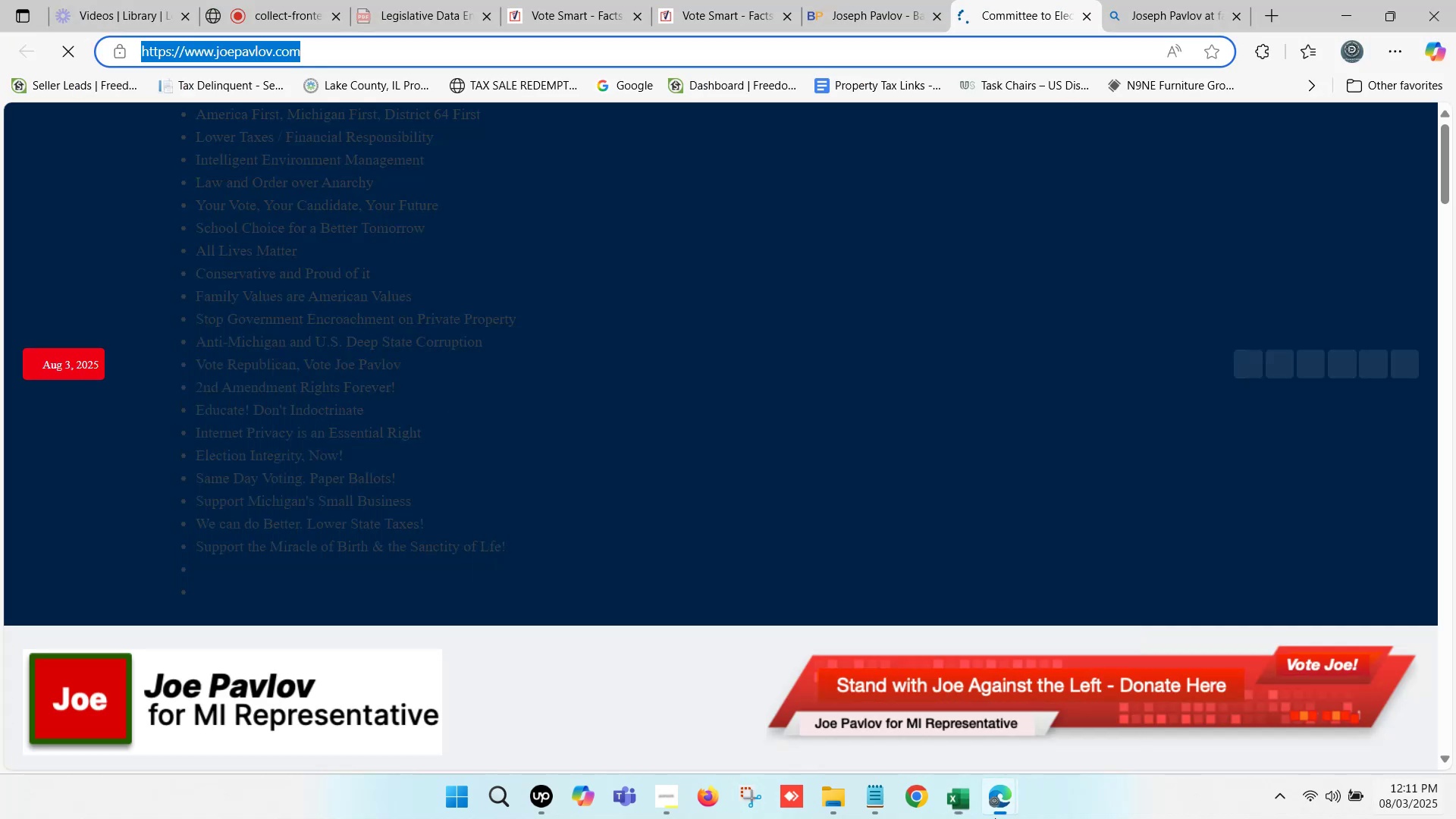 
double_click([865, 0])
 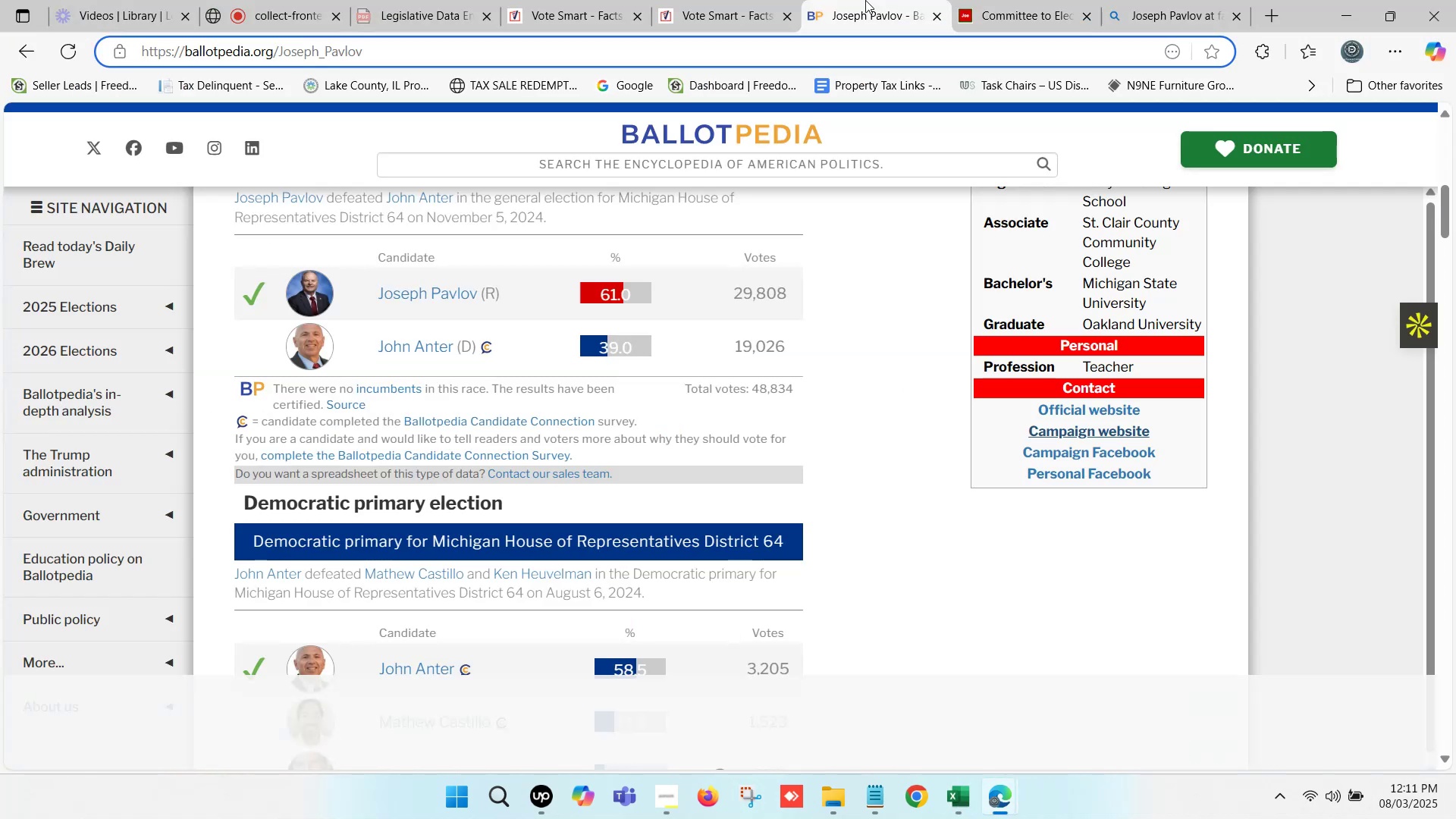 
triple_click([865, 0])
 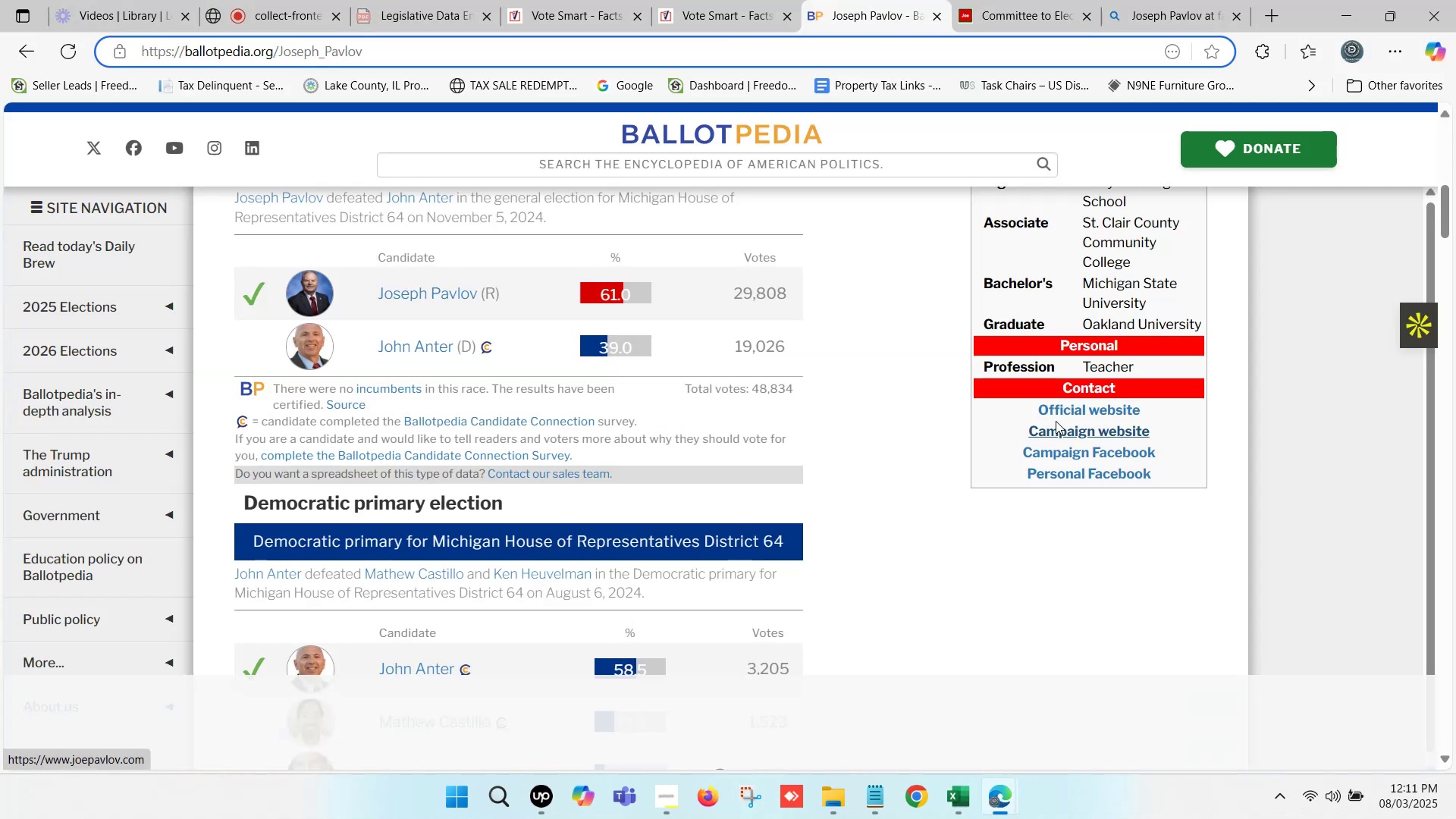 
hold_key(key=ControlLeft, duration=0.52)
left_click([1068, 412])
 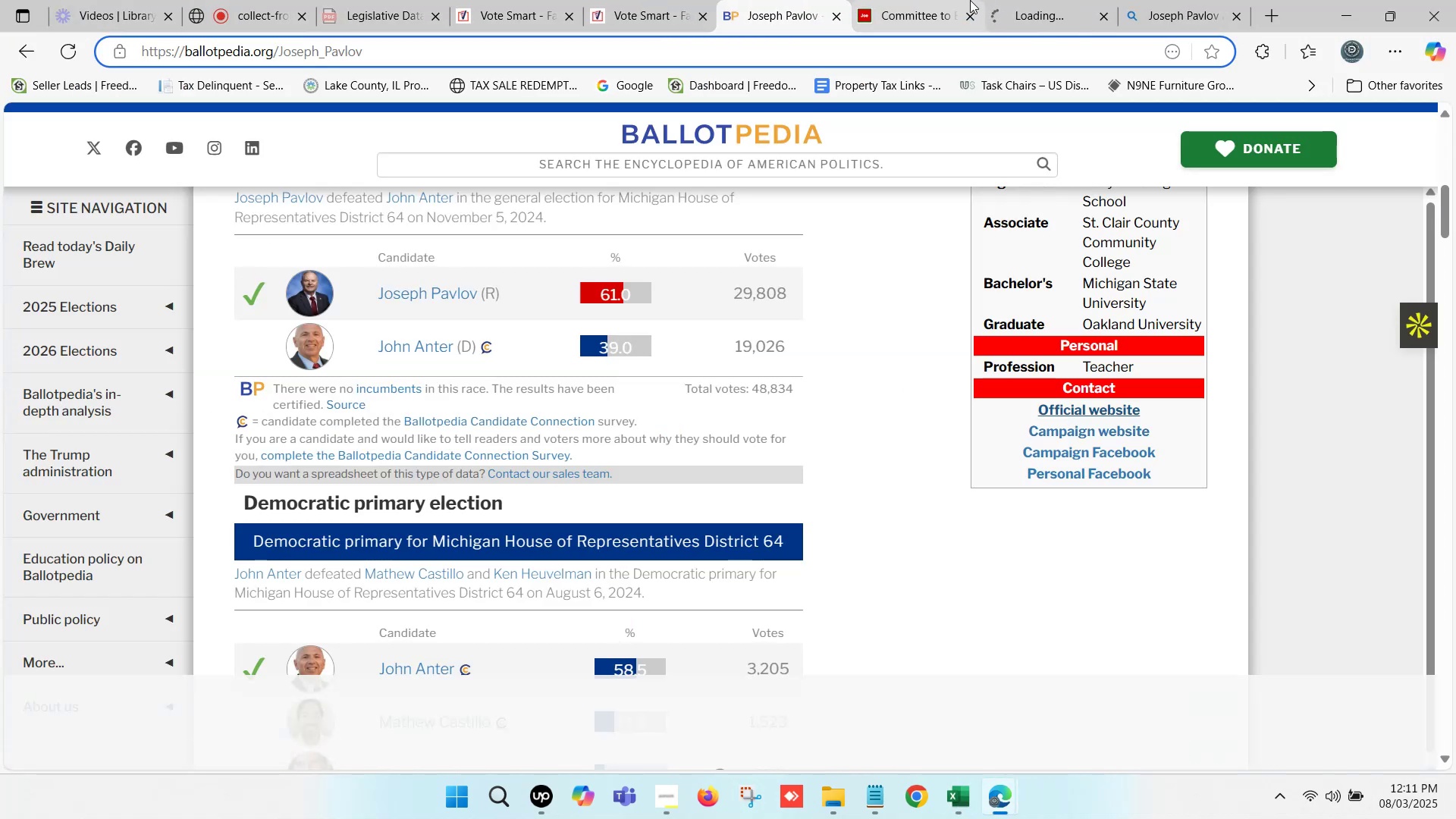 
left_click([969, 17])
 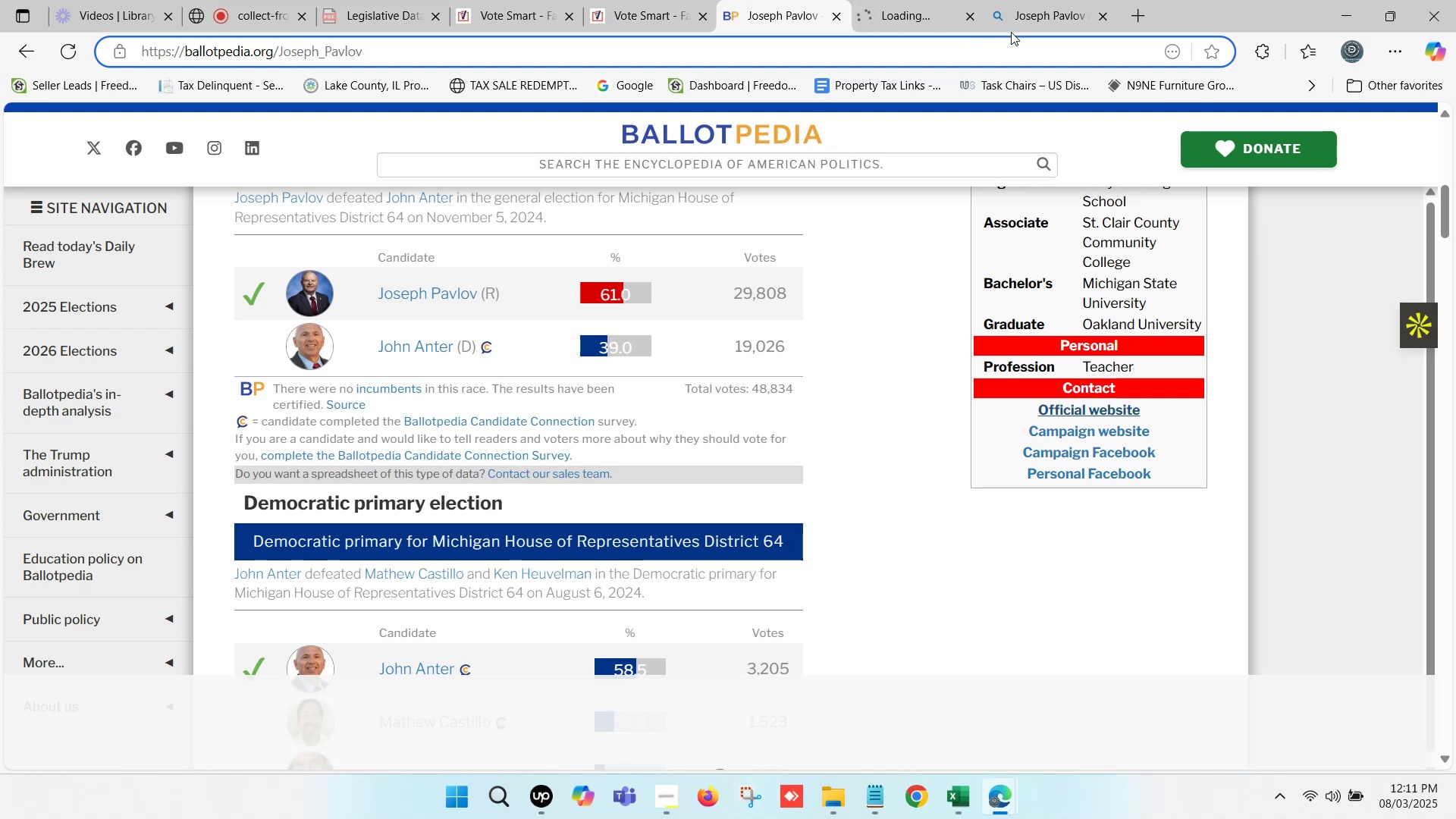 
left_click([1015, 8])
 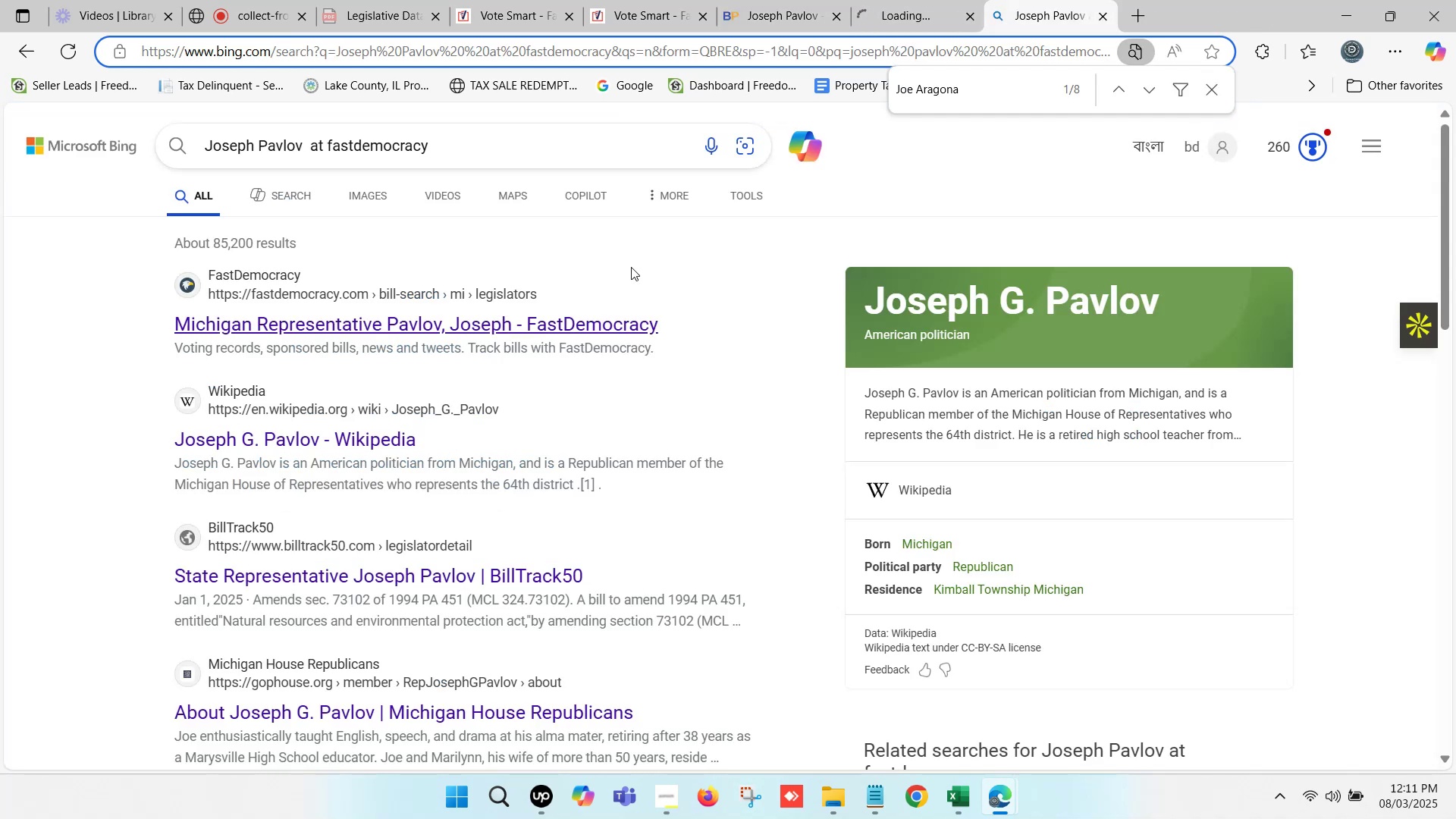 
hold_key(key=ControlLeft, duration=0.52)
left_click([545, 319])
 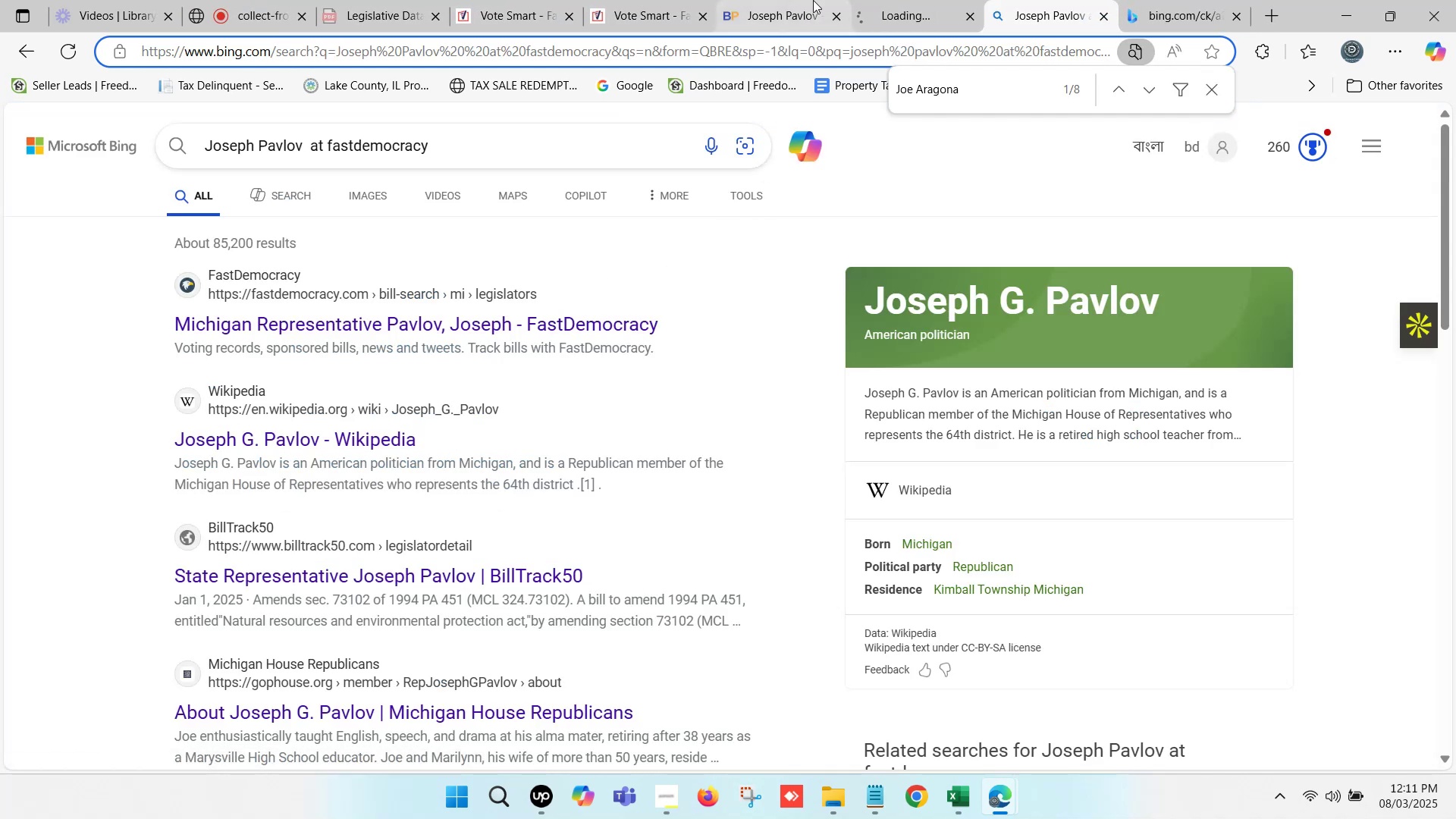 
left_click([814, 0])
 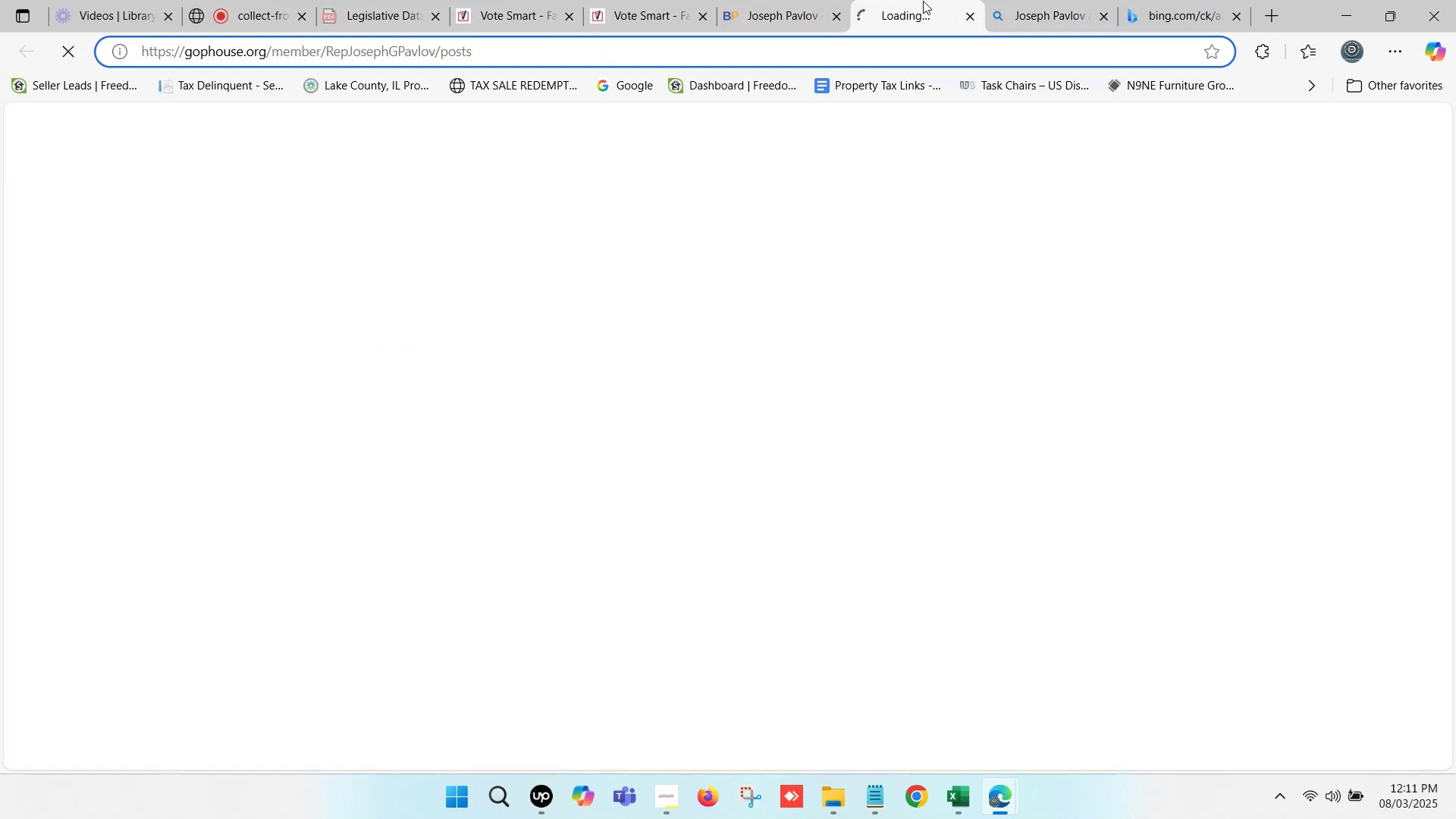 
left_click([783, 0])
 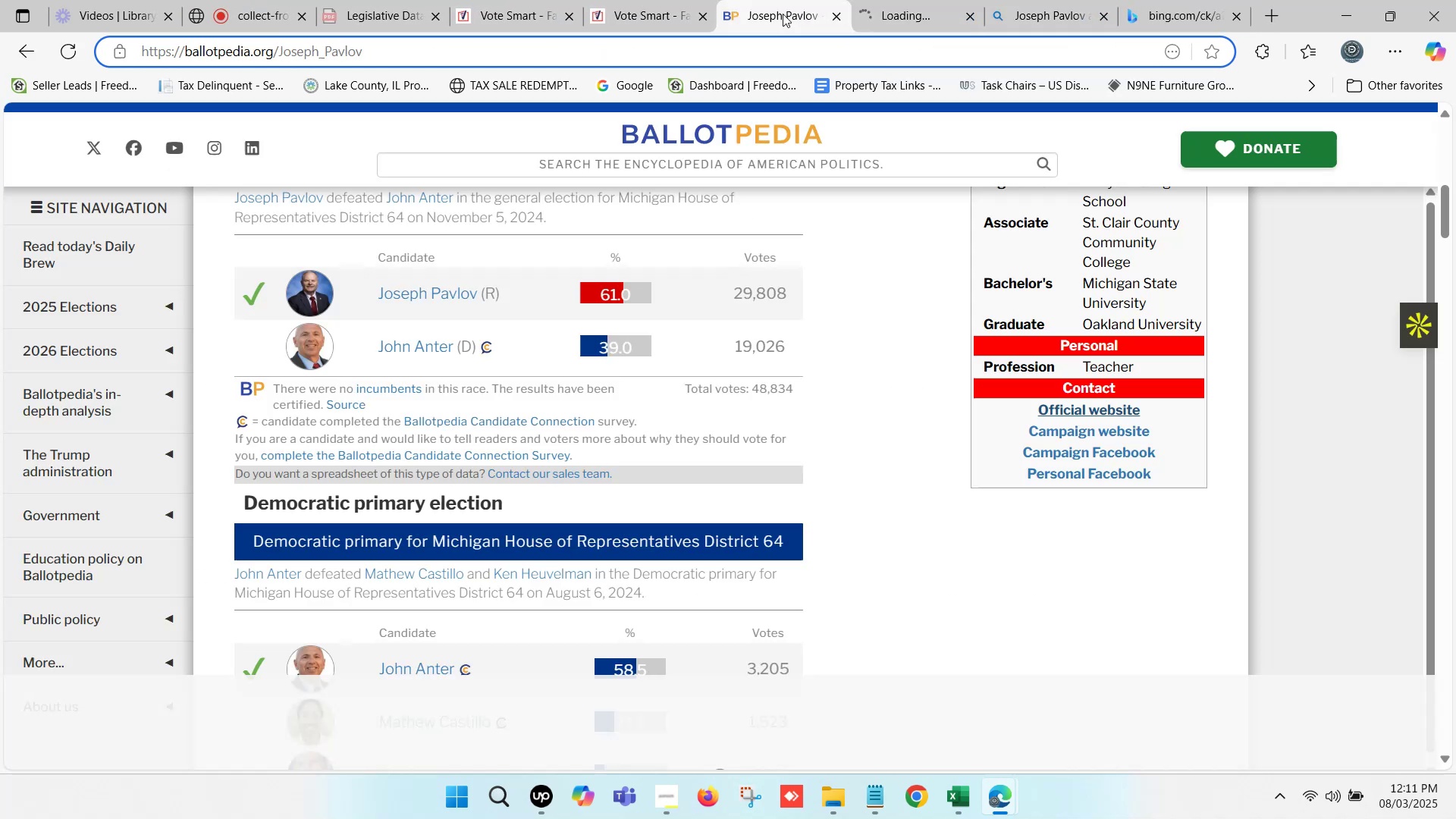 
scroll: coordinate [852, 359], scroll_direction: up, amount: 10.0
 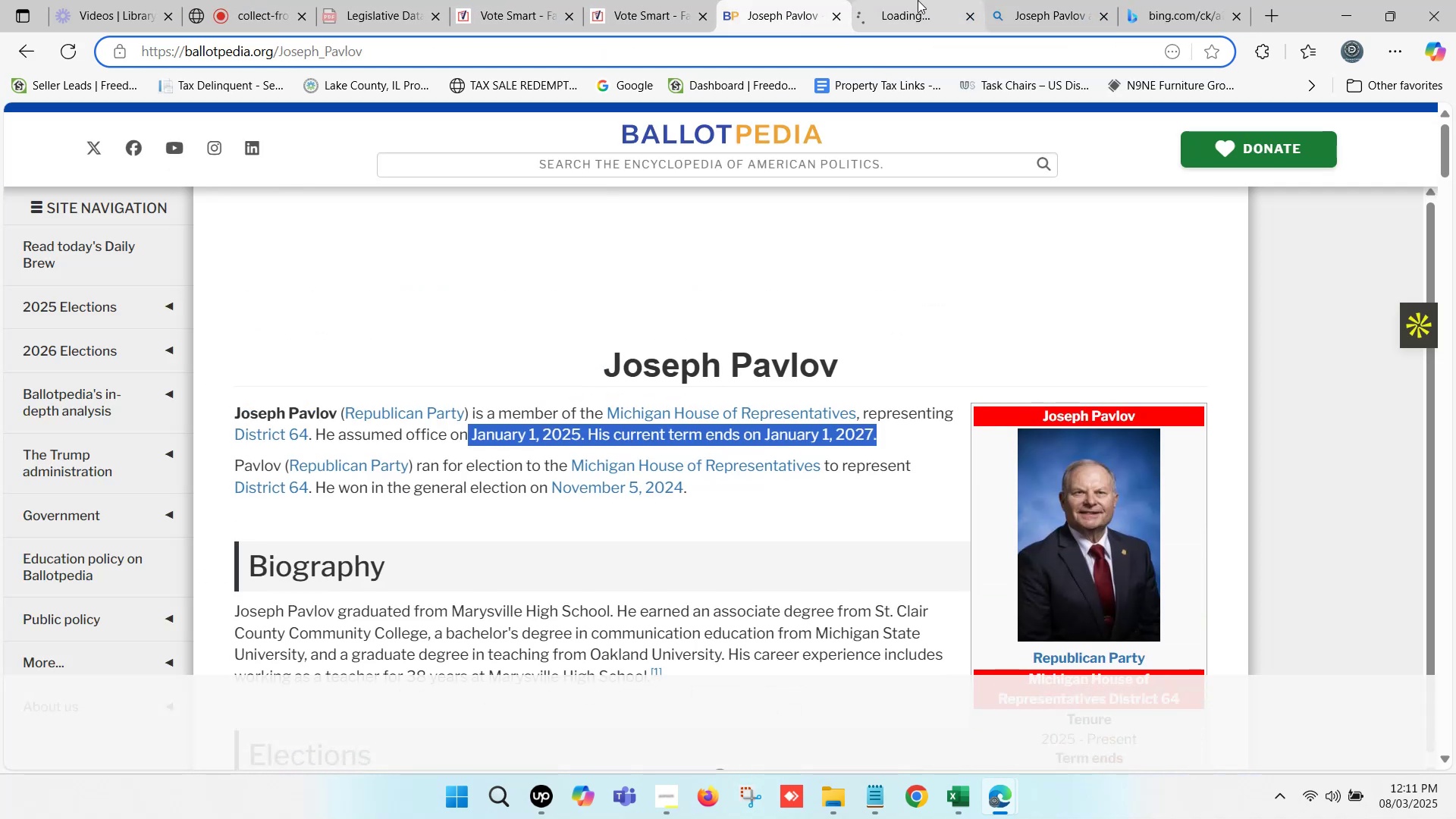 
double_click([921, 0])
 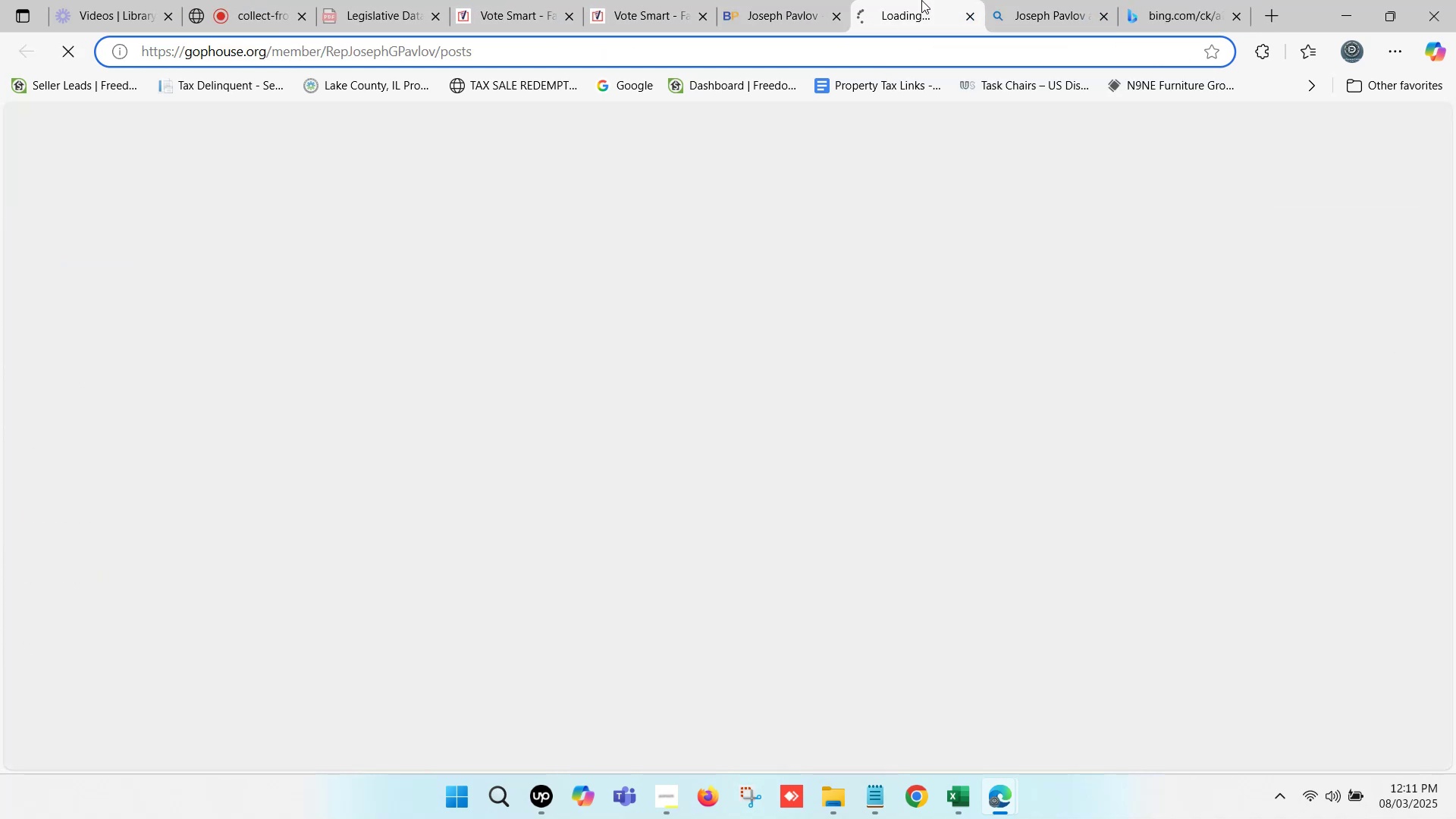 
triple_click([921, 0])
 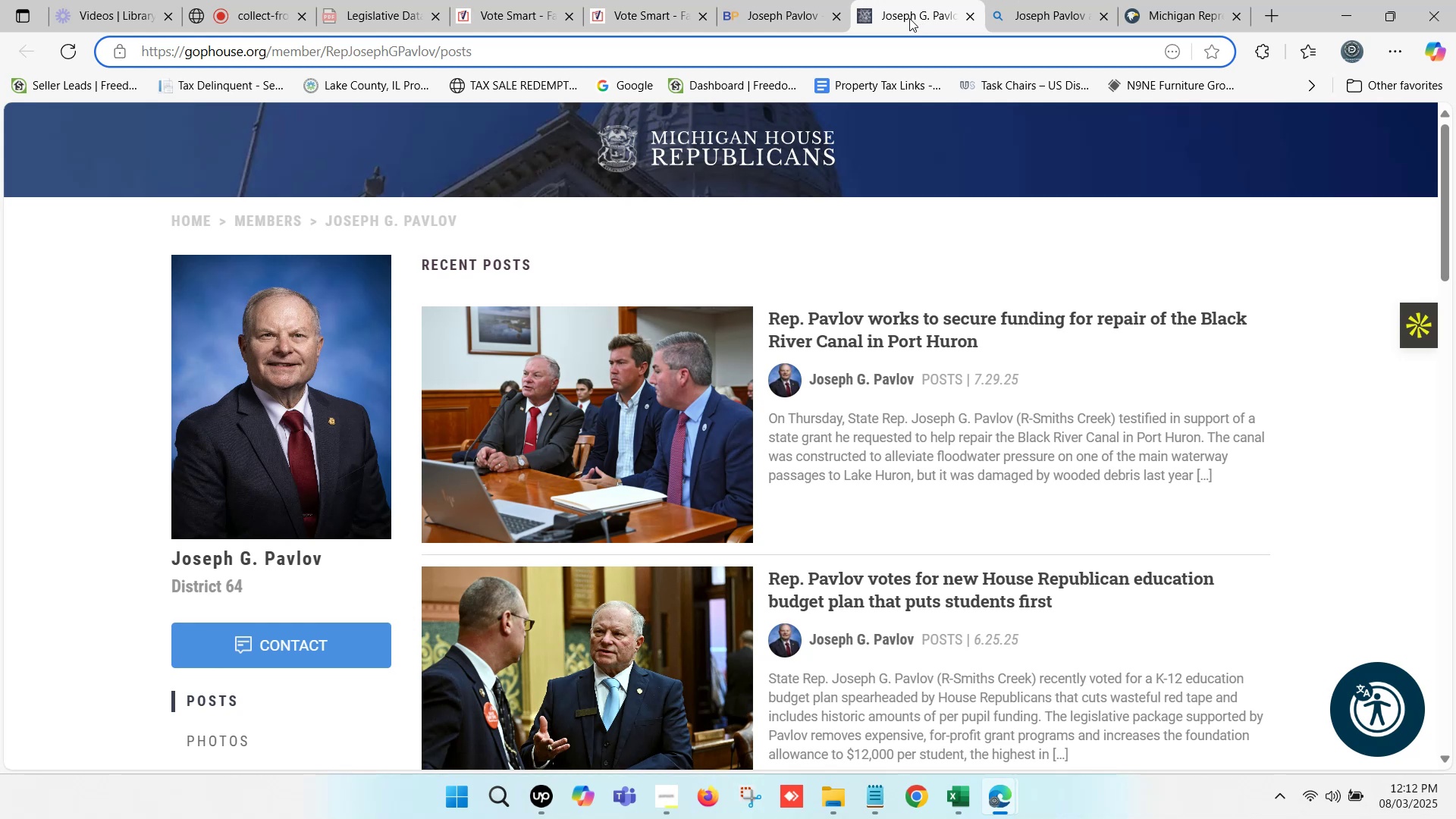 
wait(45.63)
 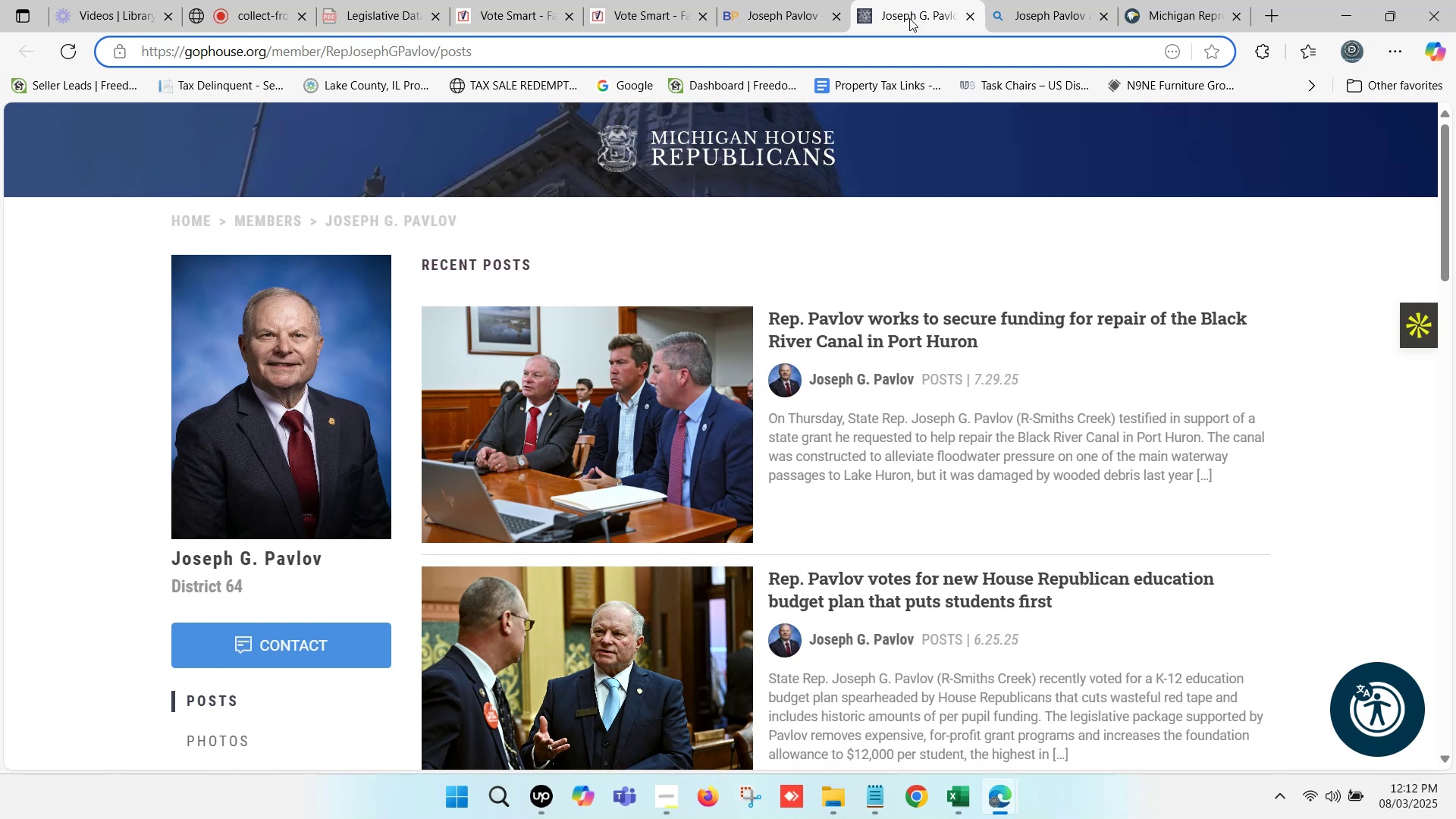 
scroll: coordinate [297, 425], scroll_direction: down, amount: 1.0
 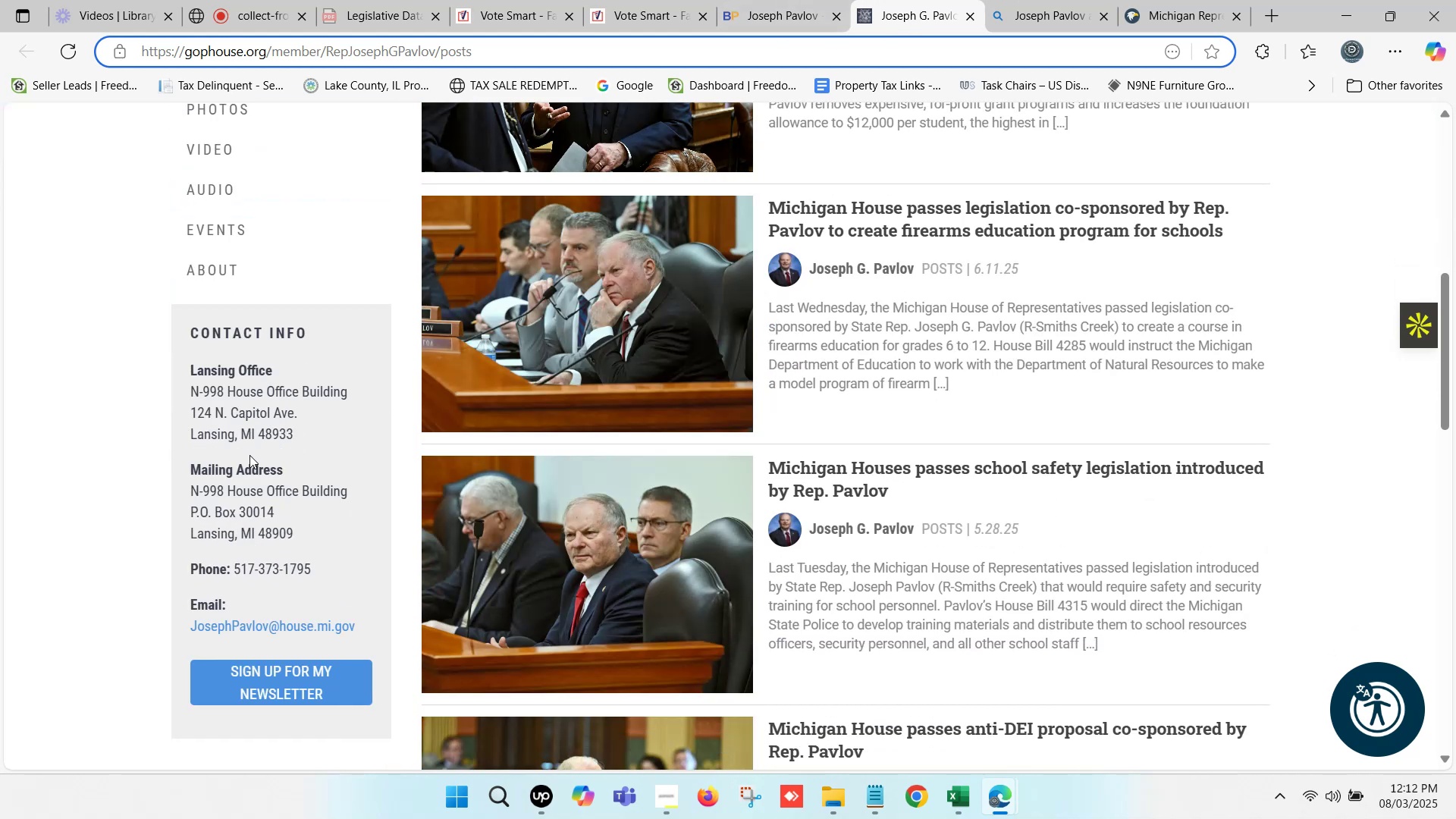 
left_click_drag(start_coordinate=[319, 571], to_coordinate=[233, 573])
 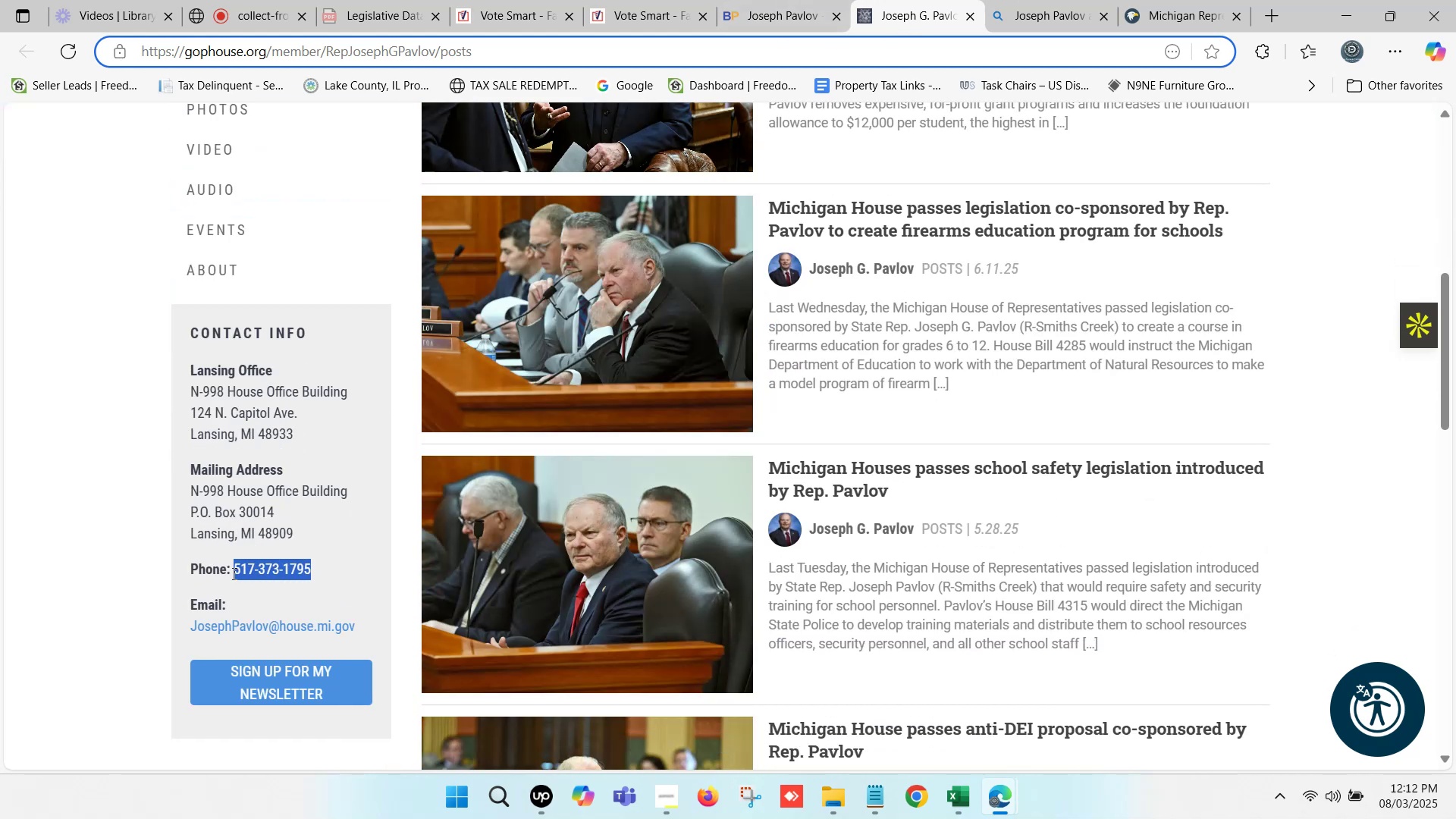 
key(Control+C)
 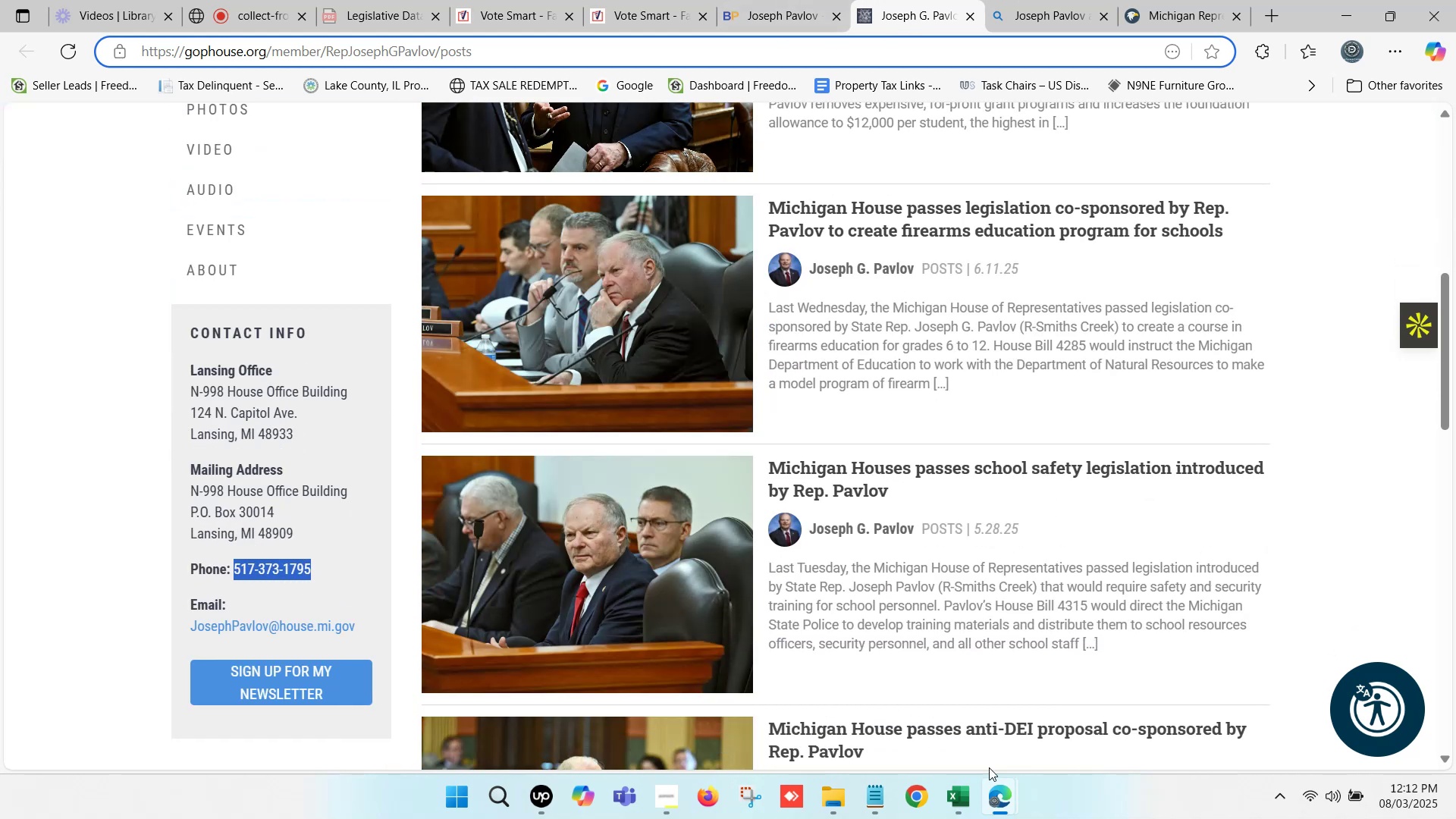 
left_click([959, 804])
 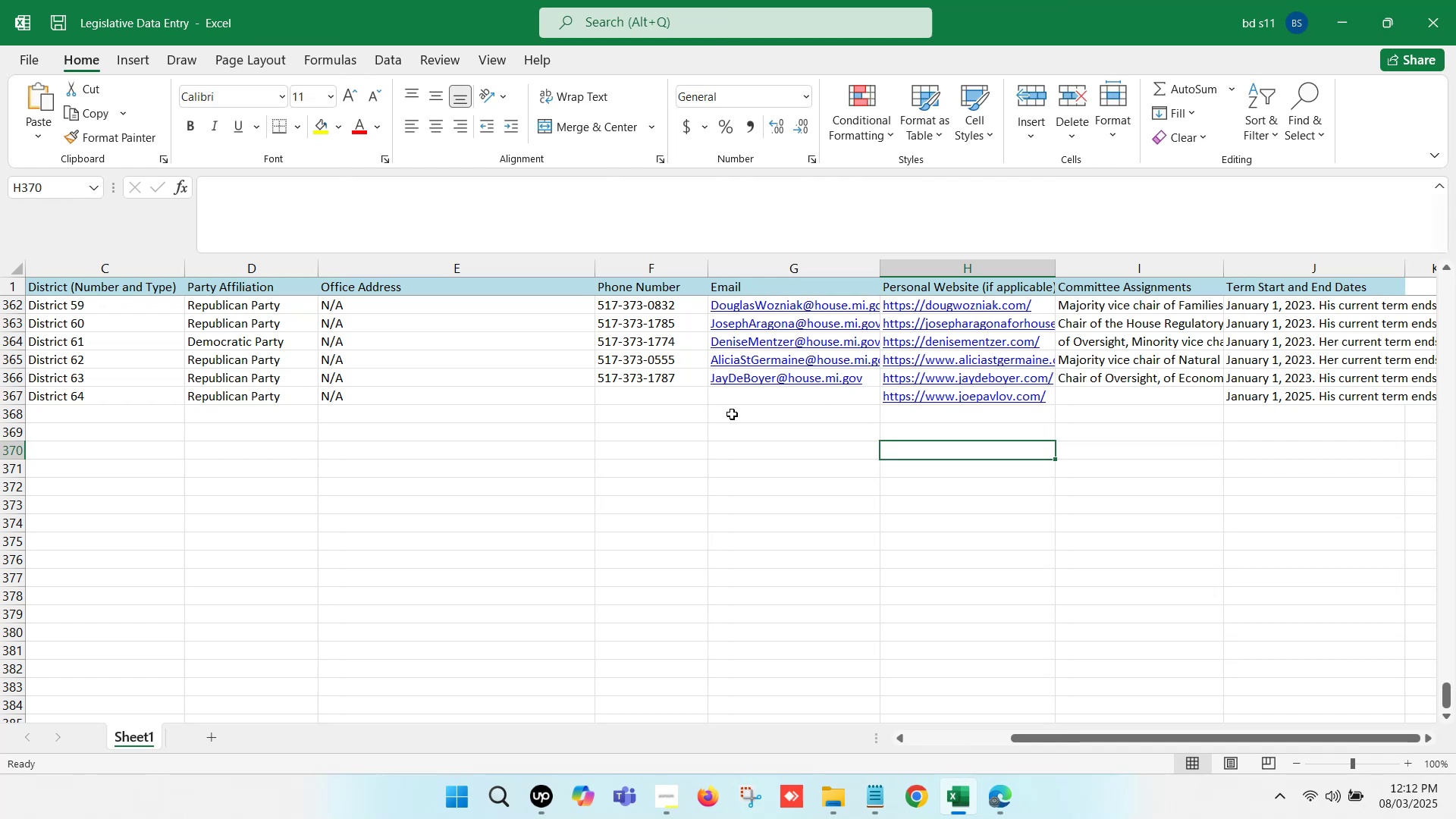 
left_click([653, 397])
 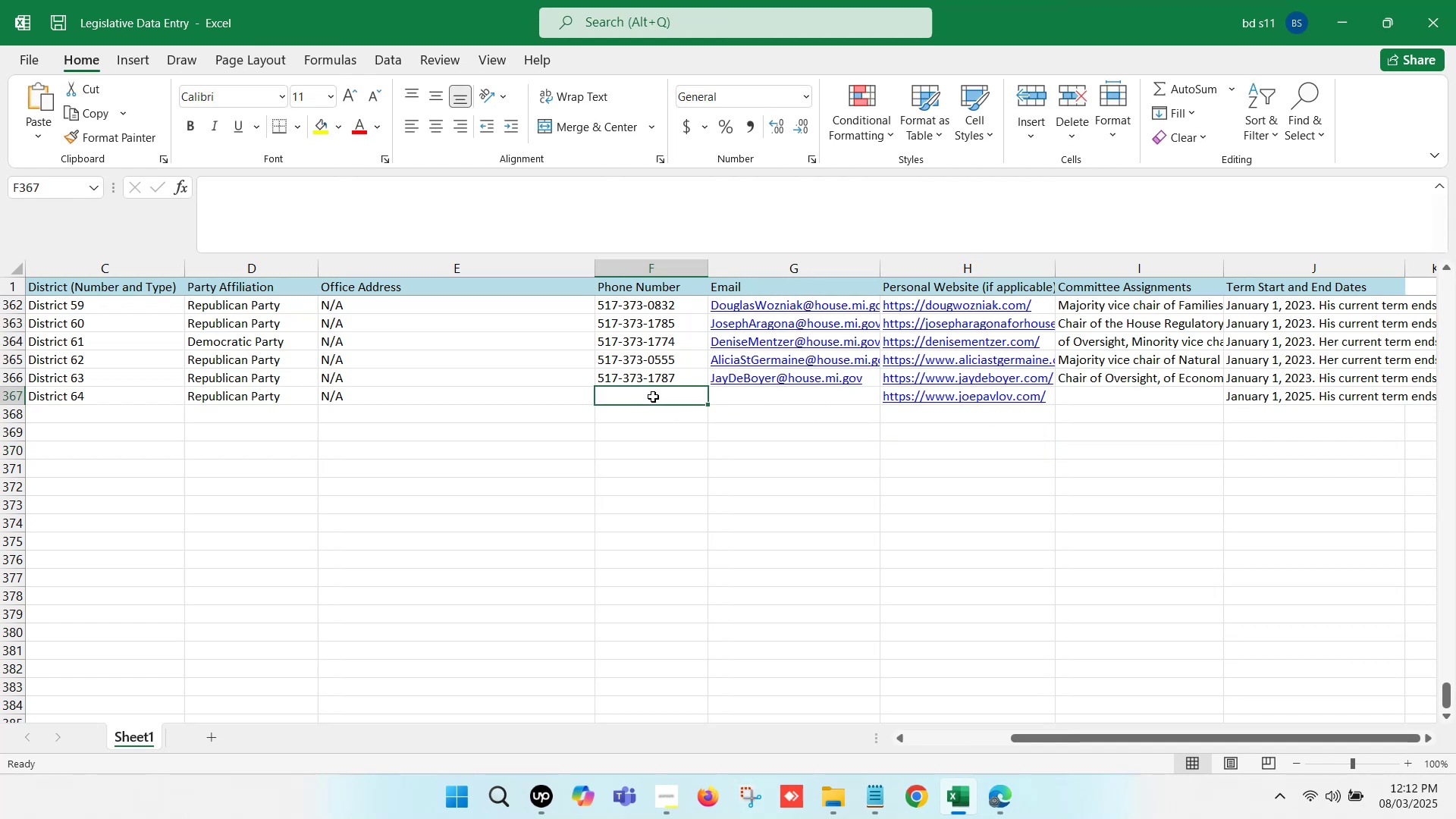 
double_click([653, 397])
 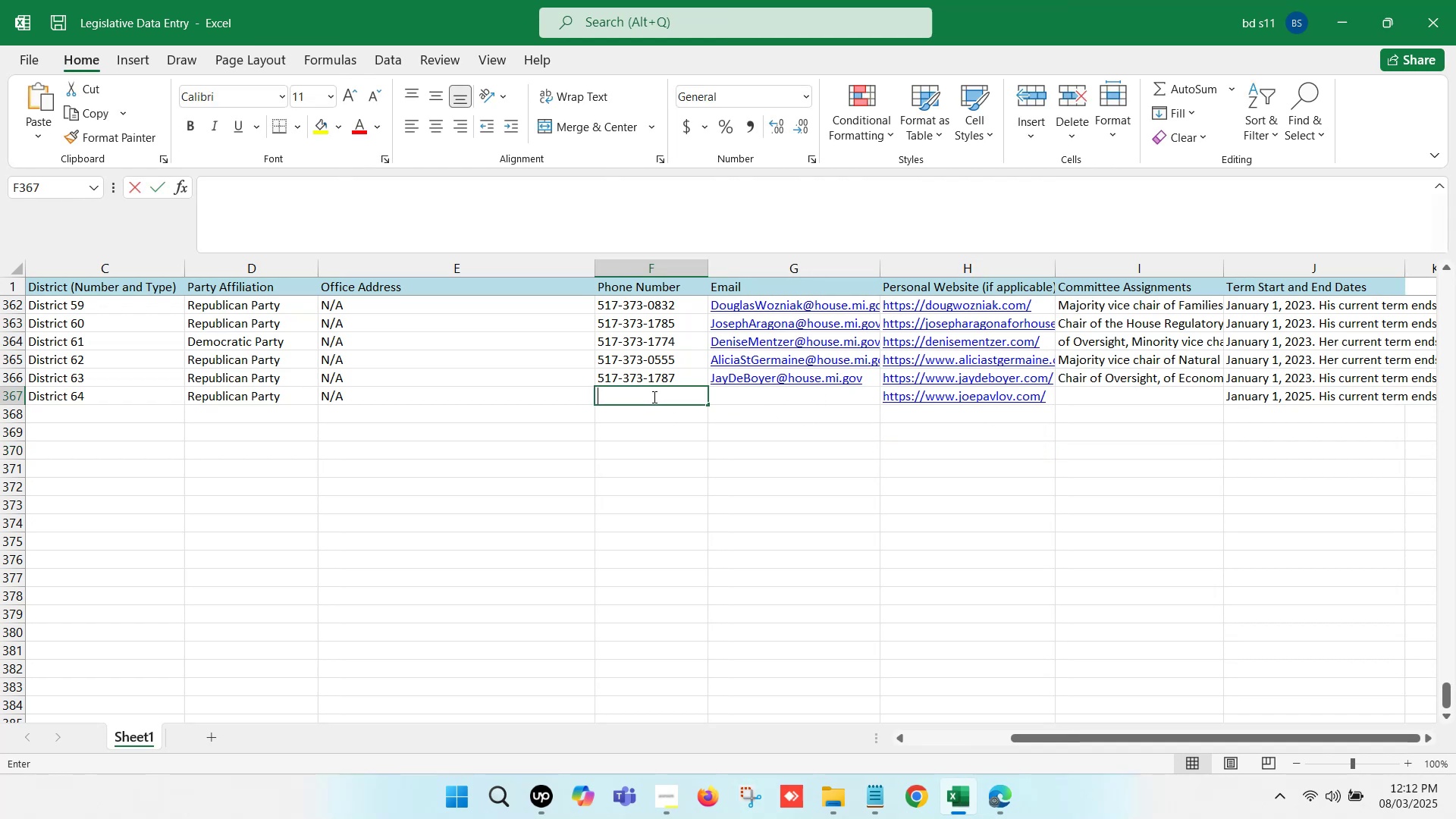 
key(Control+V)
 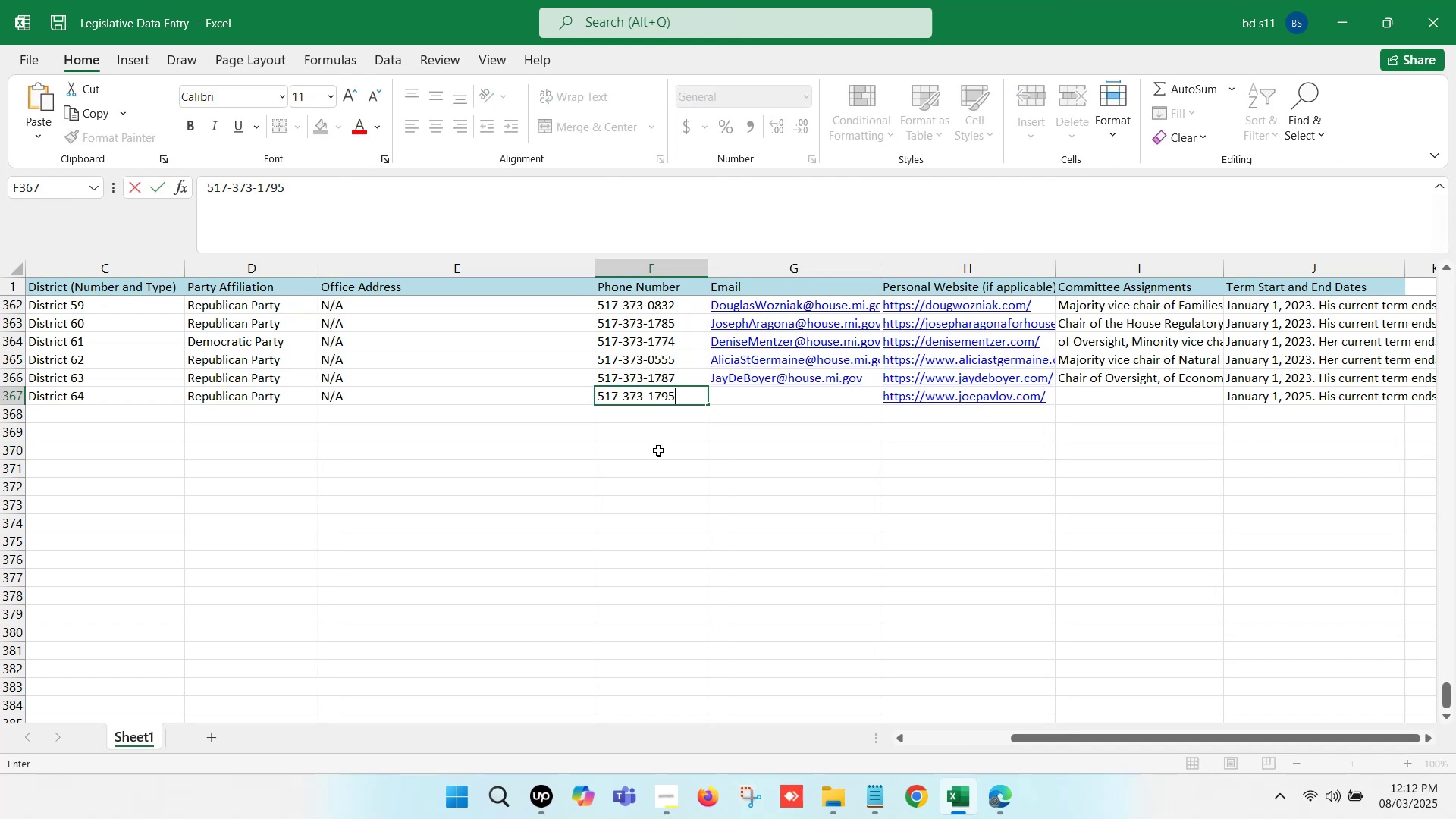 
left_click([659, 451])
 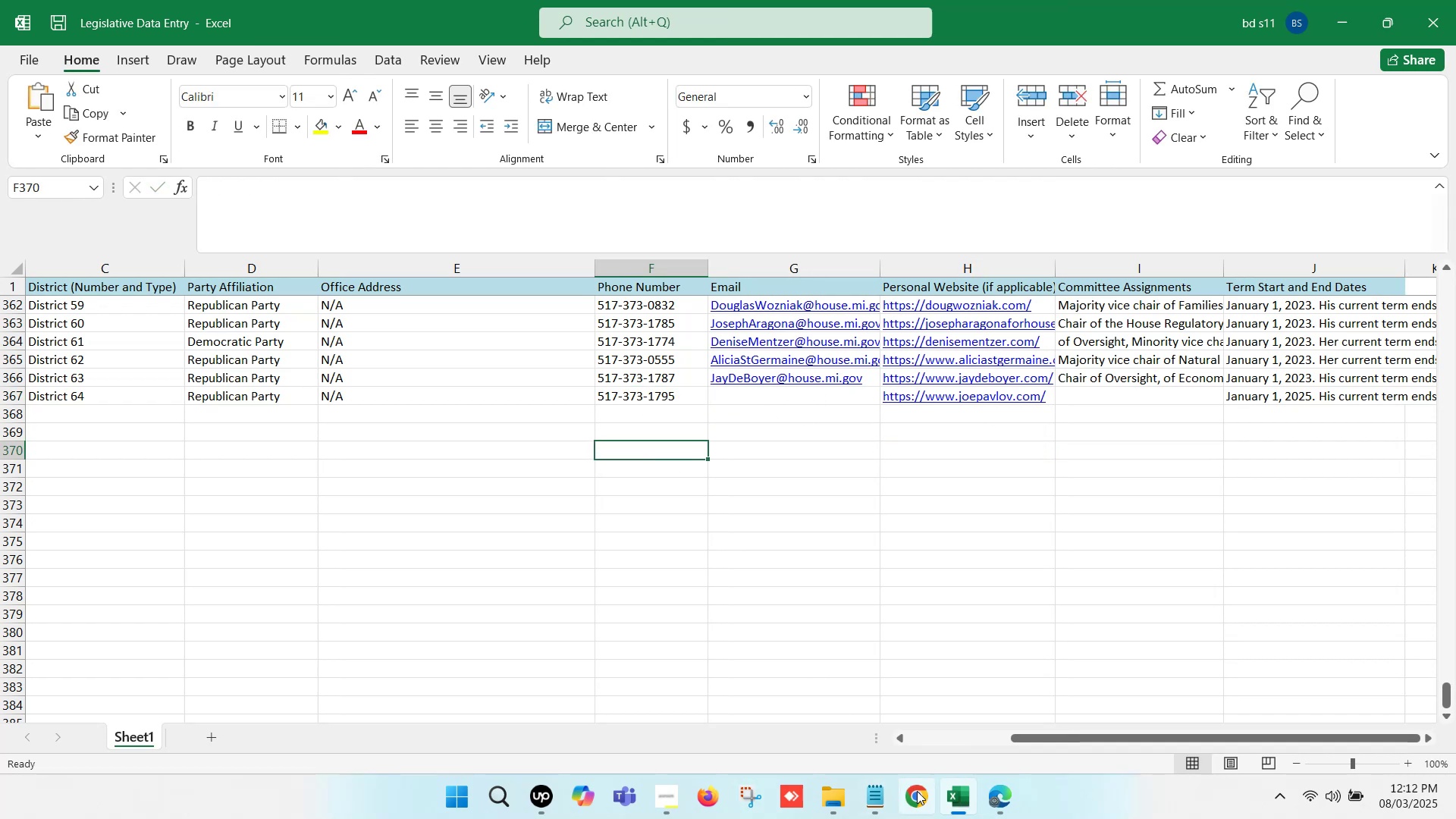 
left_click([943, 791])
 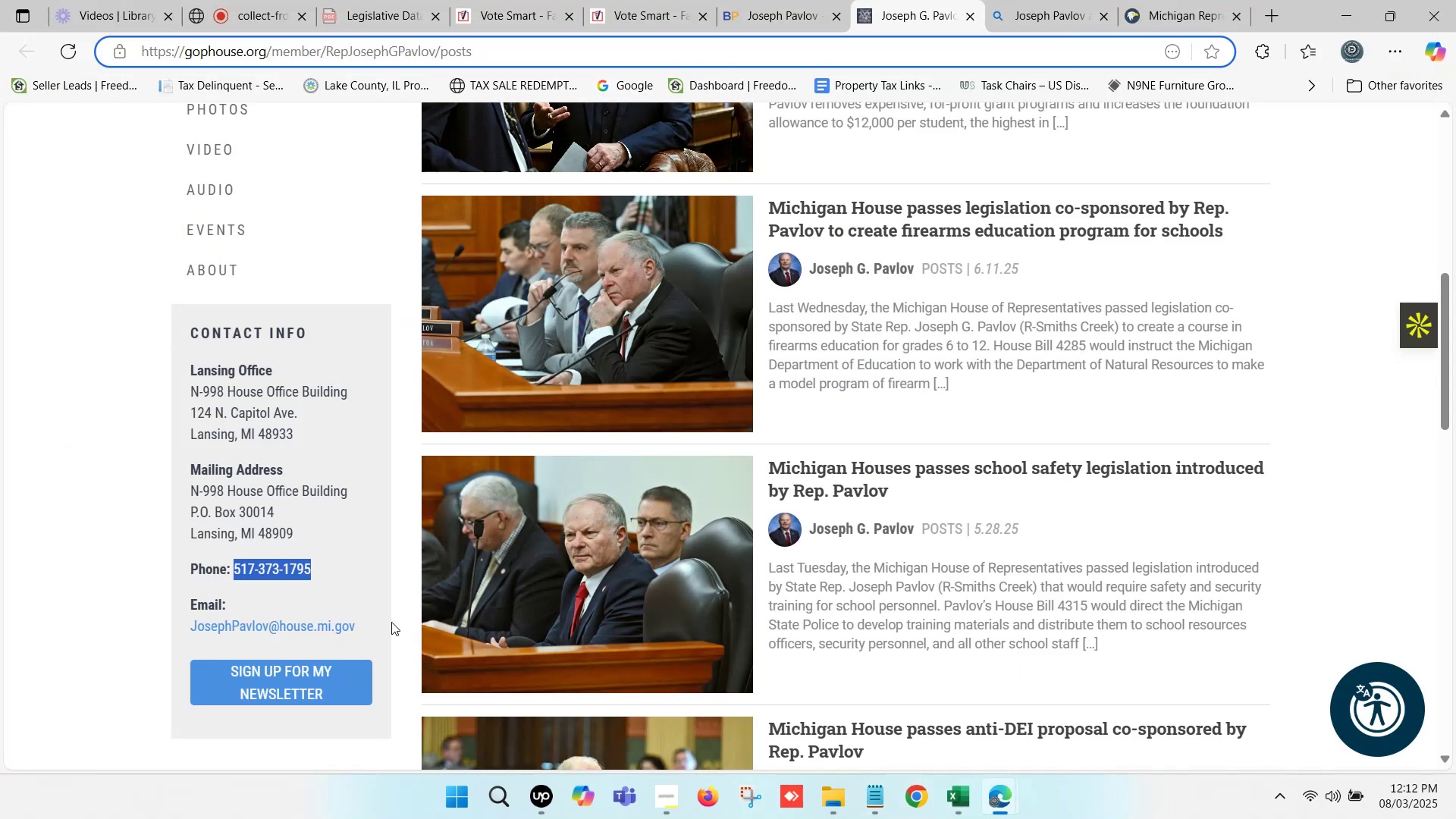 
right_click([350, 629])
 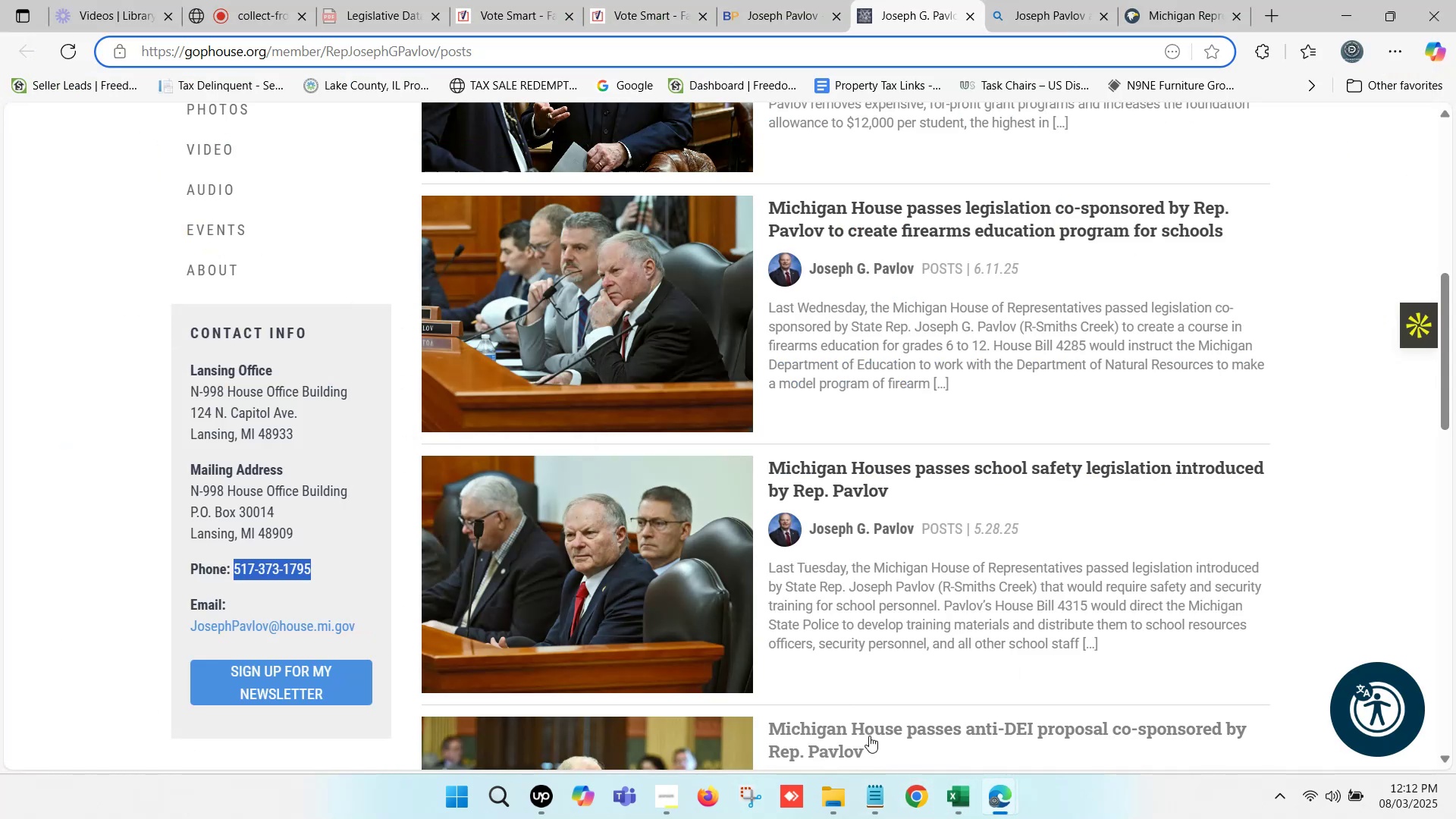 
left_click([942, 804])
 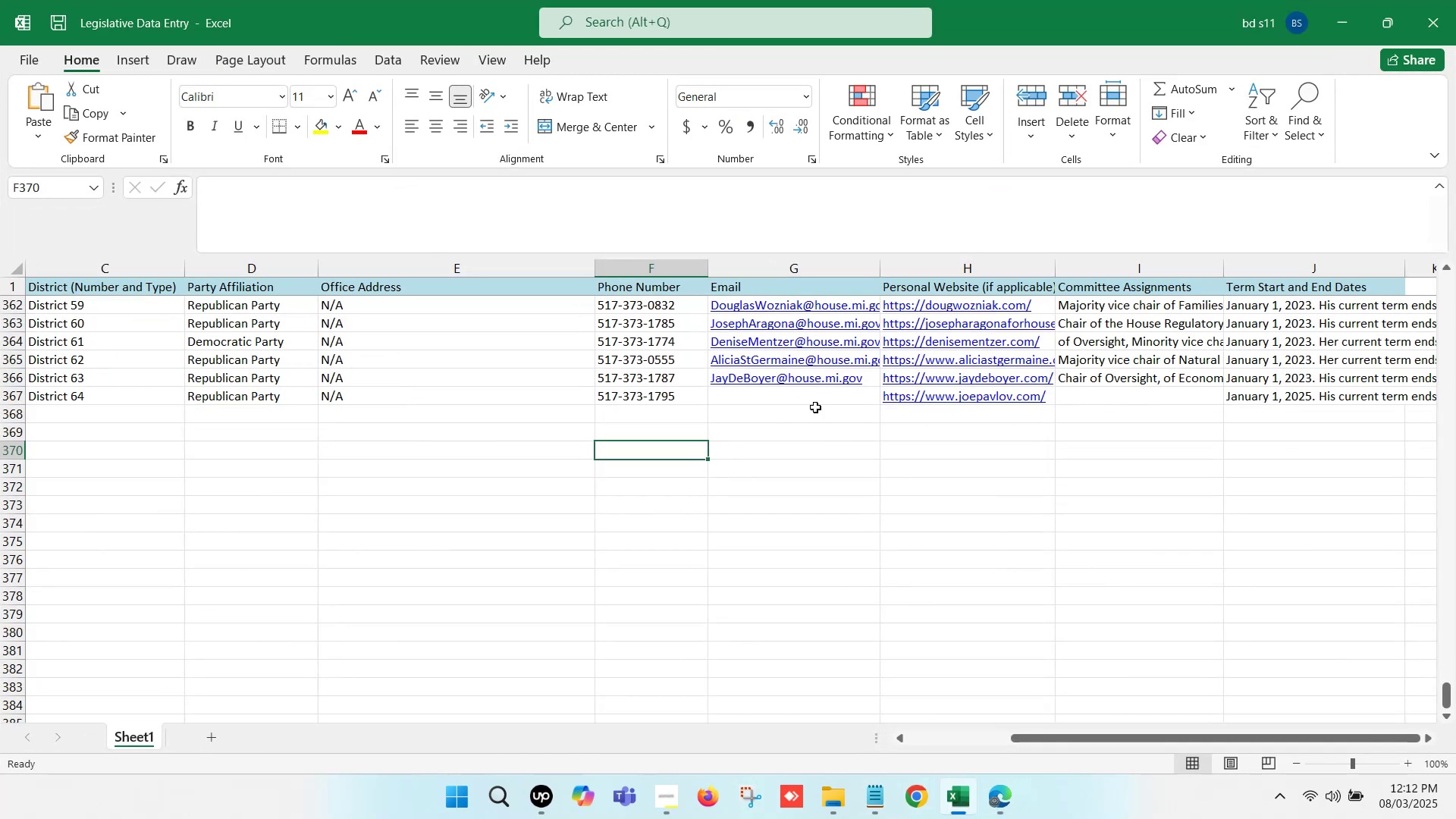 
left_click([802, 397])
 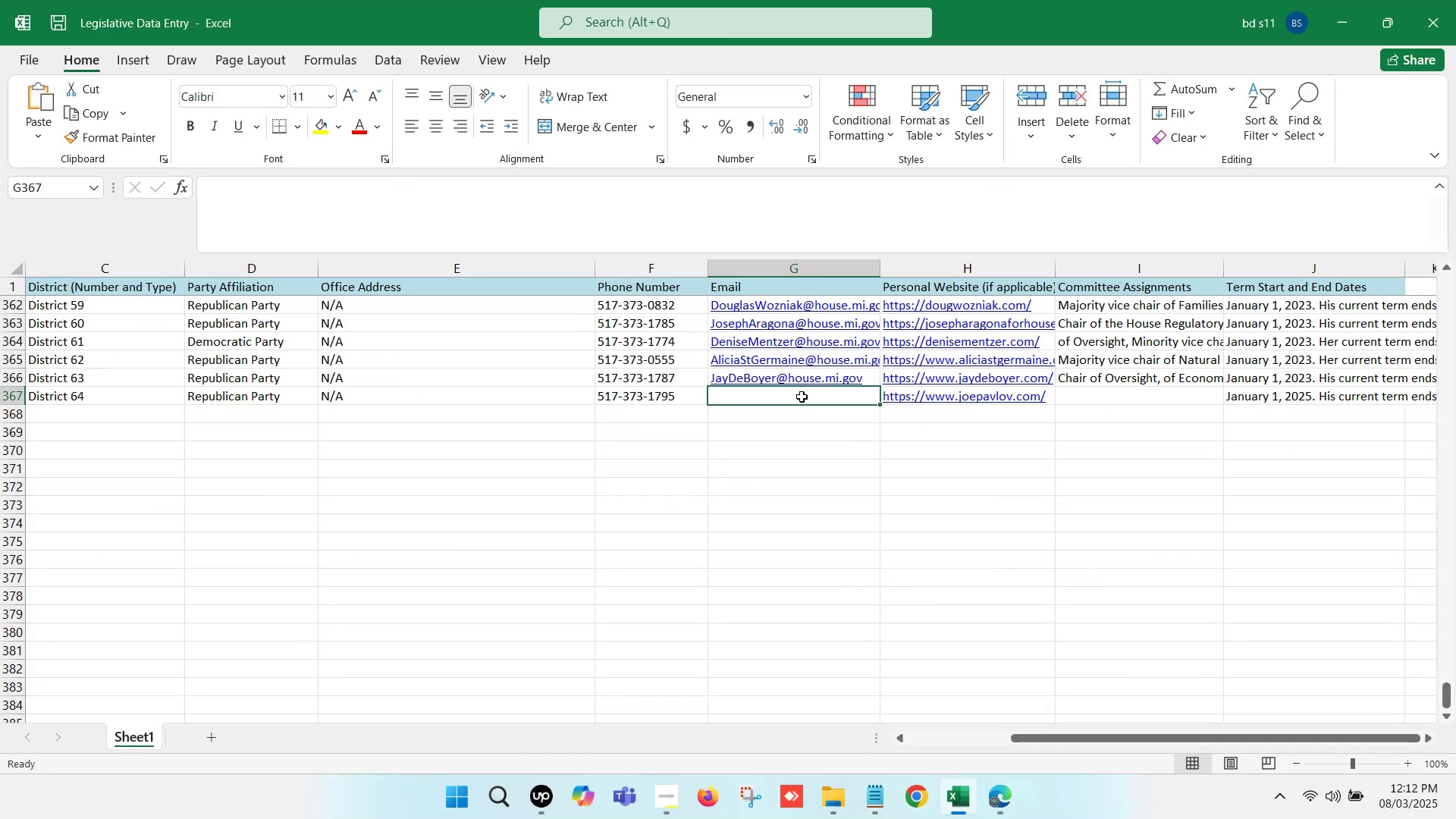 
double_click([802, 397])
 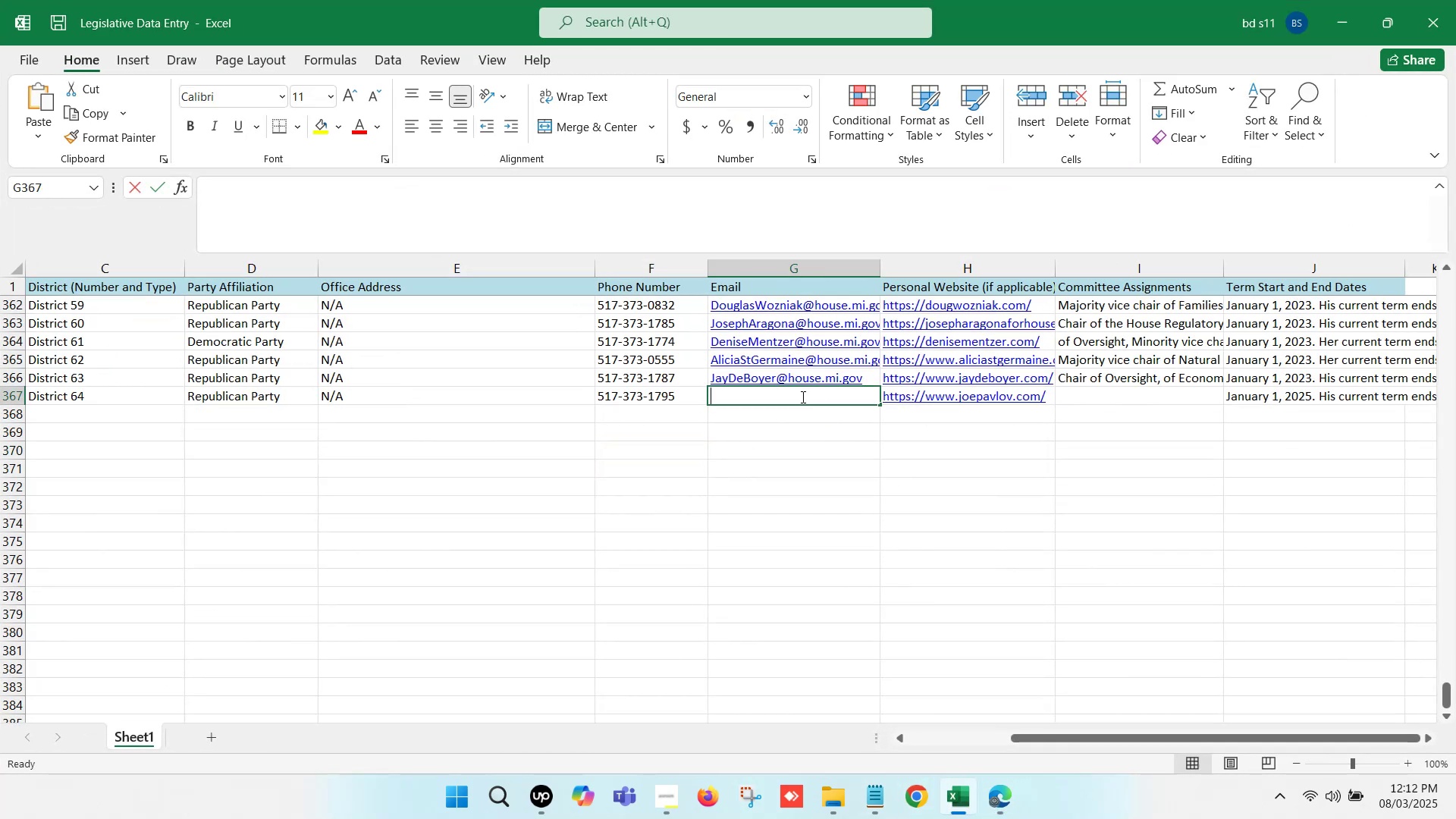 
key(Control+V)
 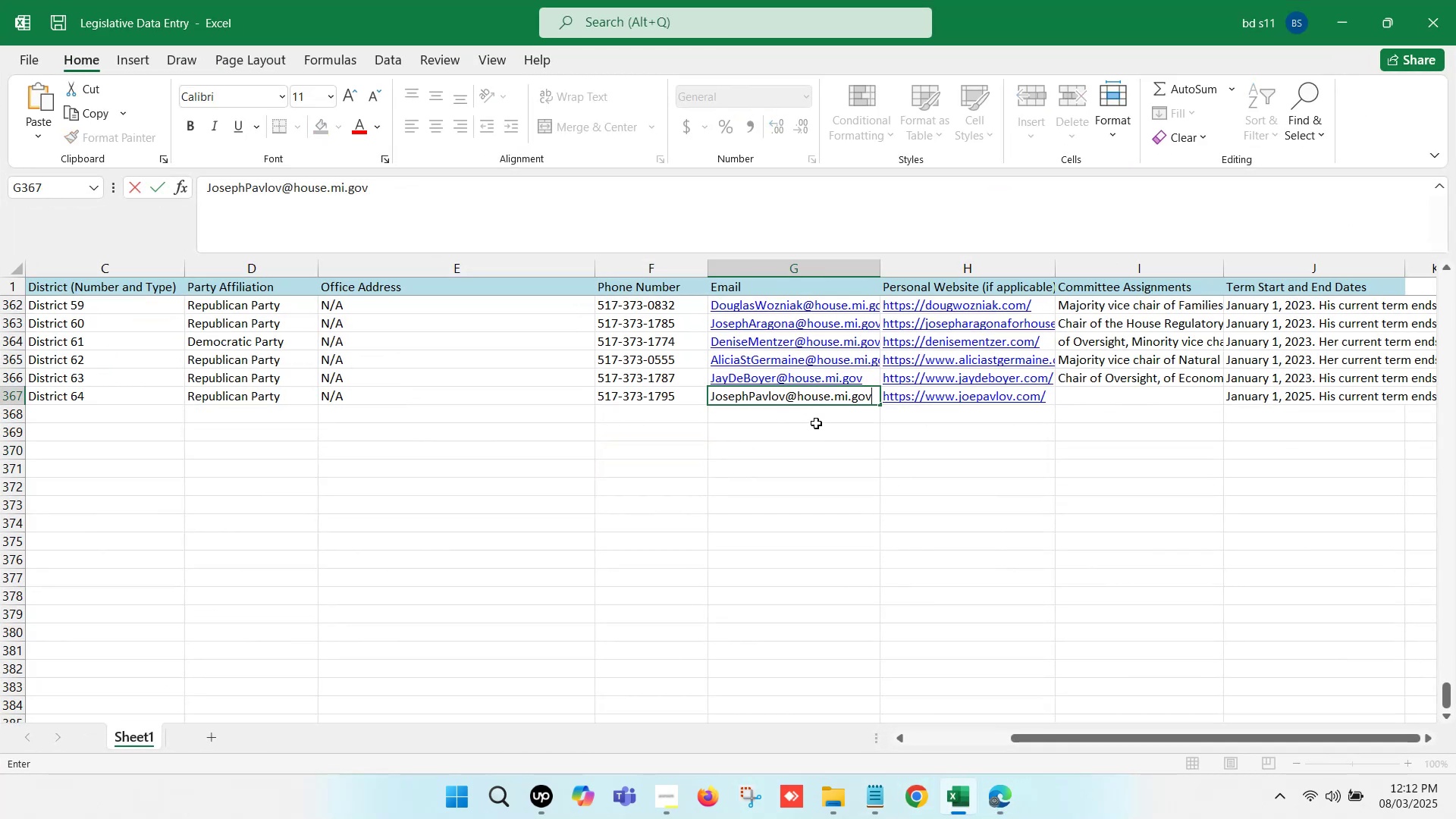 
left_click([817, 425])
 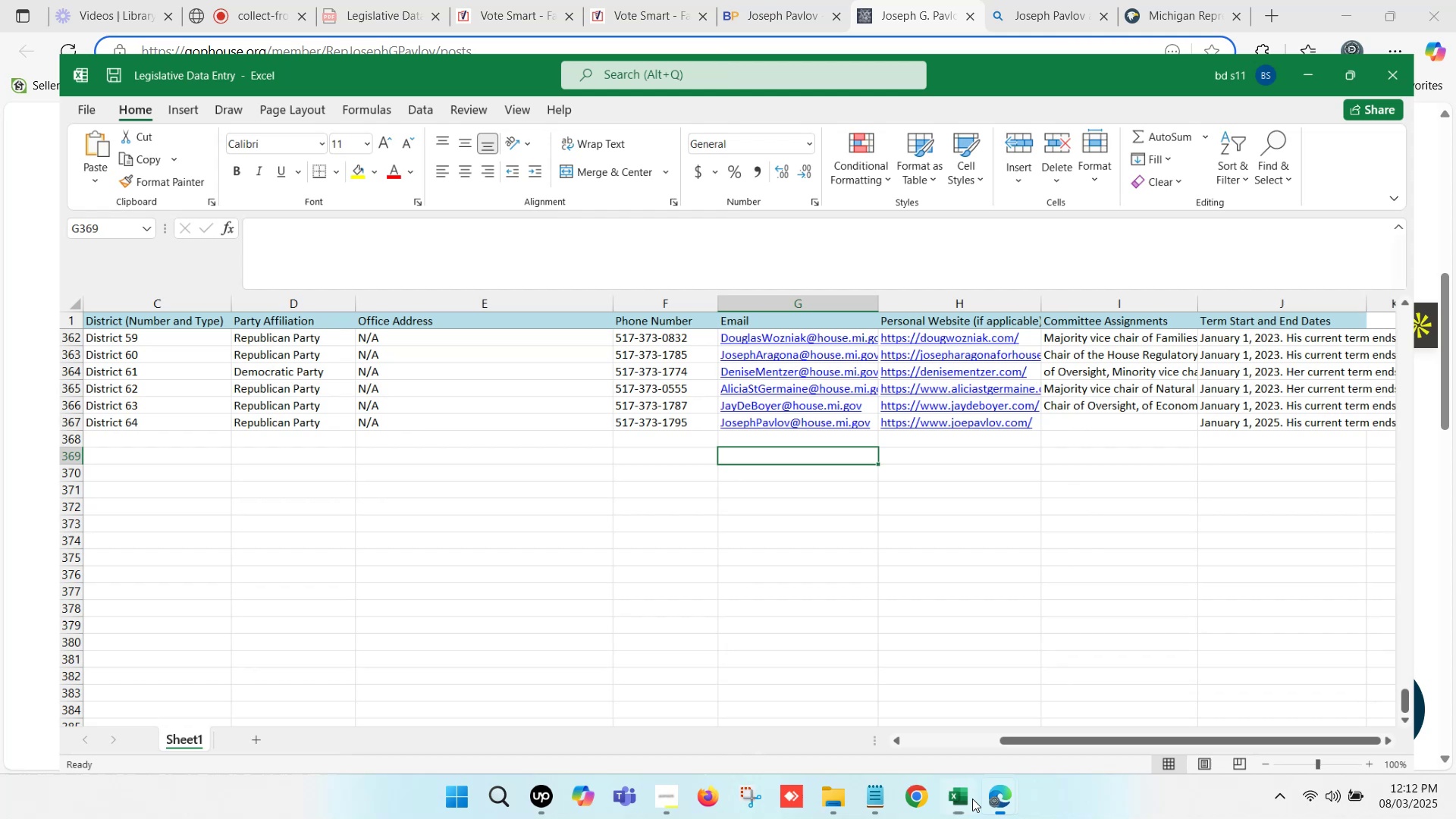 
left_click([1141, 0])
 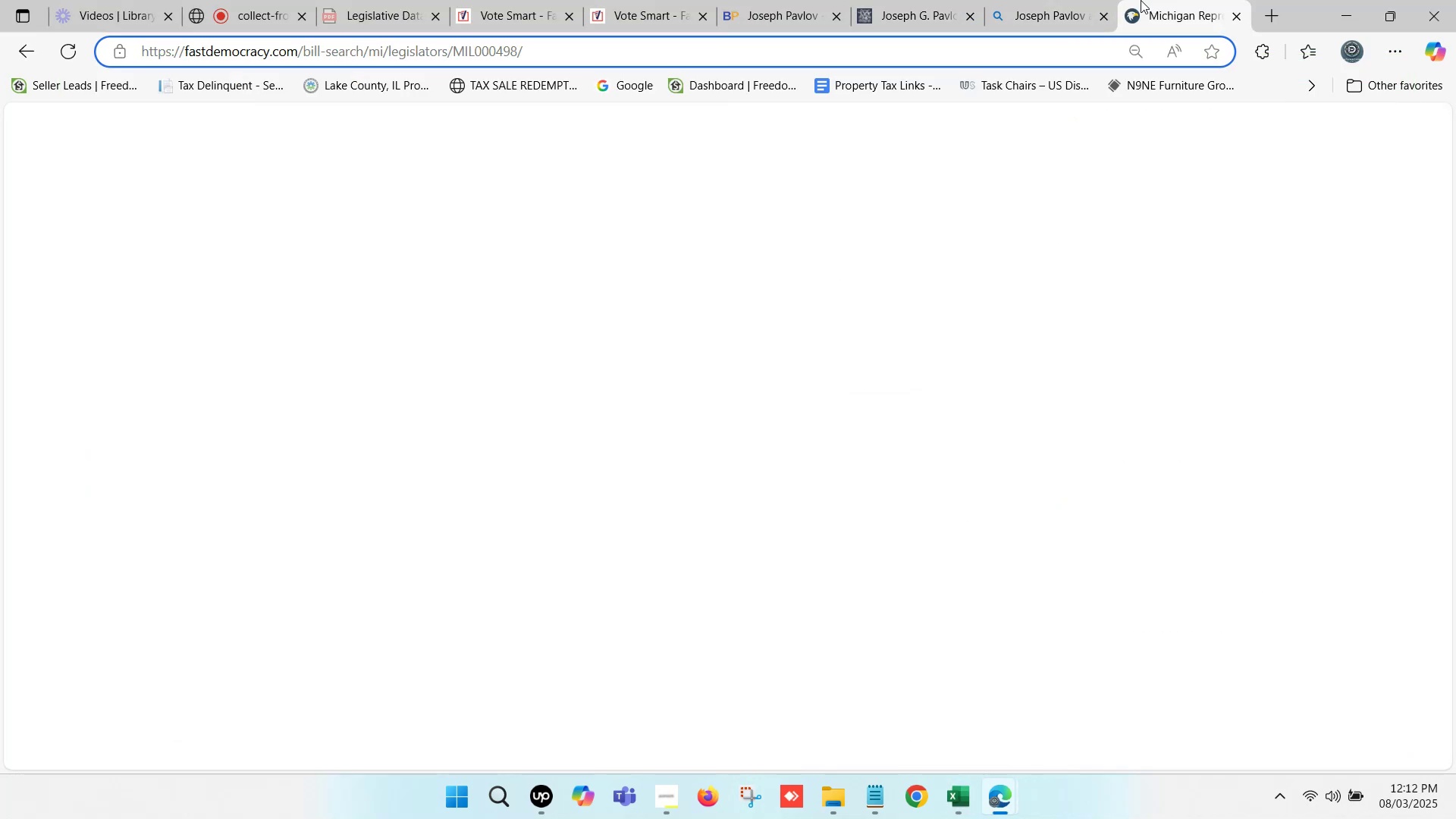 
scroll: coordinate [472, 471], scroll_direction: down, amount: 5.0
 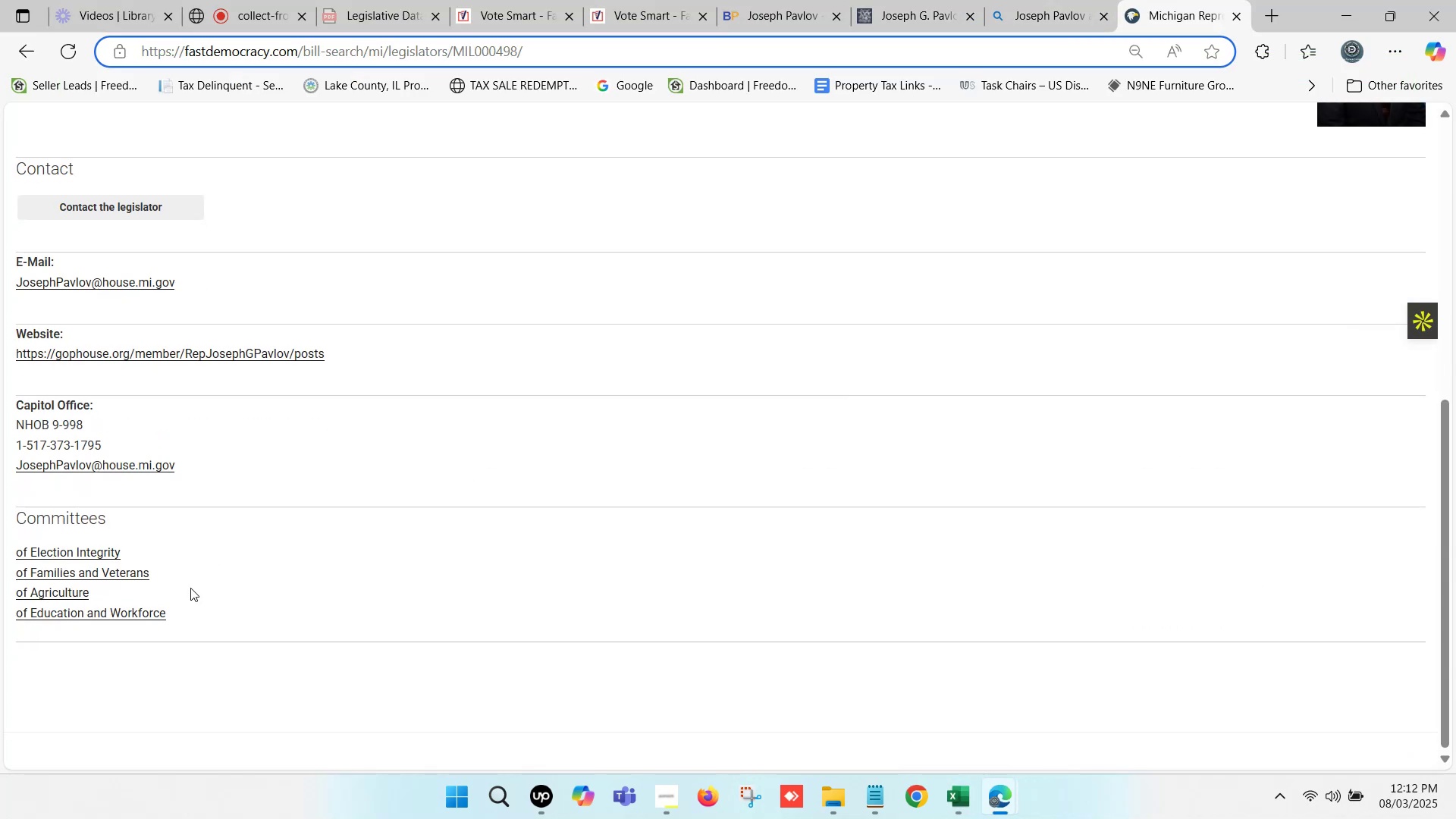 
left_click_drag(start_coordinate=[184, 616], to_coordinate=[7, 554])
 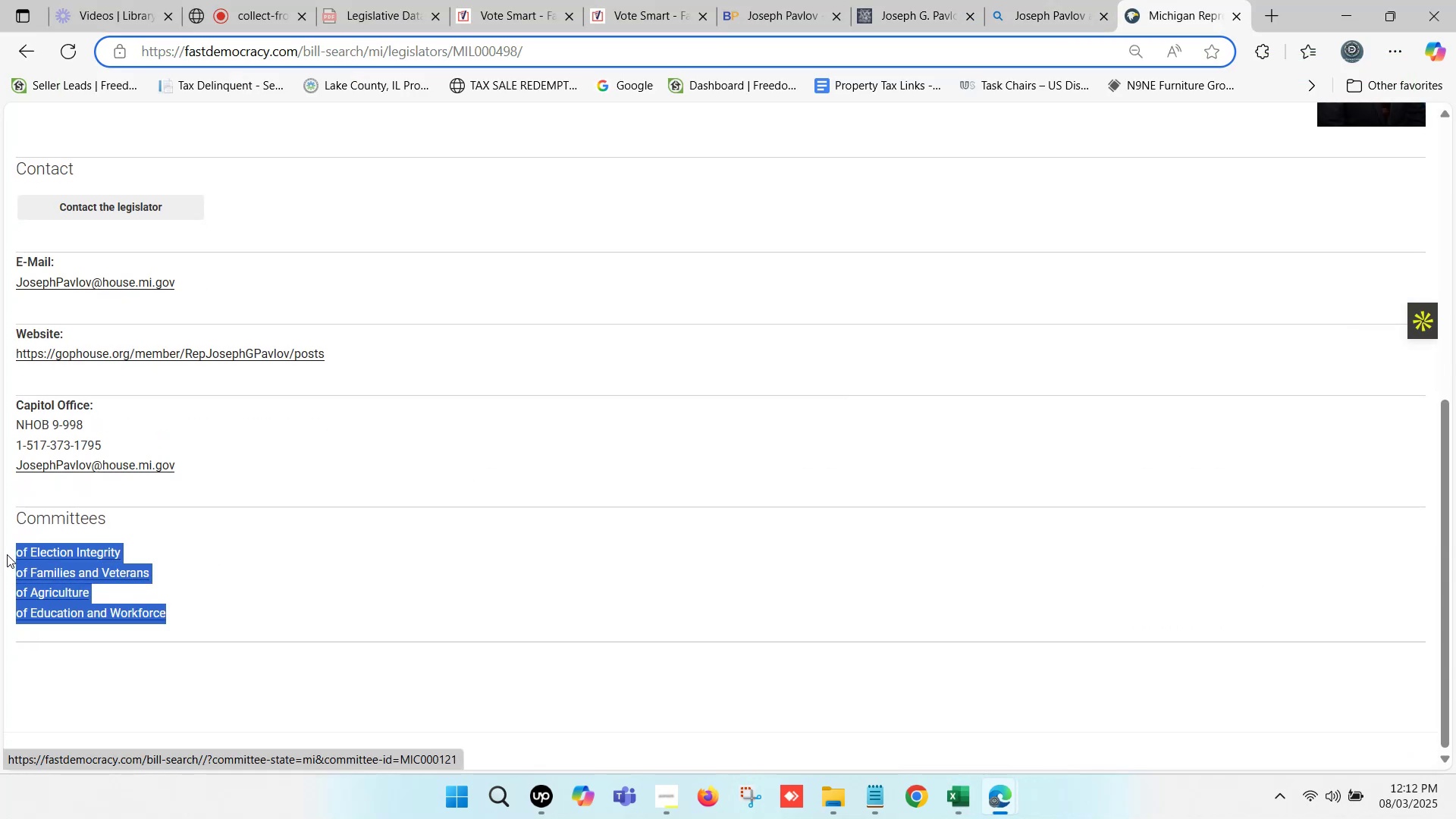 
key(Control+ControlLeft)
 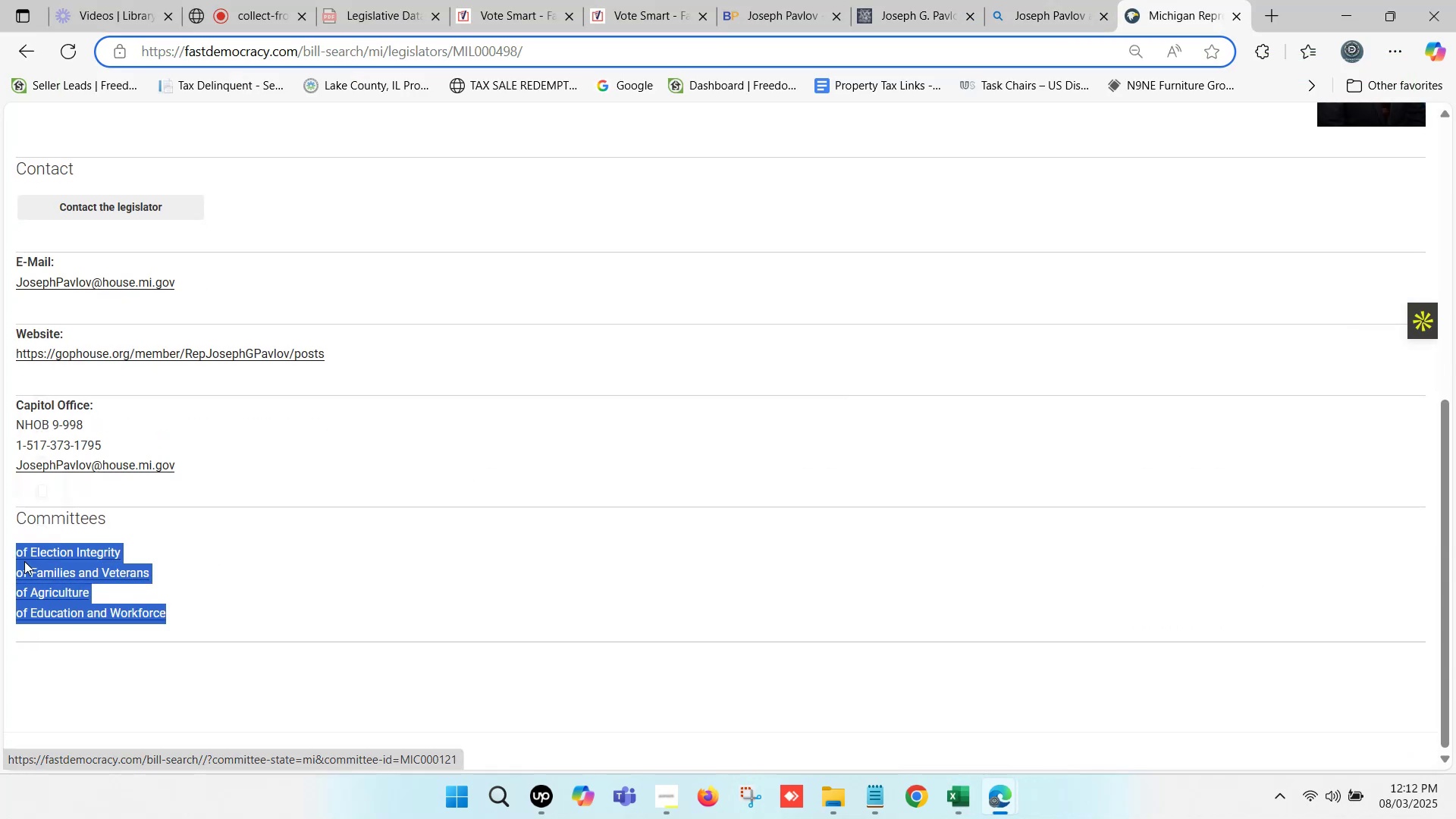 
key(Control+C)
 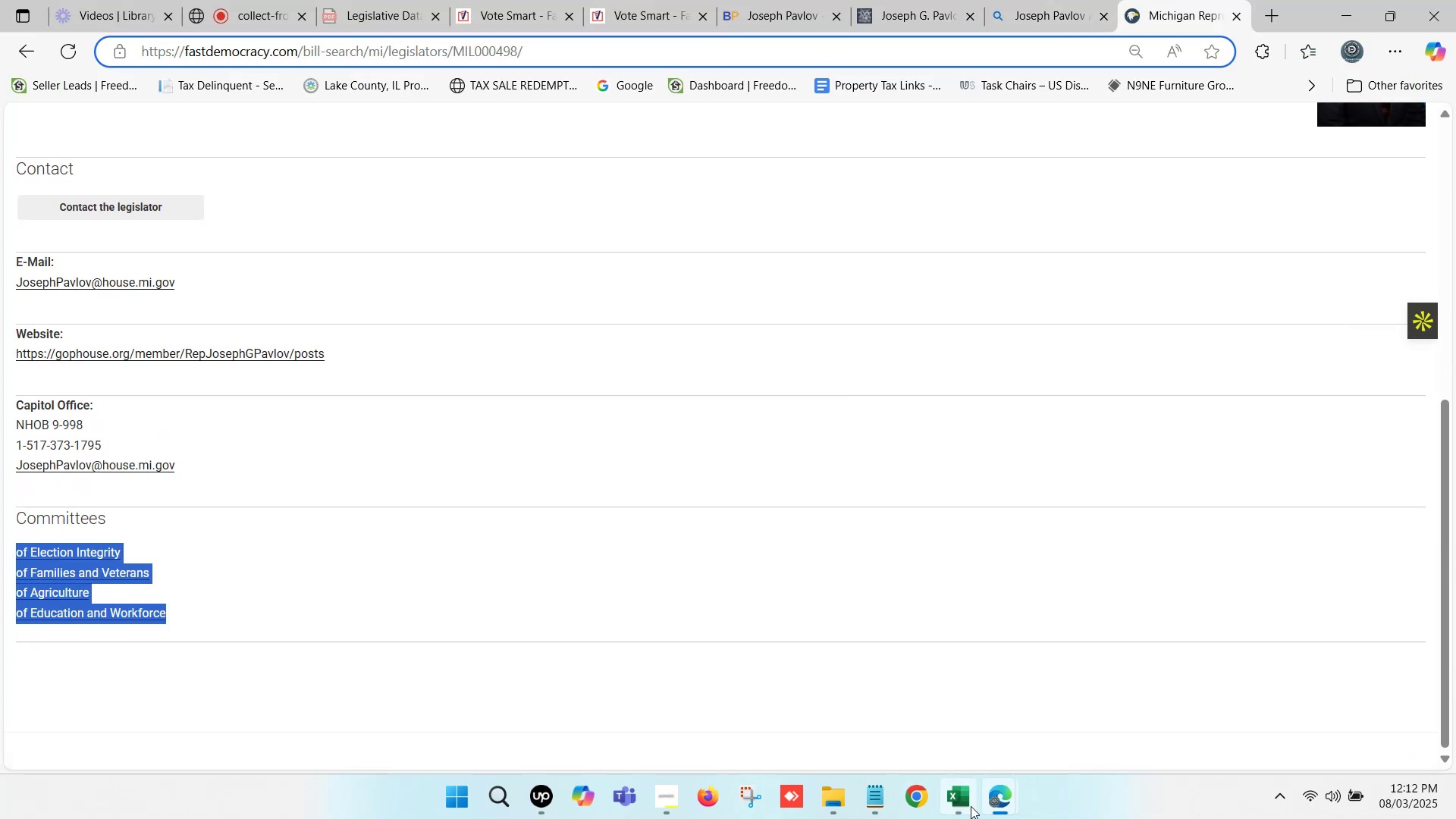 
left_click([972, 807])
 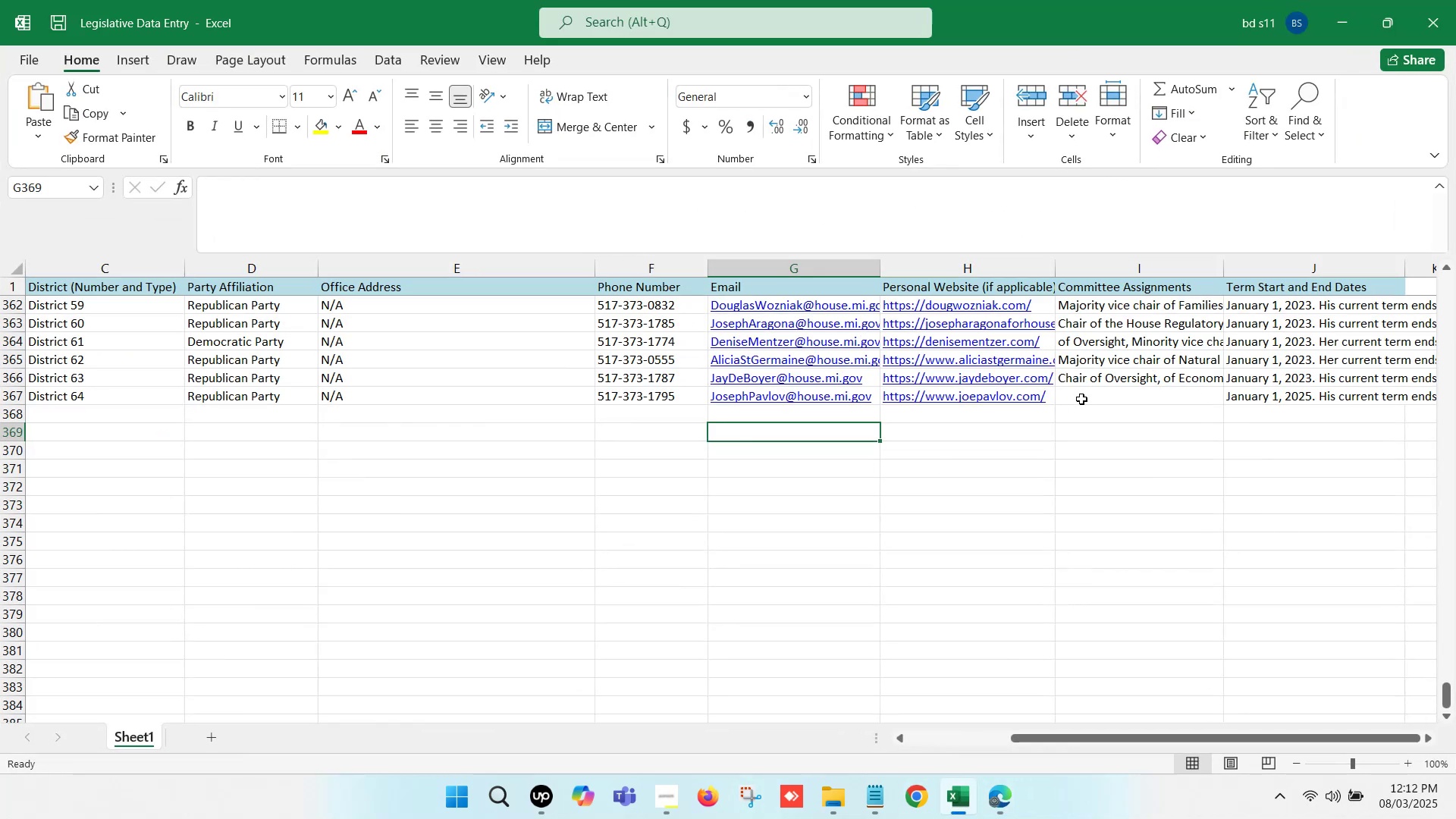 
double_click([1085, 397])
 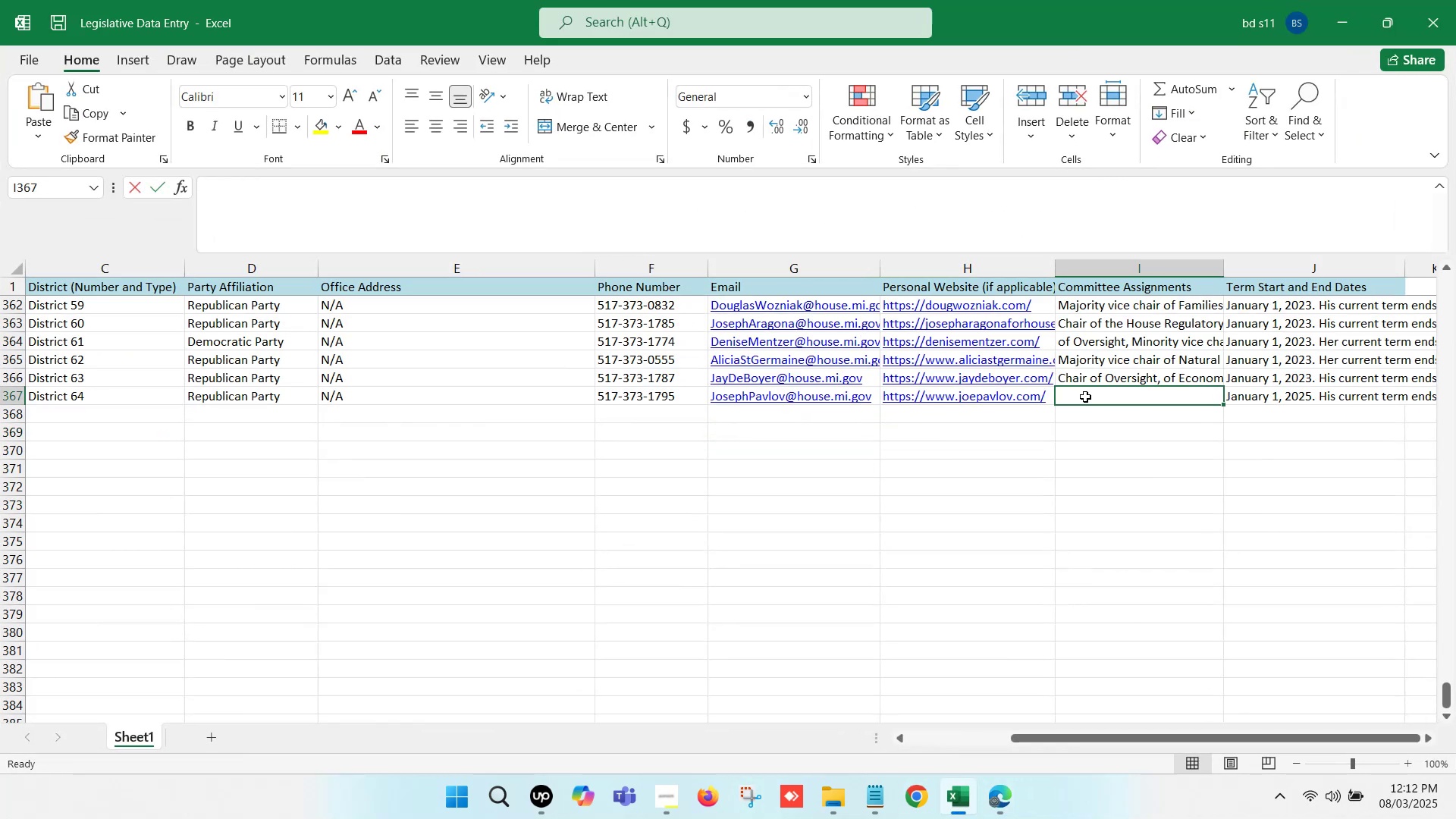 
key(Control+V)
 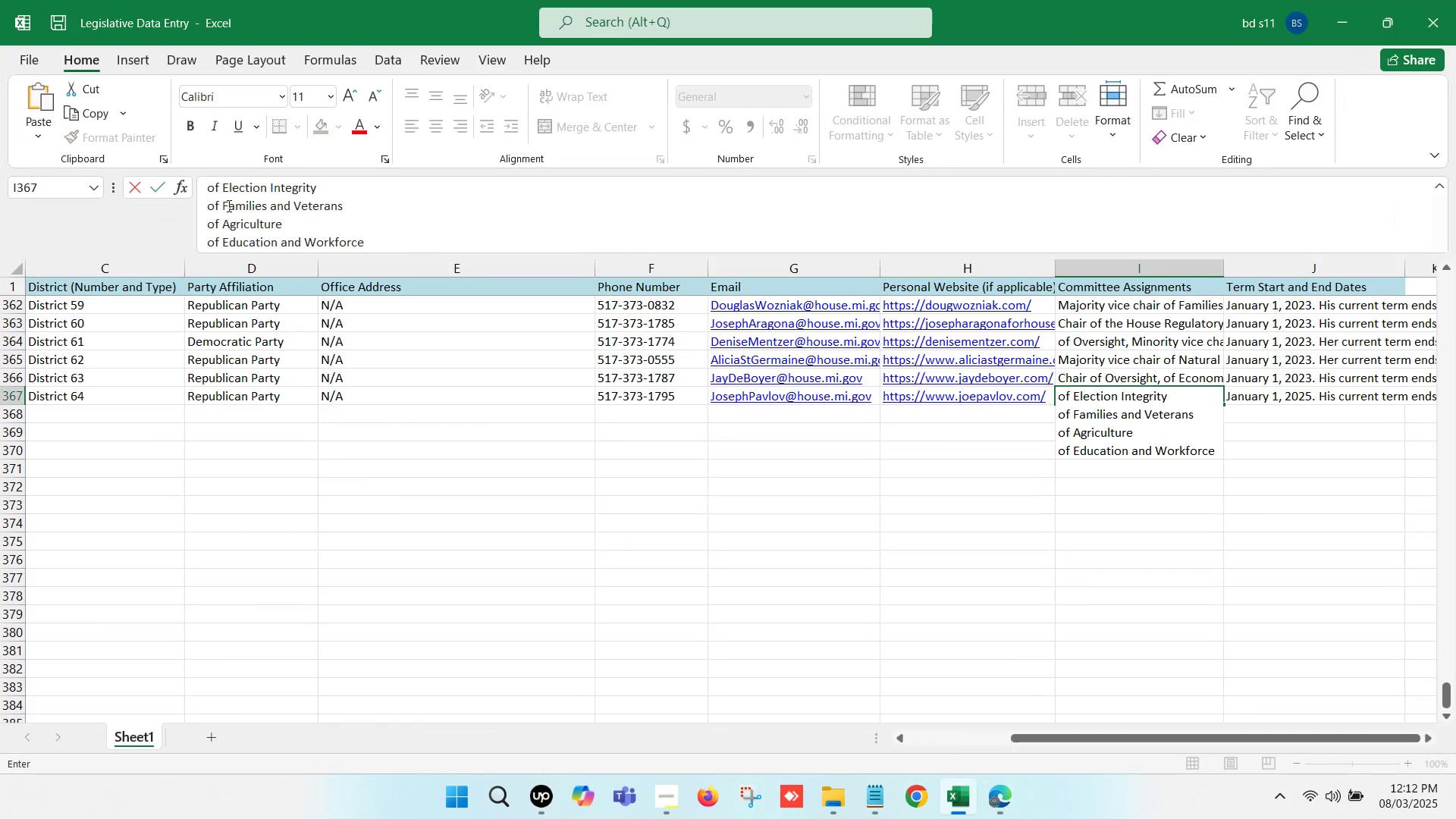 
left_click([199, 201])
 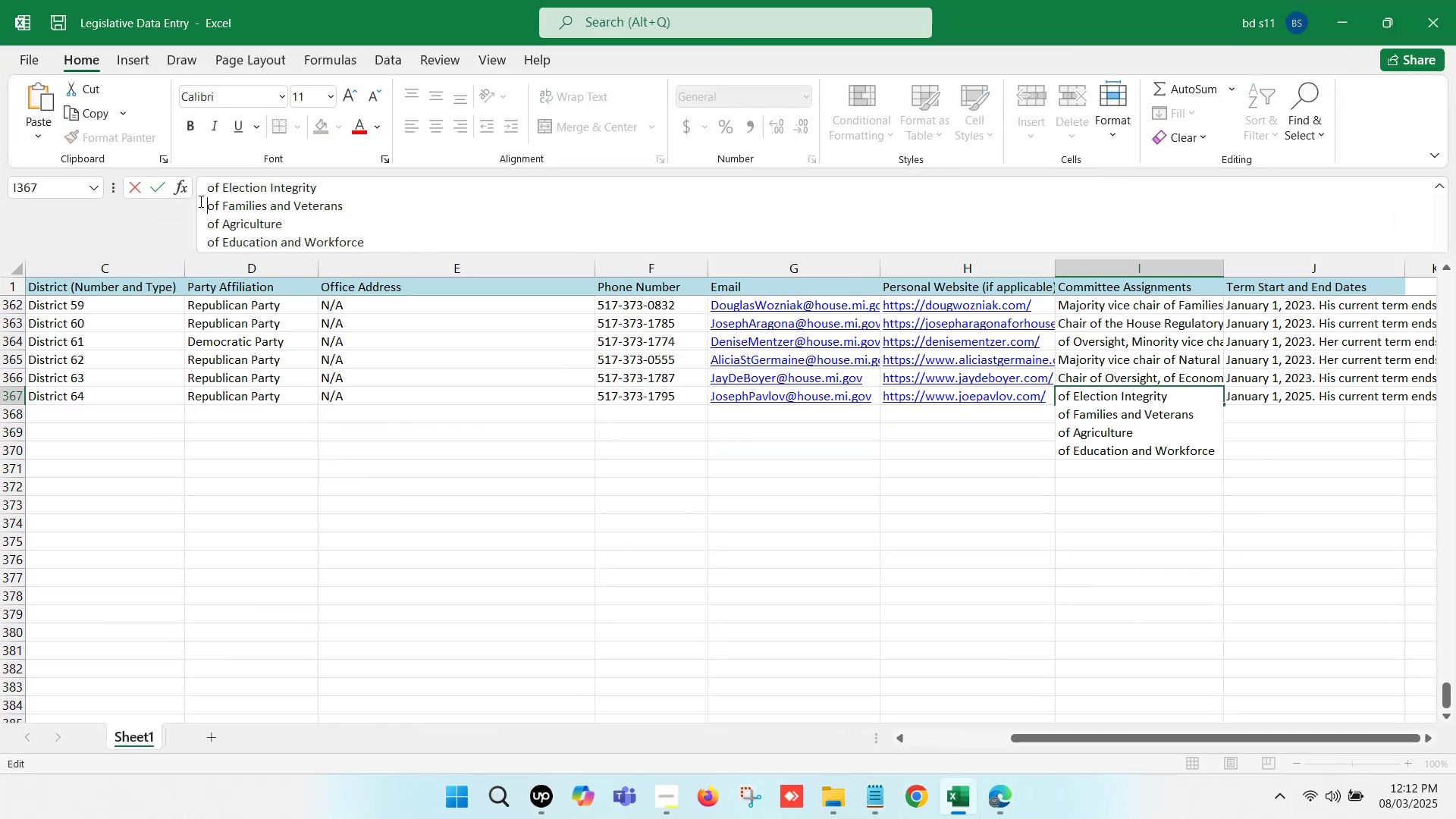 
key(Backspace)
 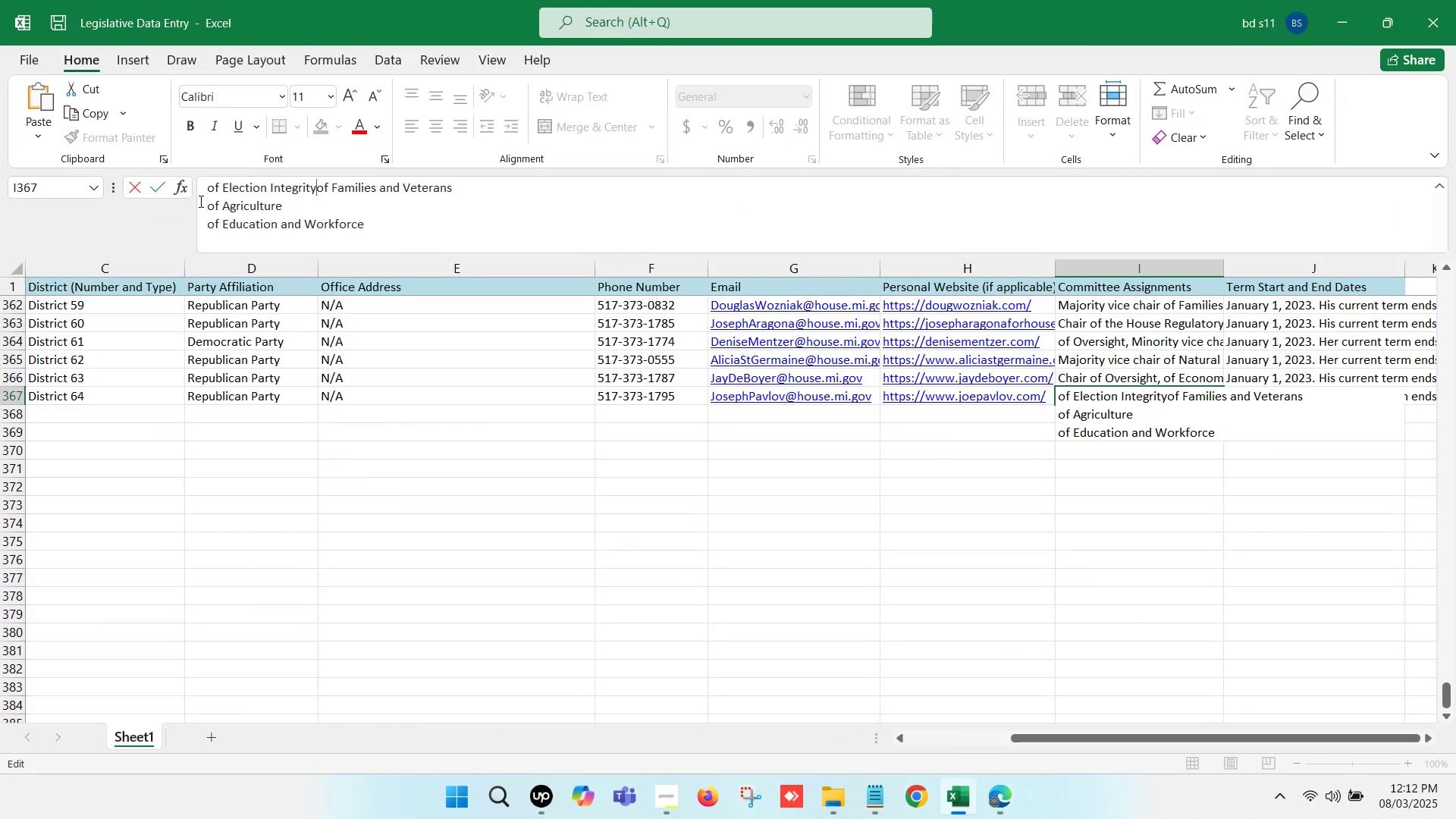 
key(Comma)
 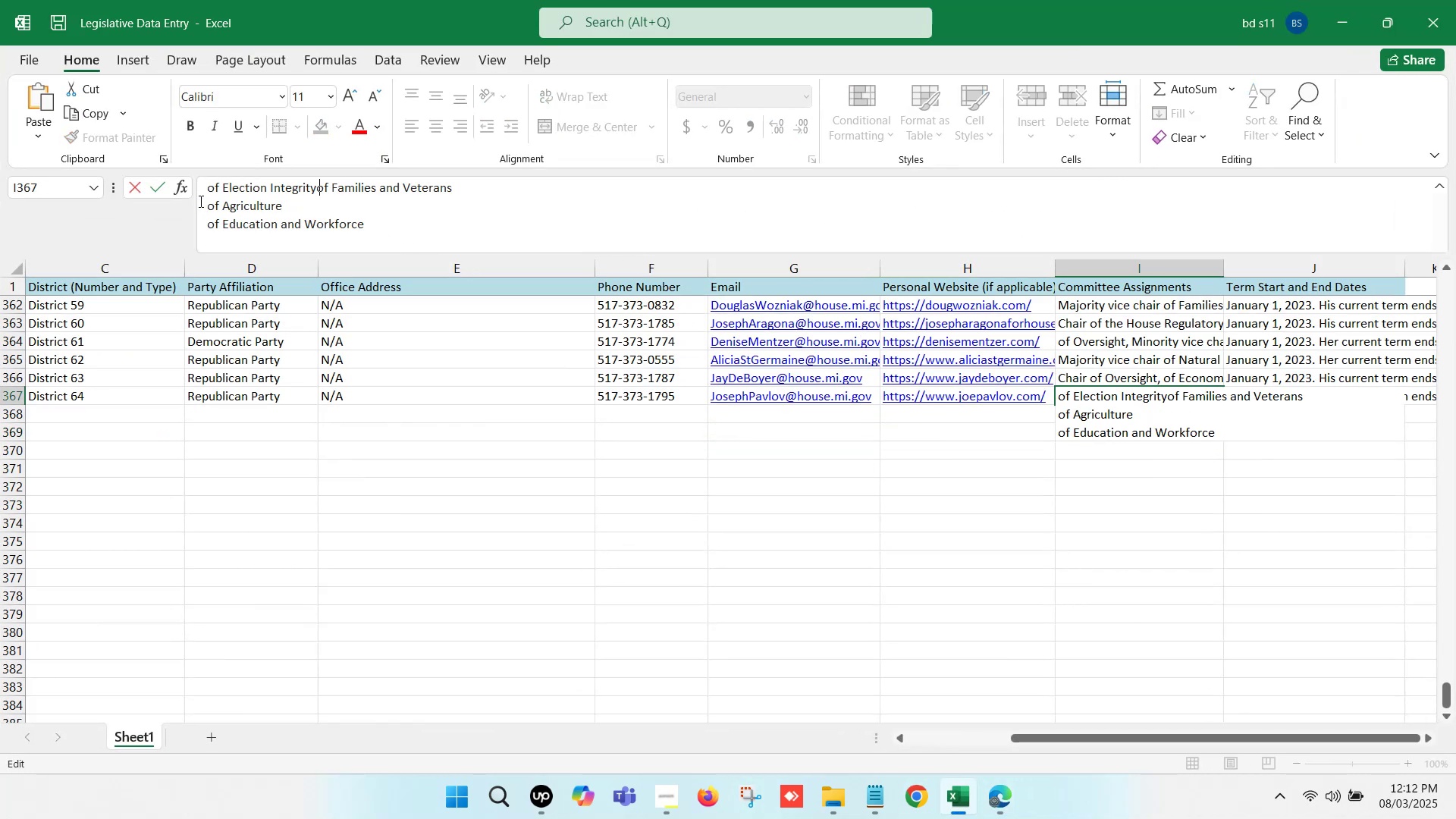 
key(Space)
 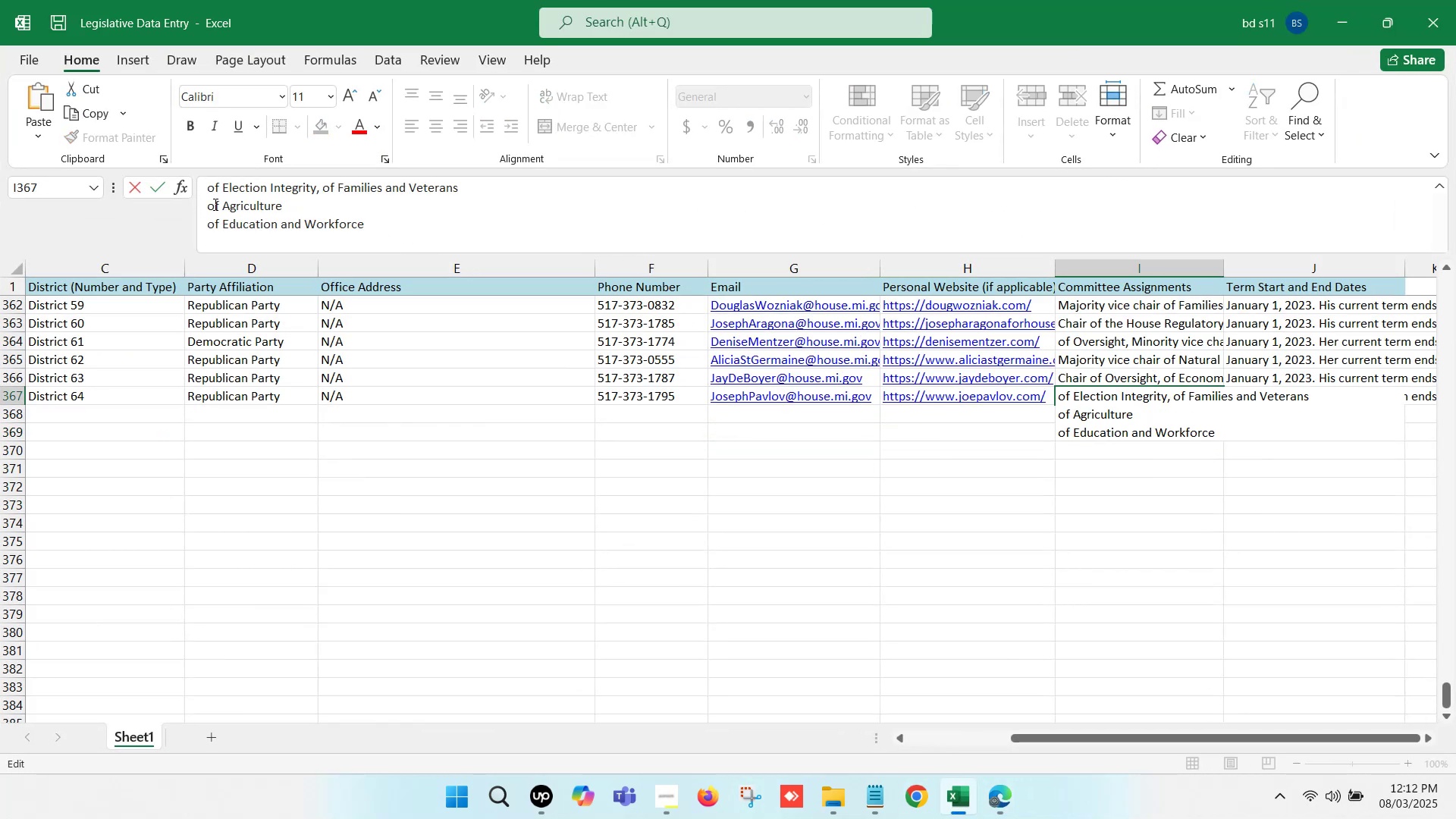 
left_click([206, 207])
 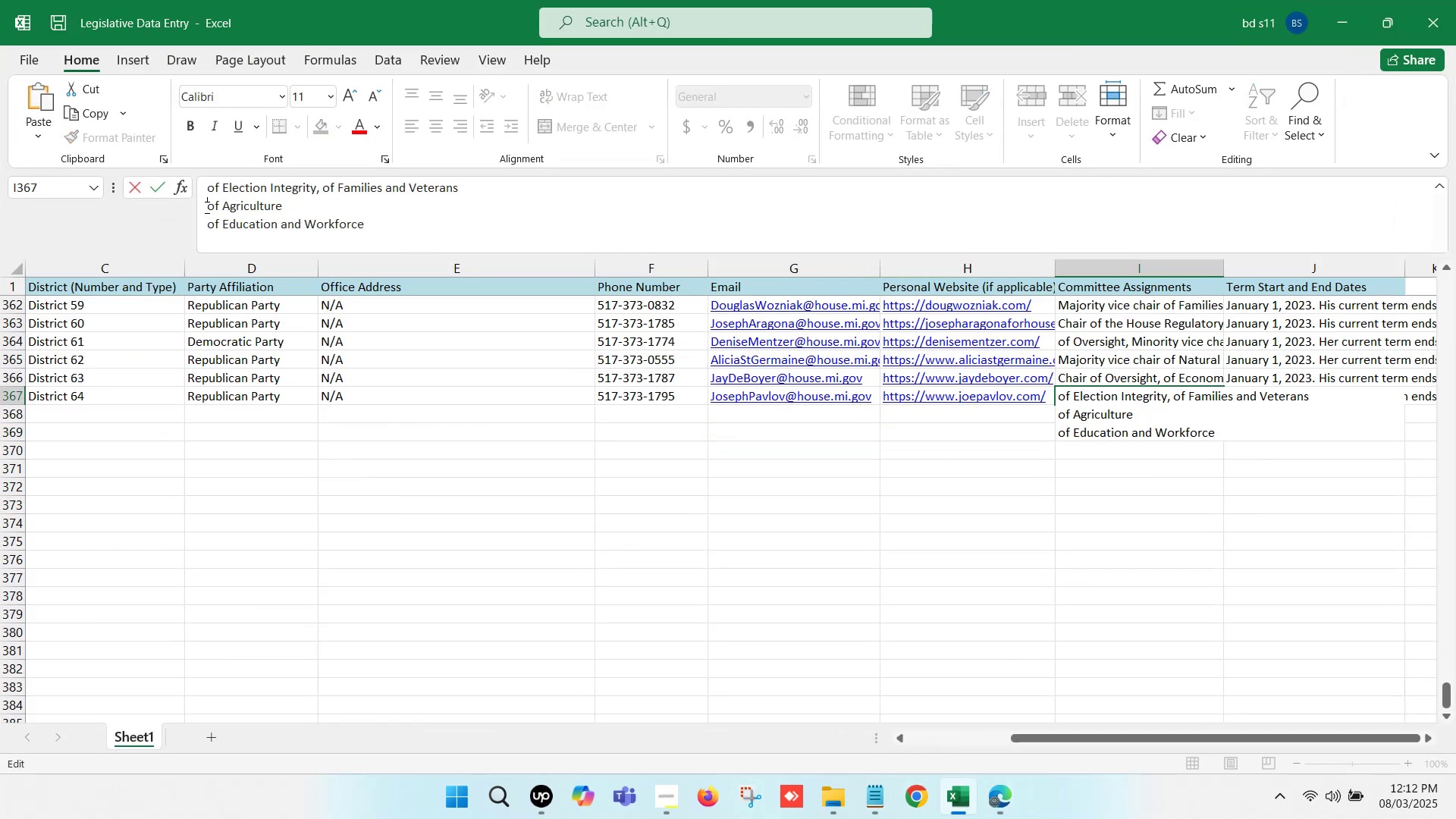 
key(Backspace)
 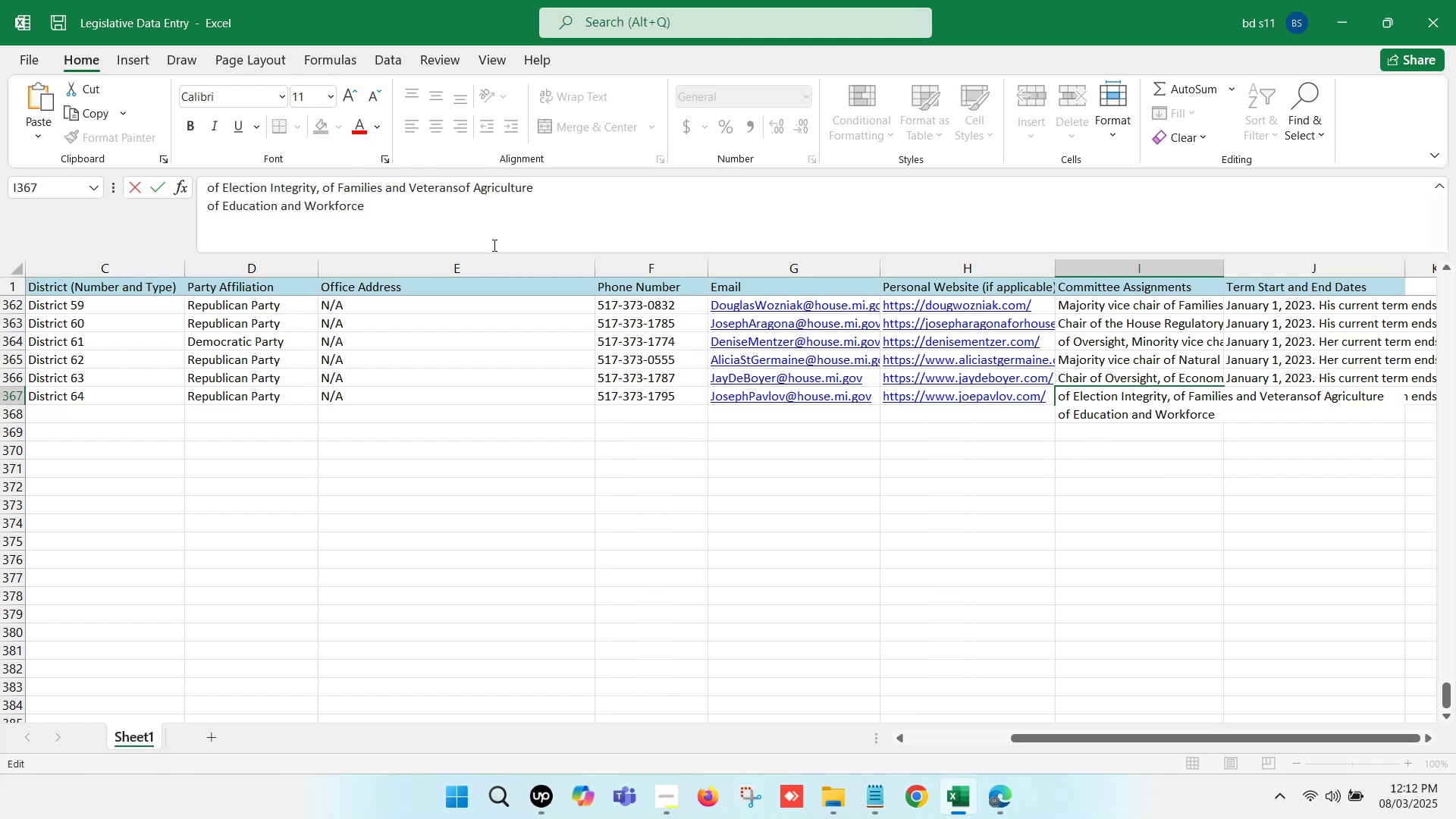 
key(Comma)
 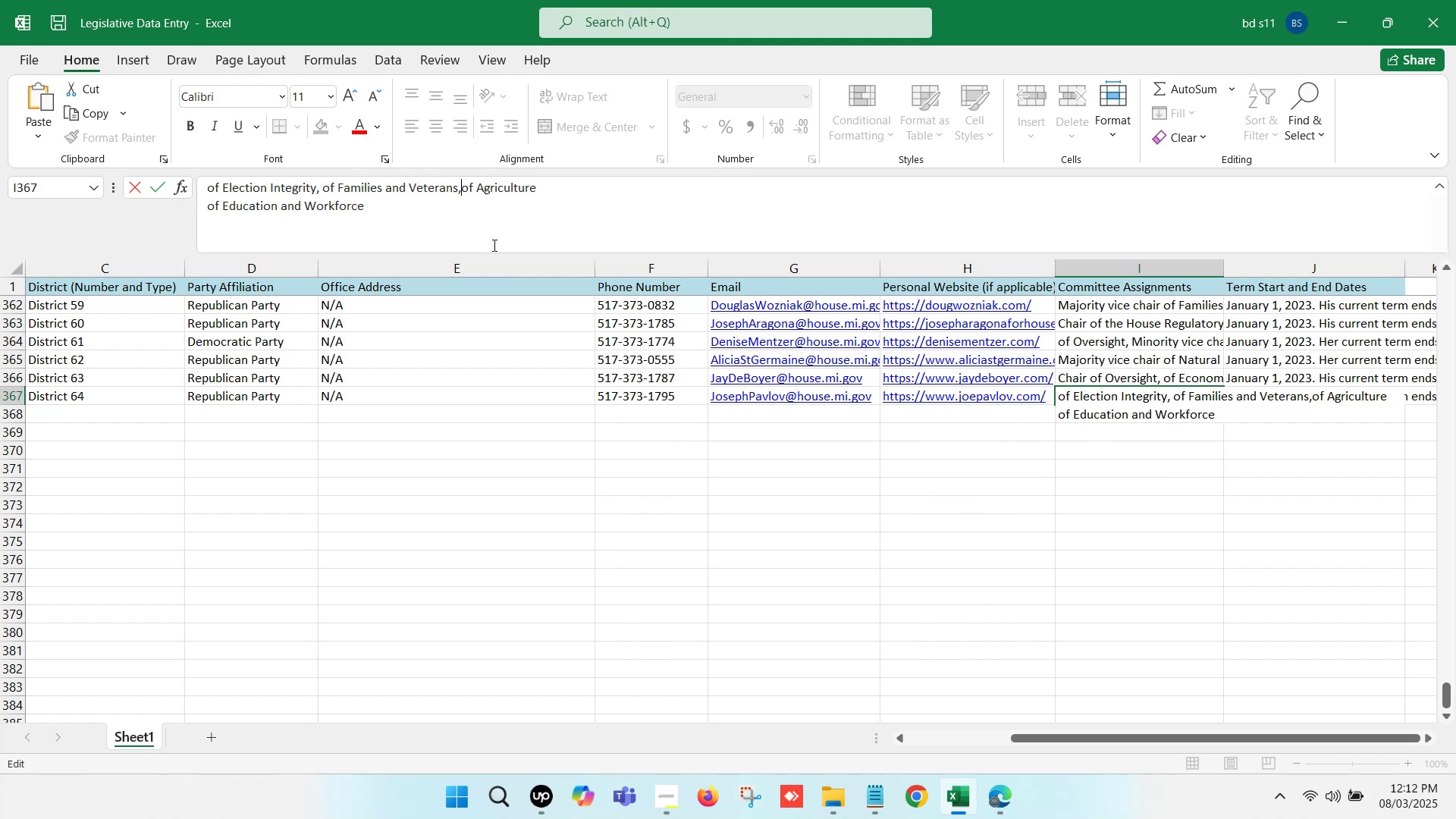 
key(Space)
 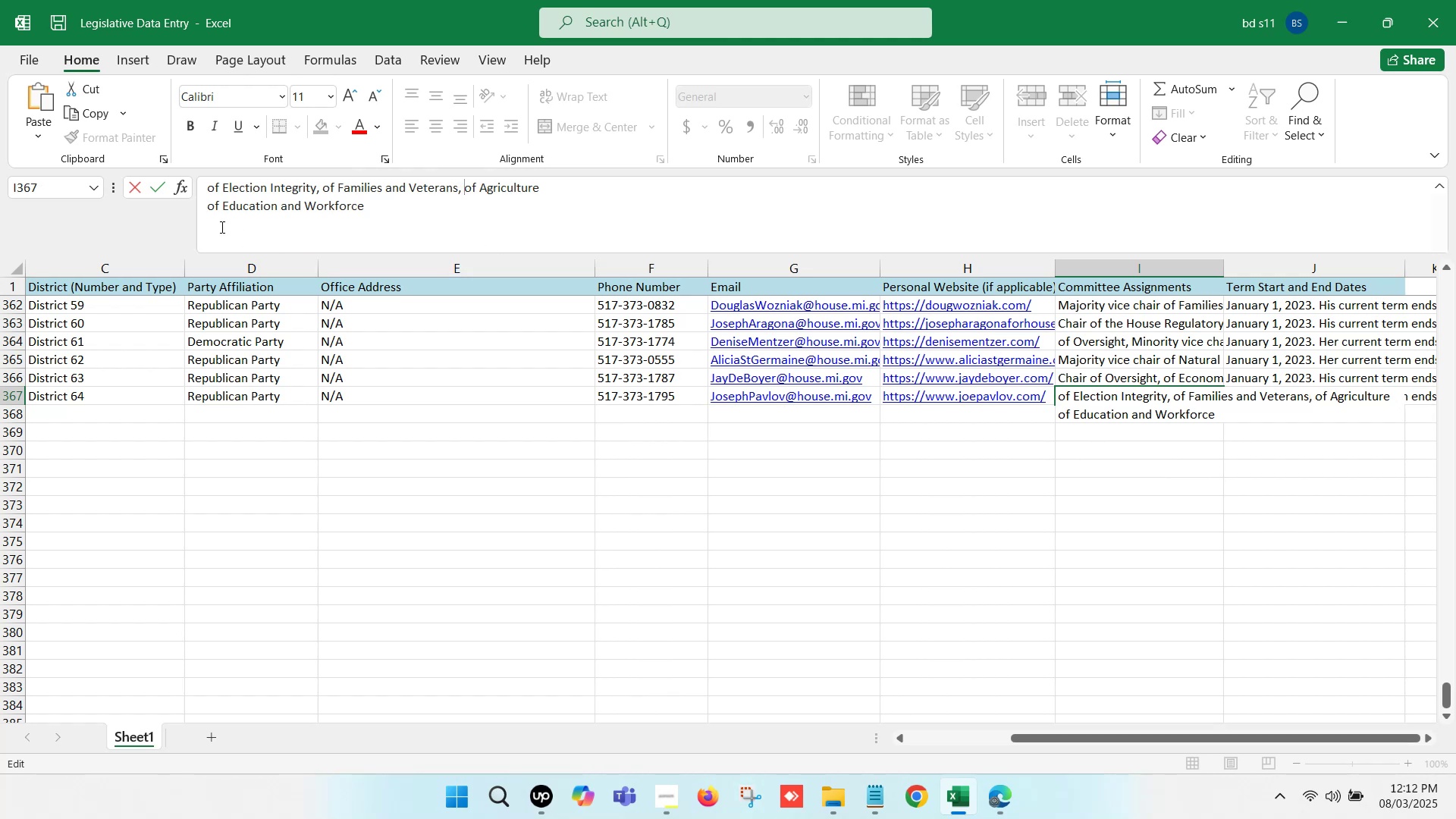 
left_click([202, 218])
 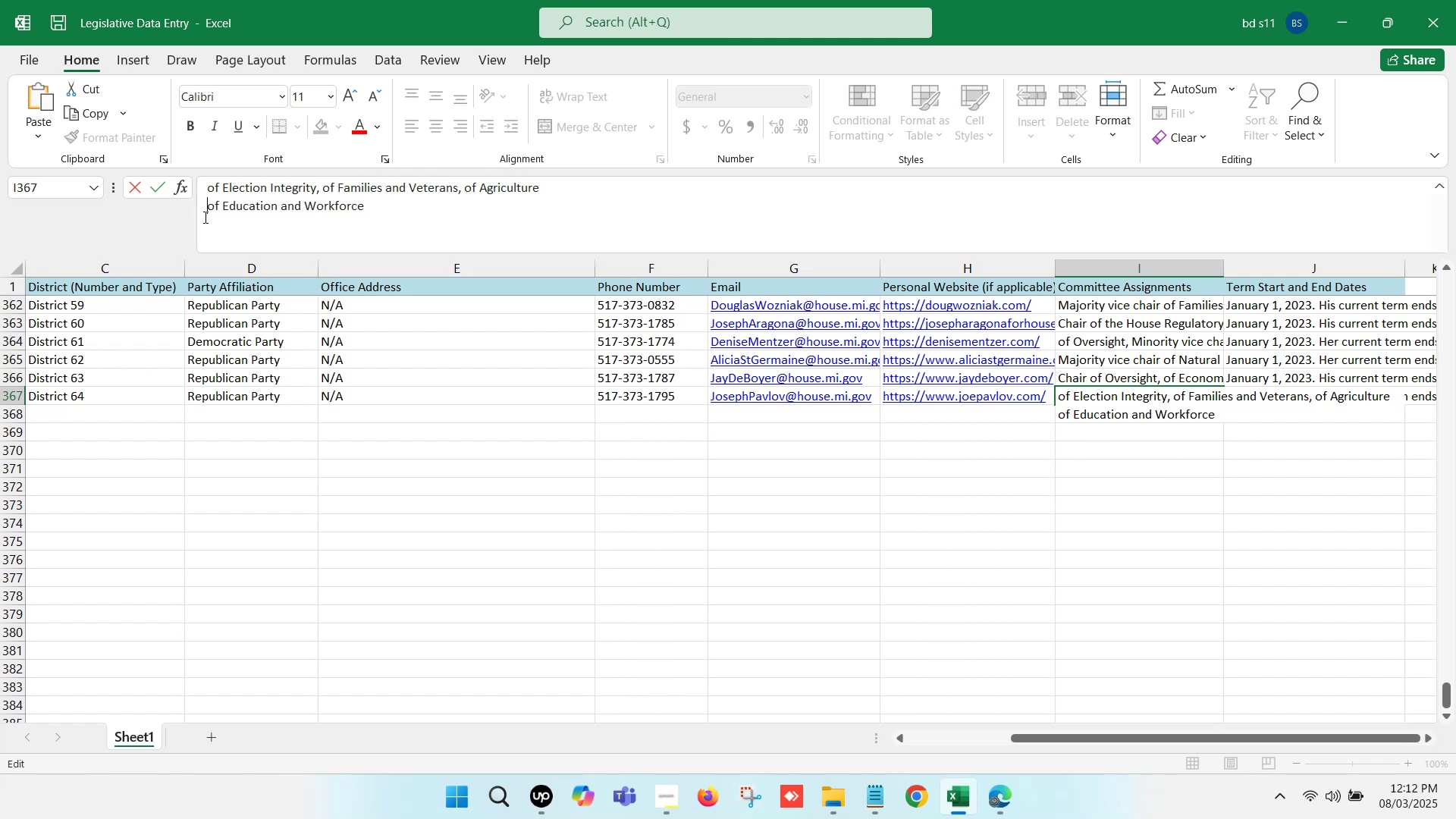 
key(Backspace)
 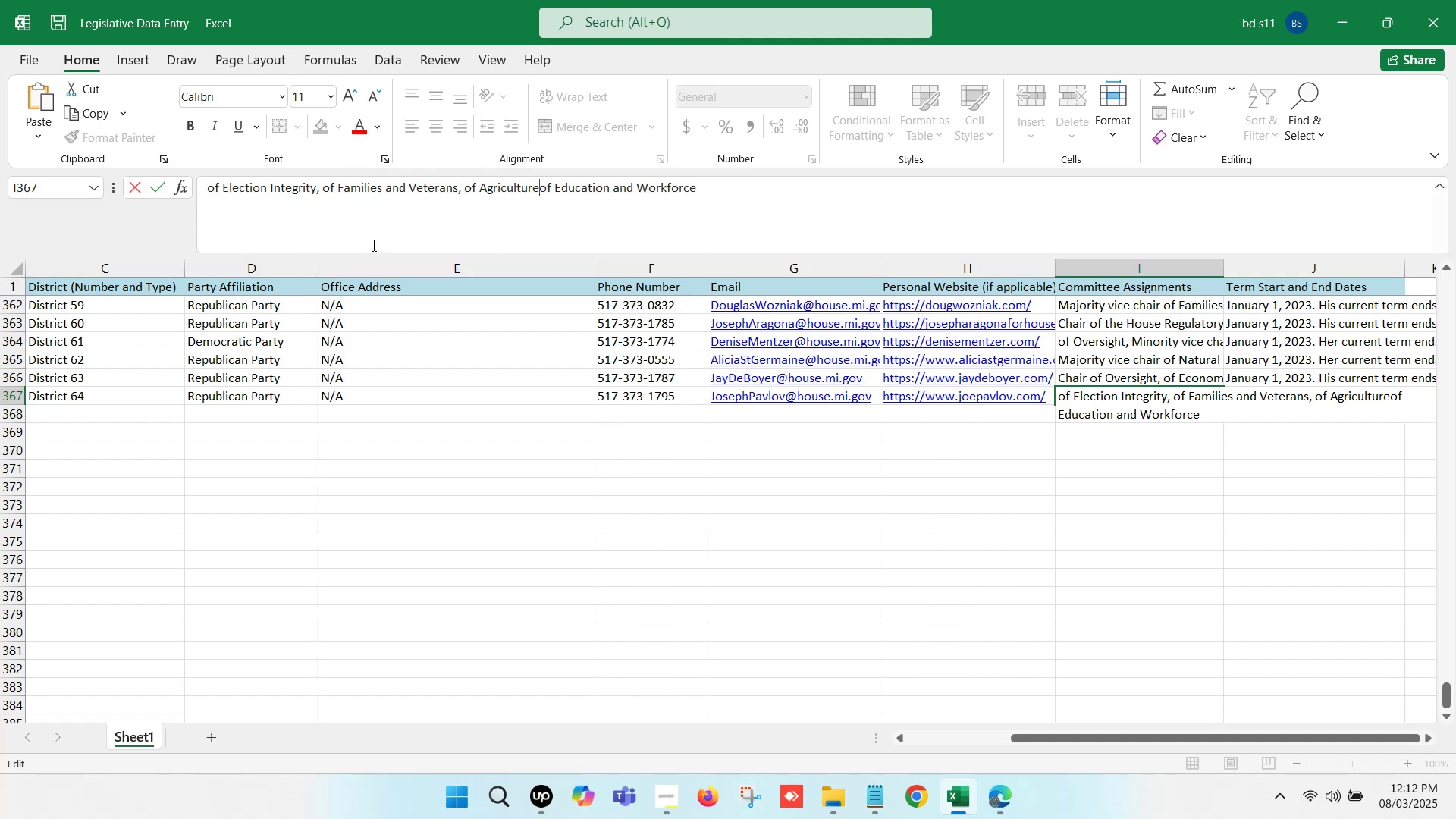 
key(Comma)
 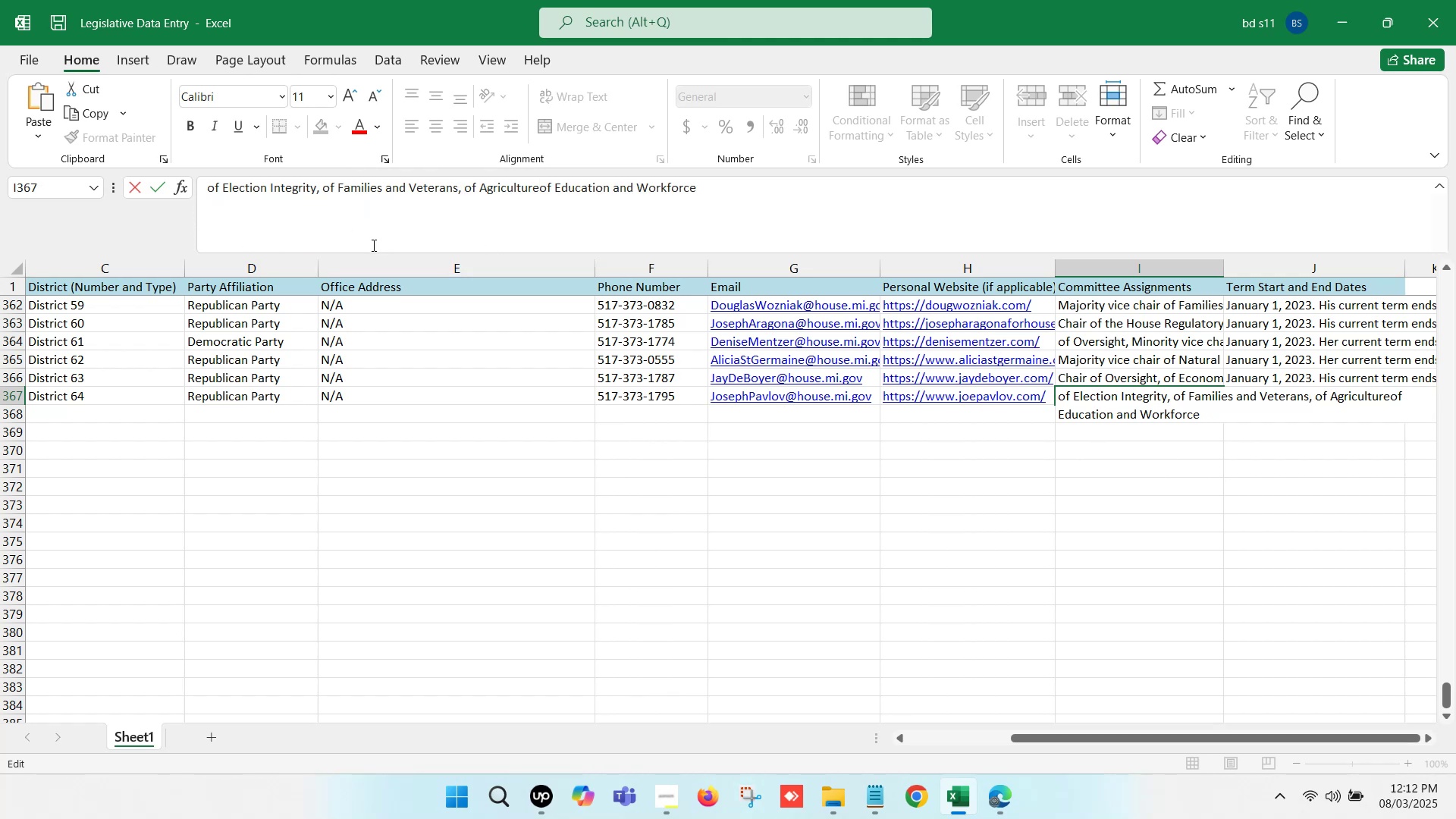 
key(Space)
 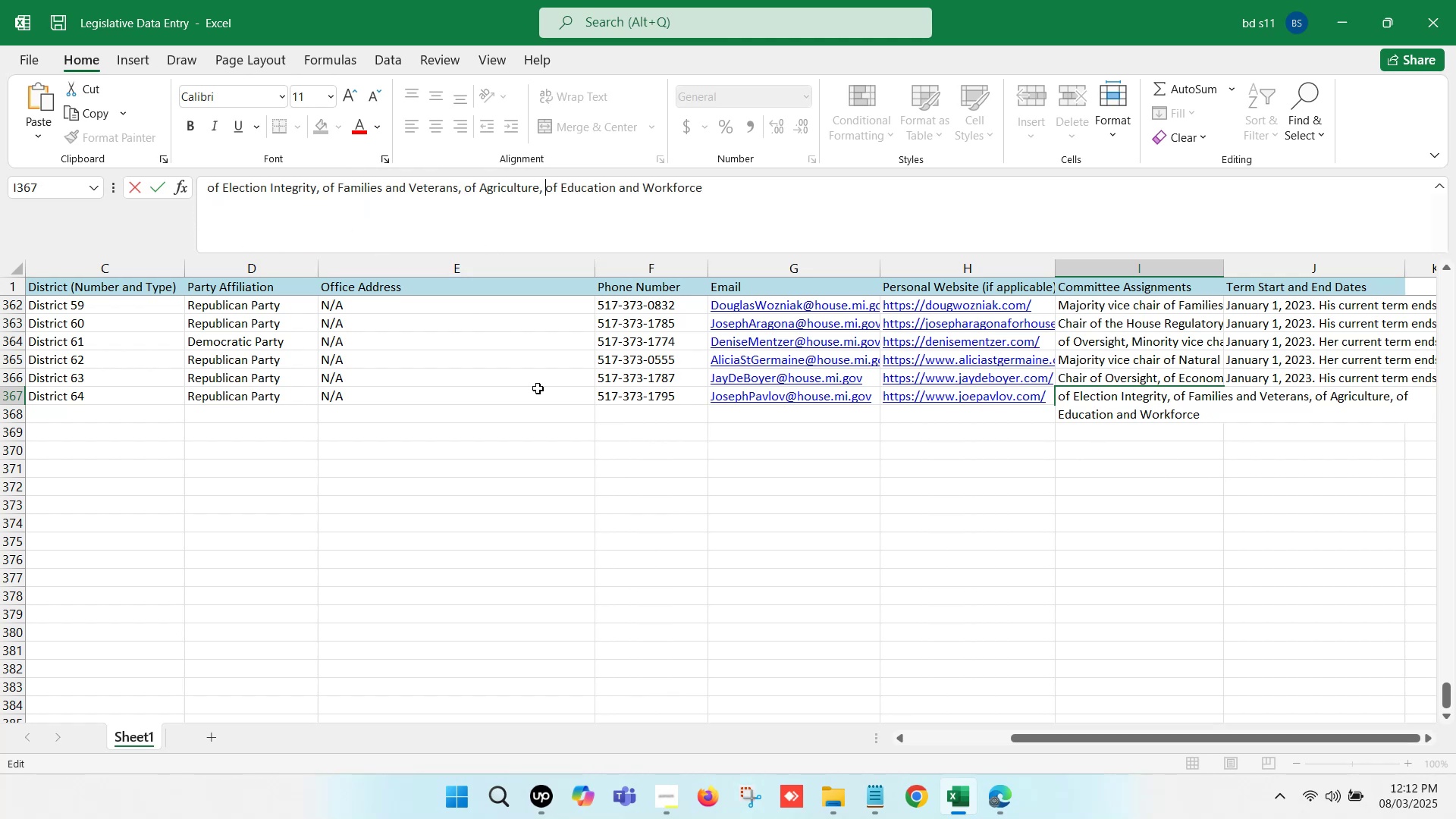 
left_click([604, 464])
 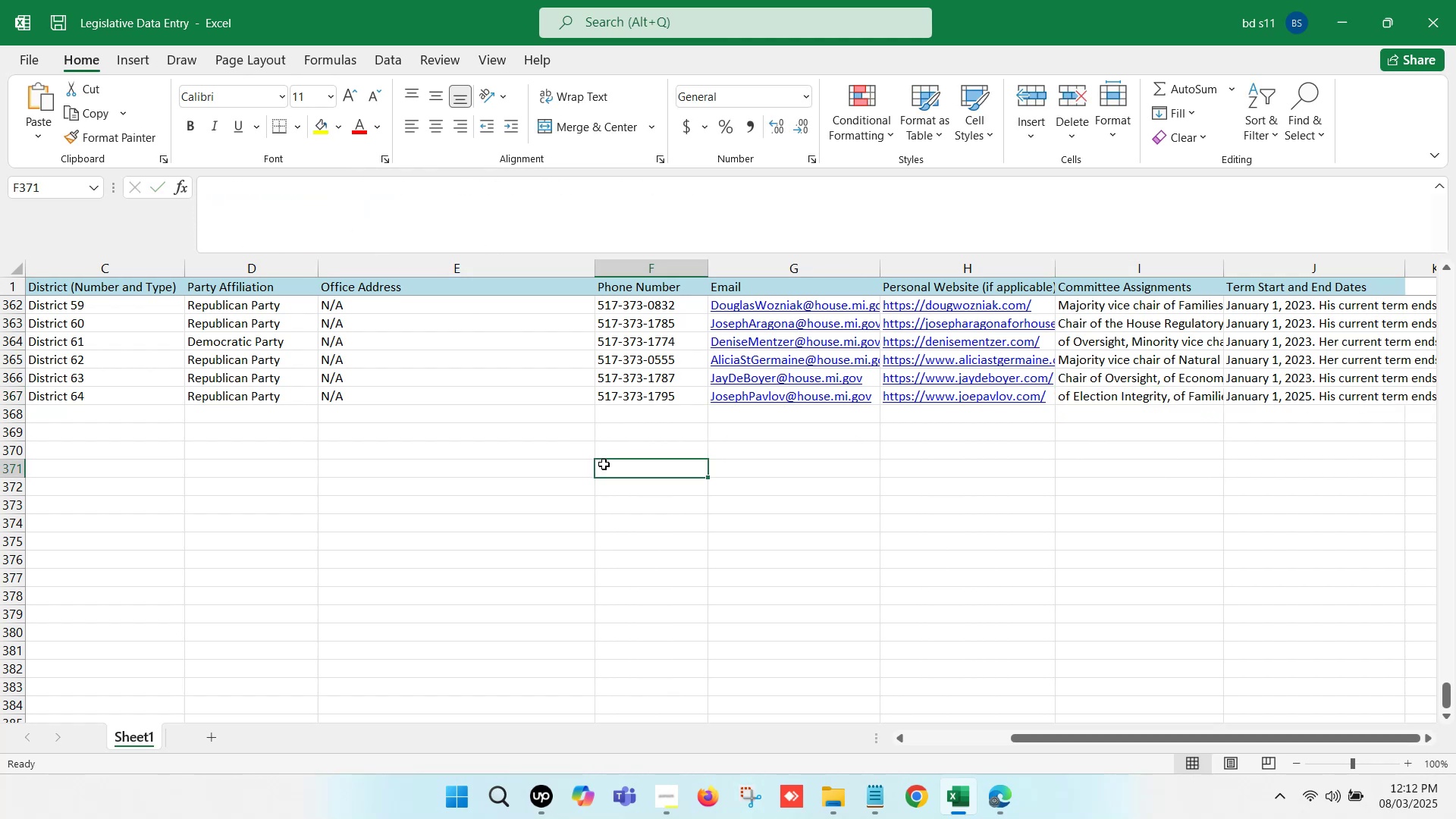 
key(Control+S)
 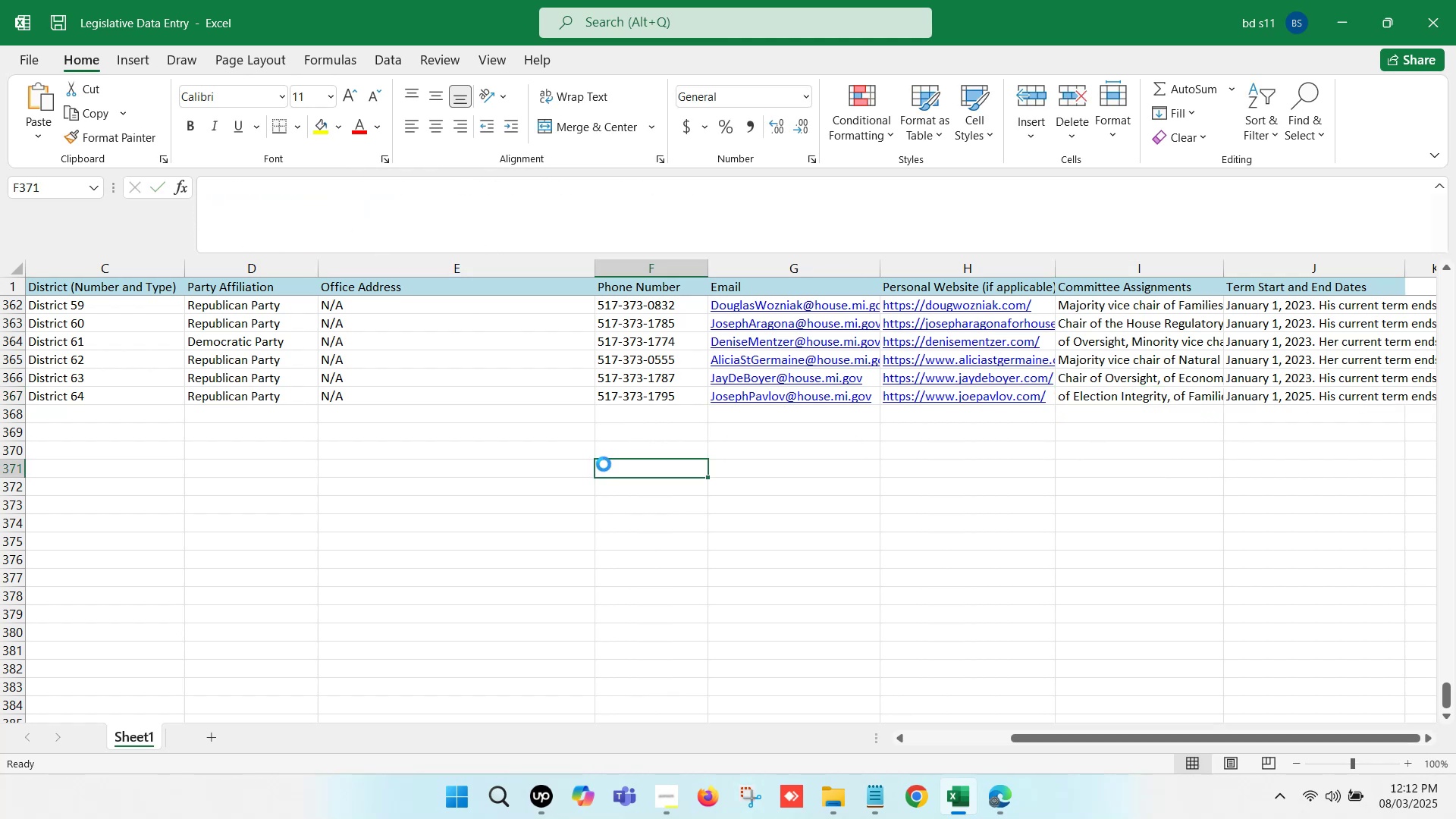 
key(Control+S)
 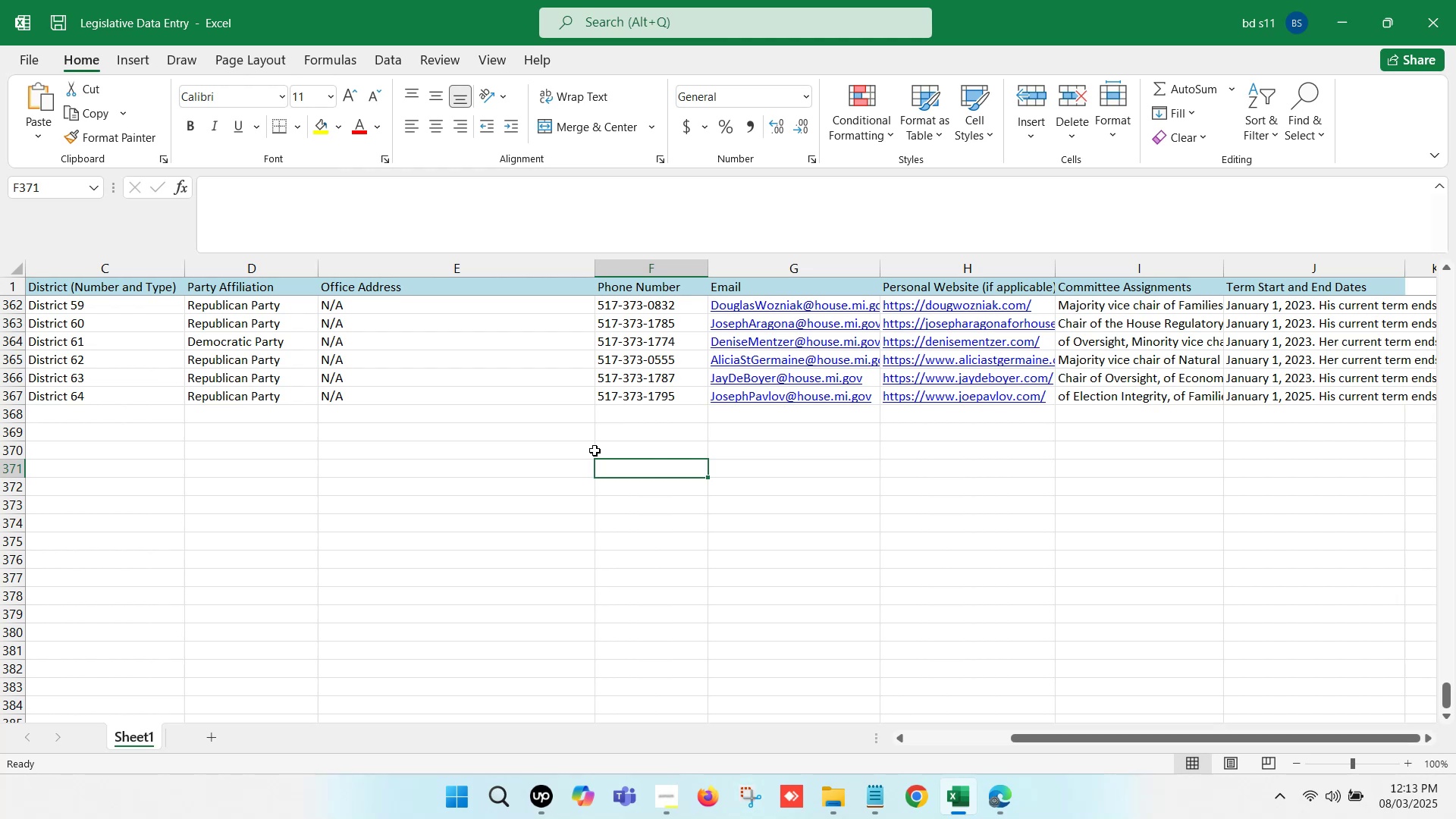 
wait(30.68)
 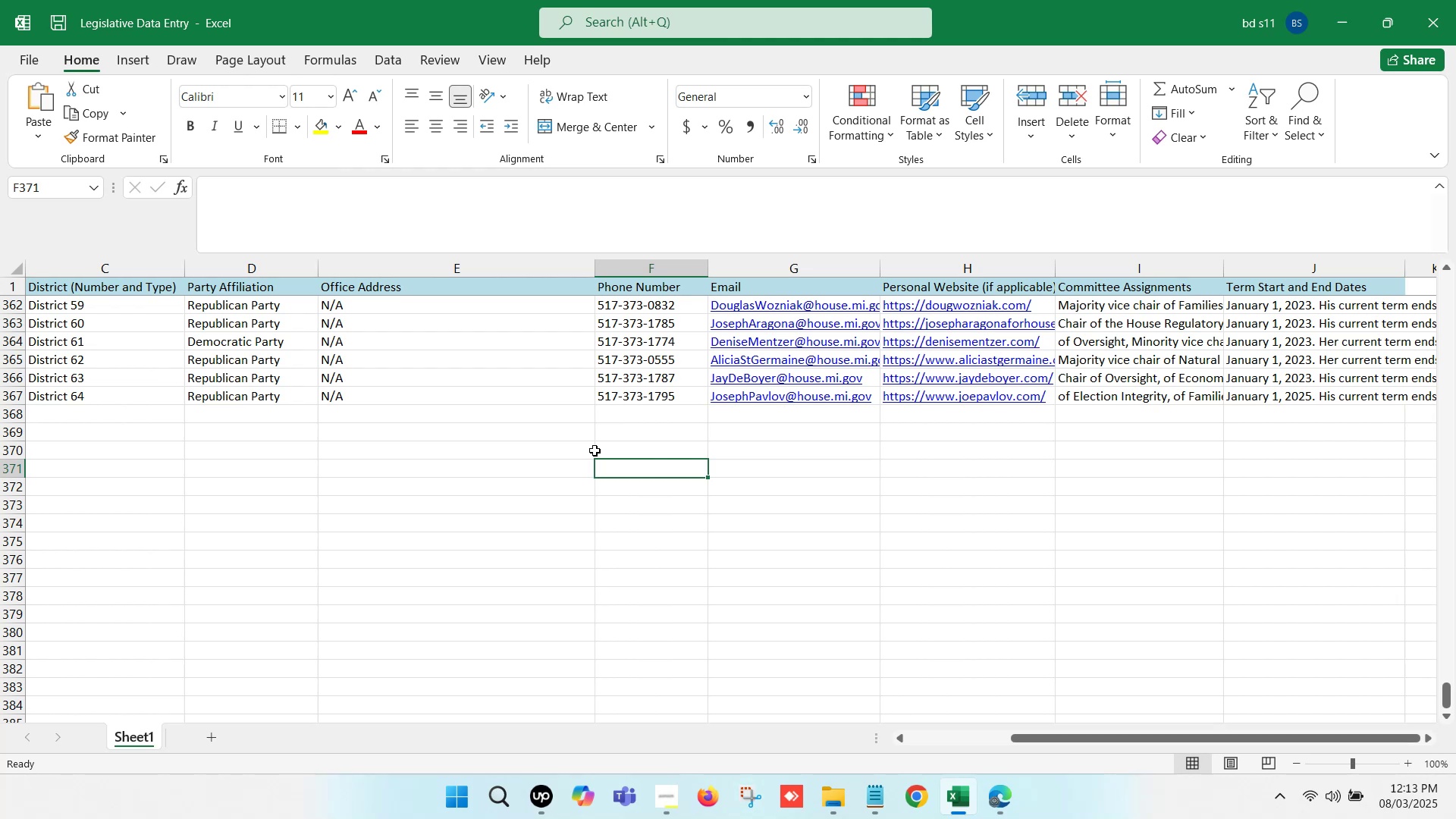 
left_click([739, 420])
 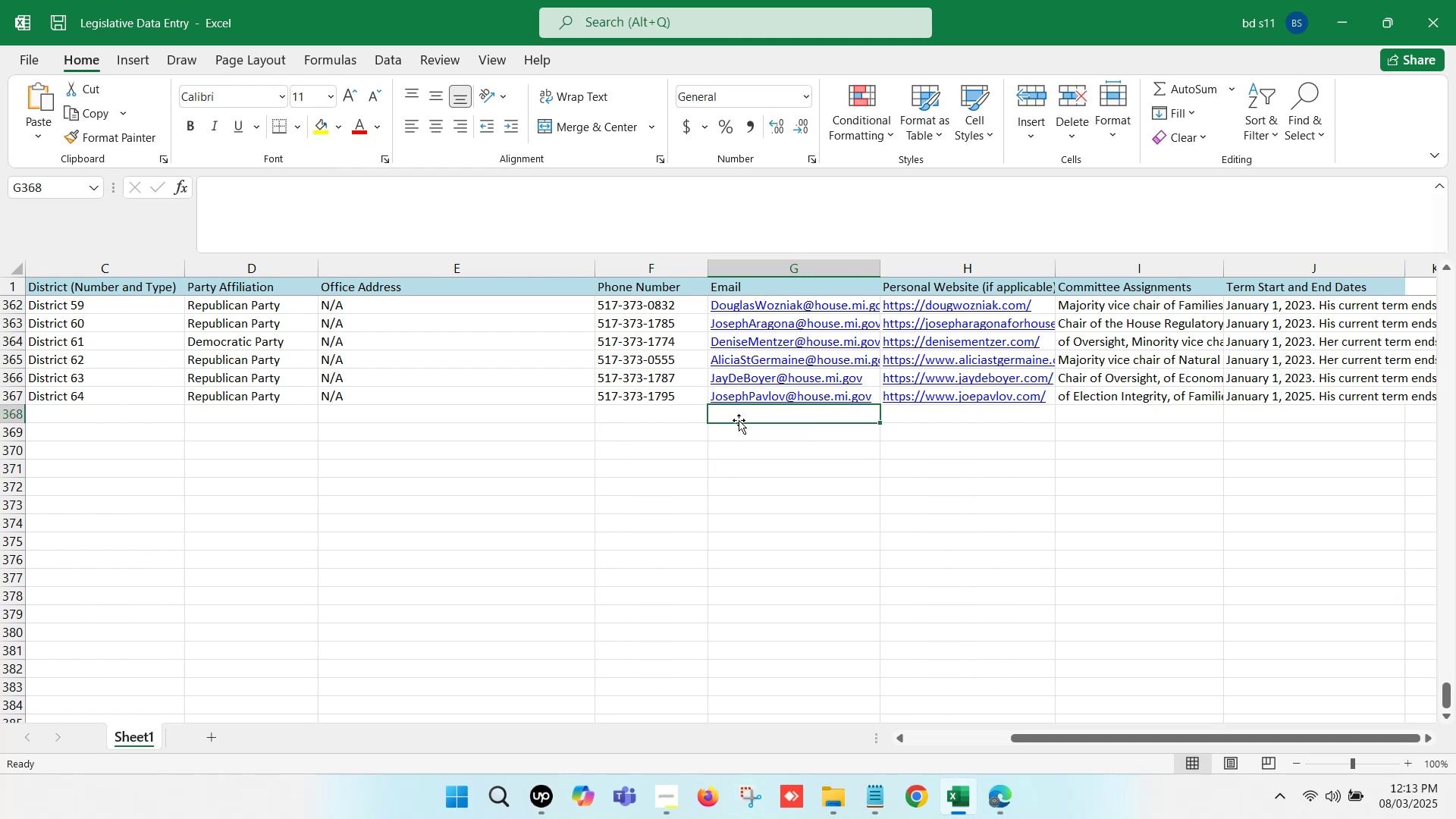 
key(ArrowLeft)
 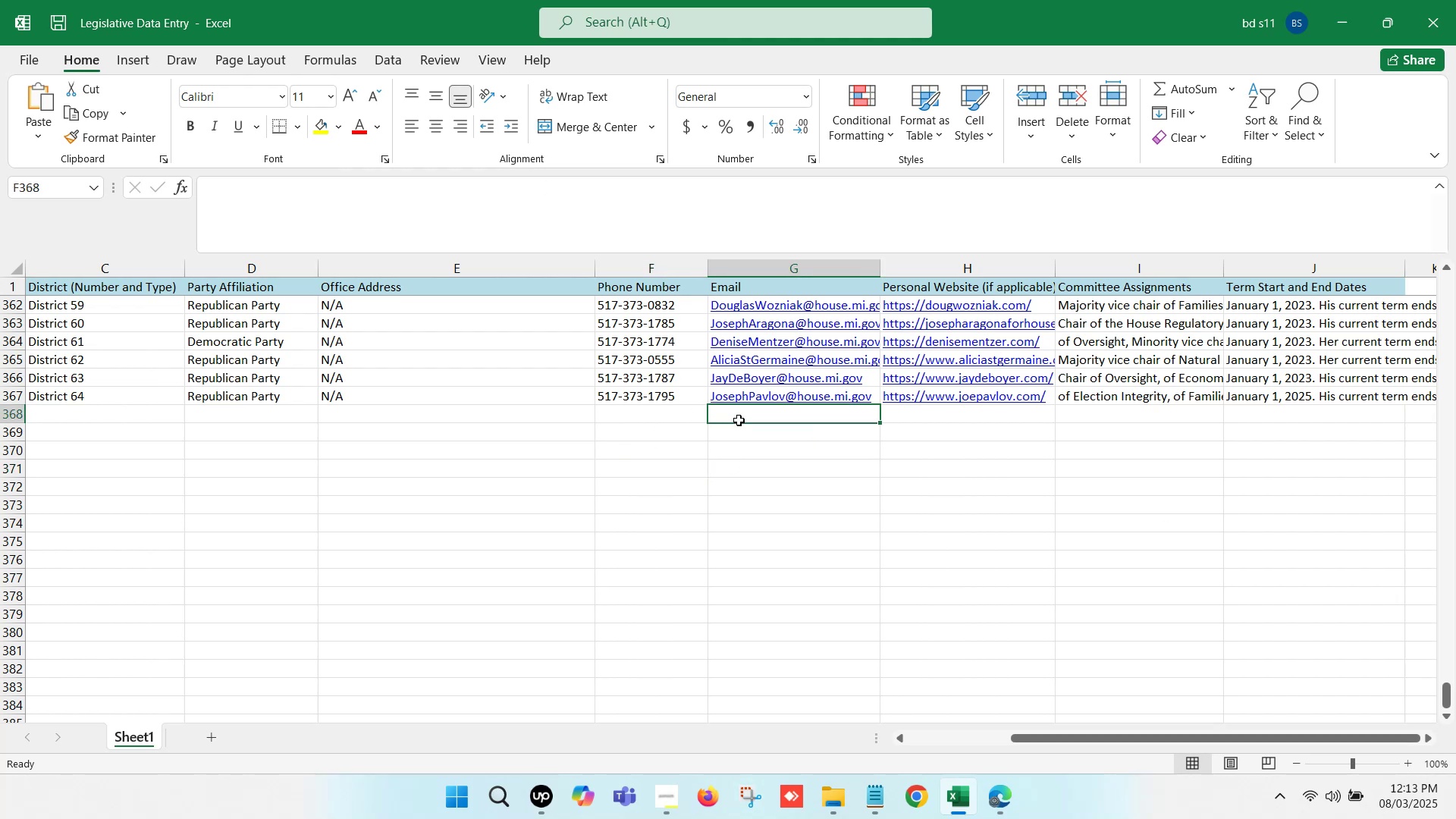 
key(ArrowLeft)
 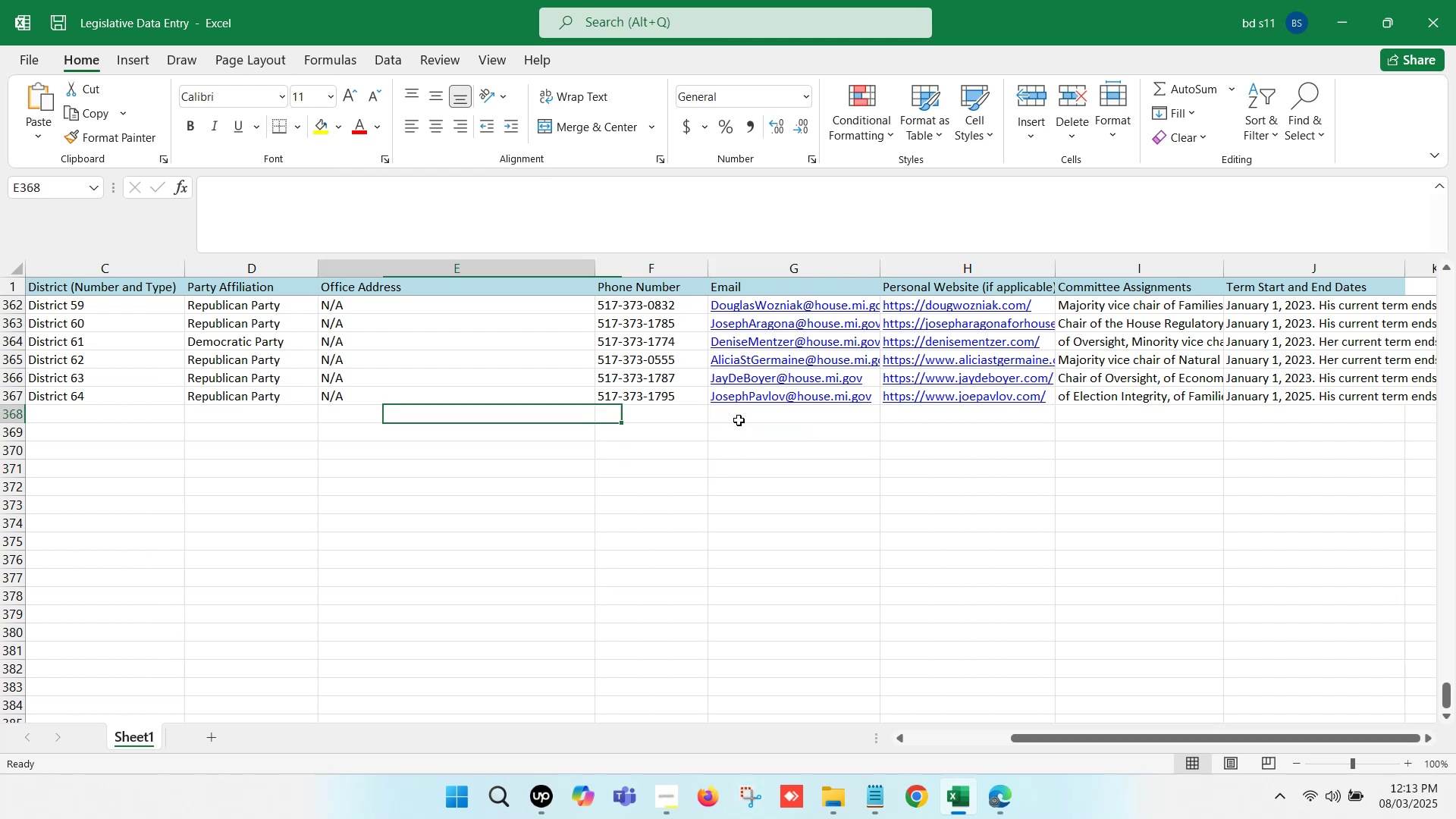 
key(ArrowLeft)
 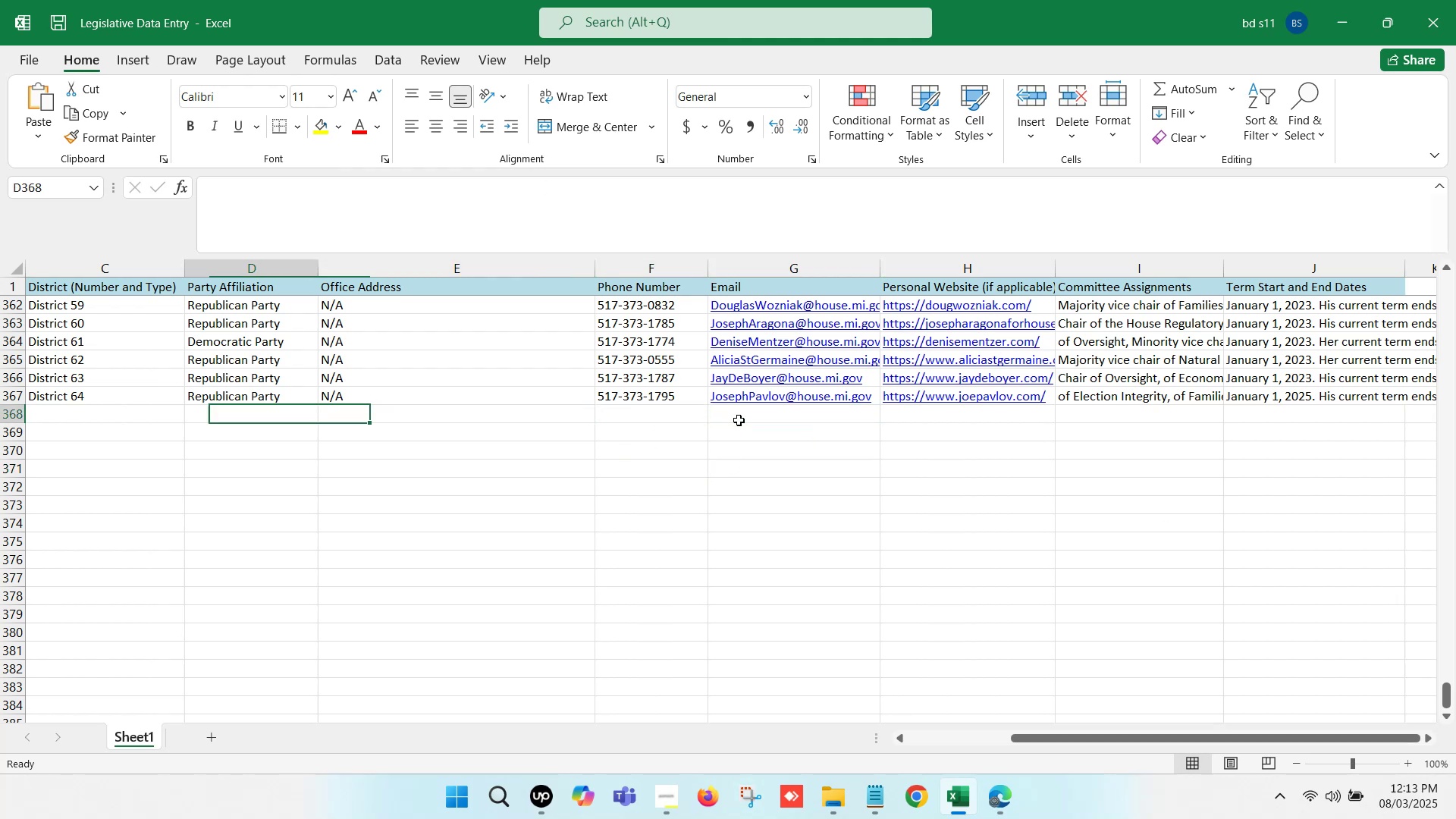 
key(ArrowLeft)
 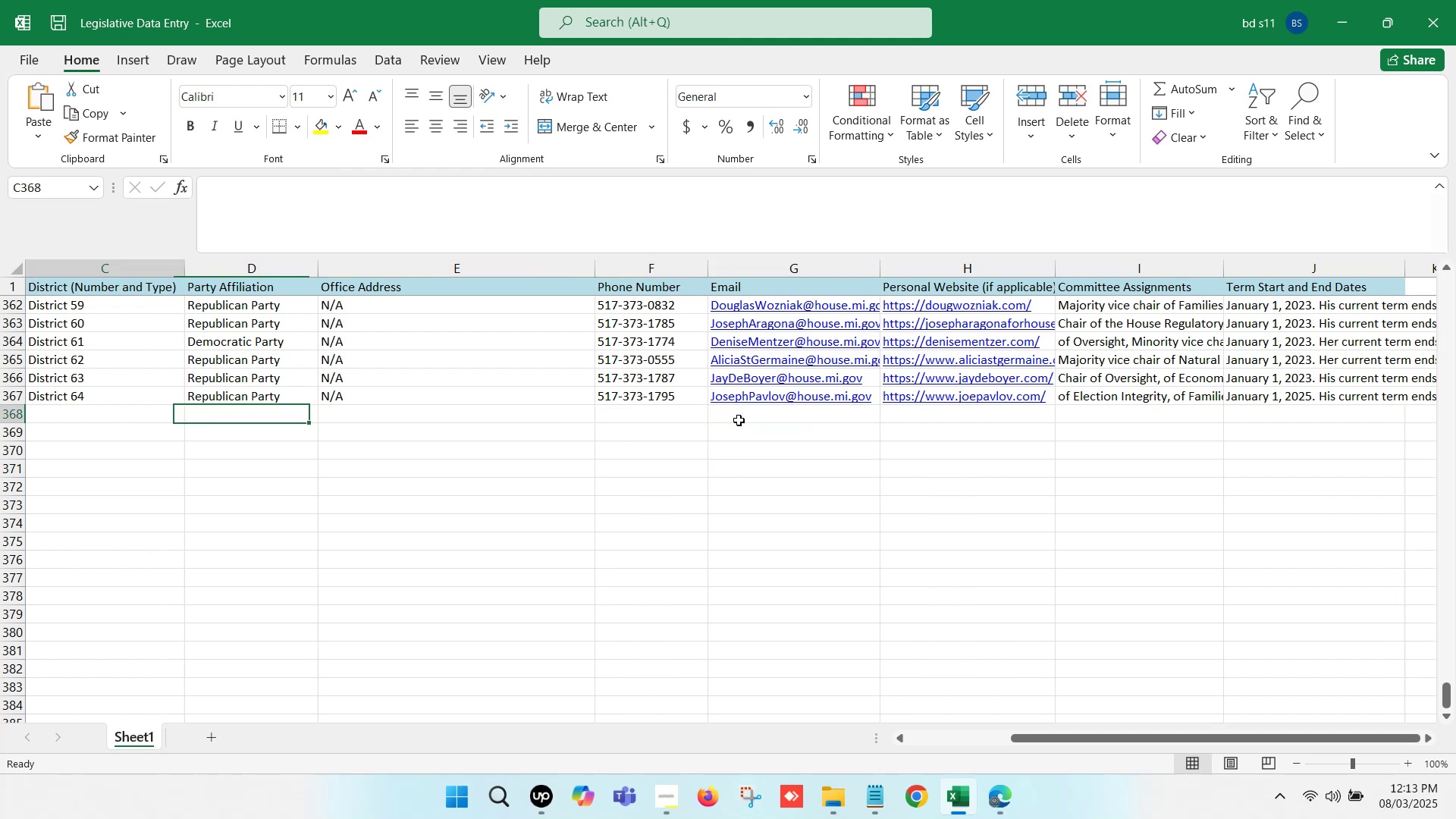 
key(ArrowLeft)
 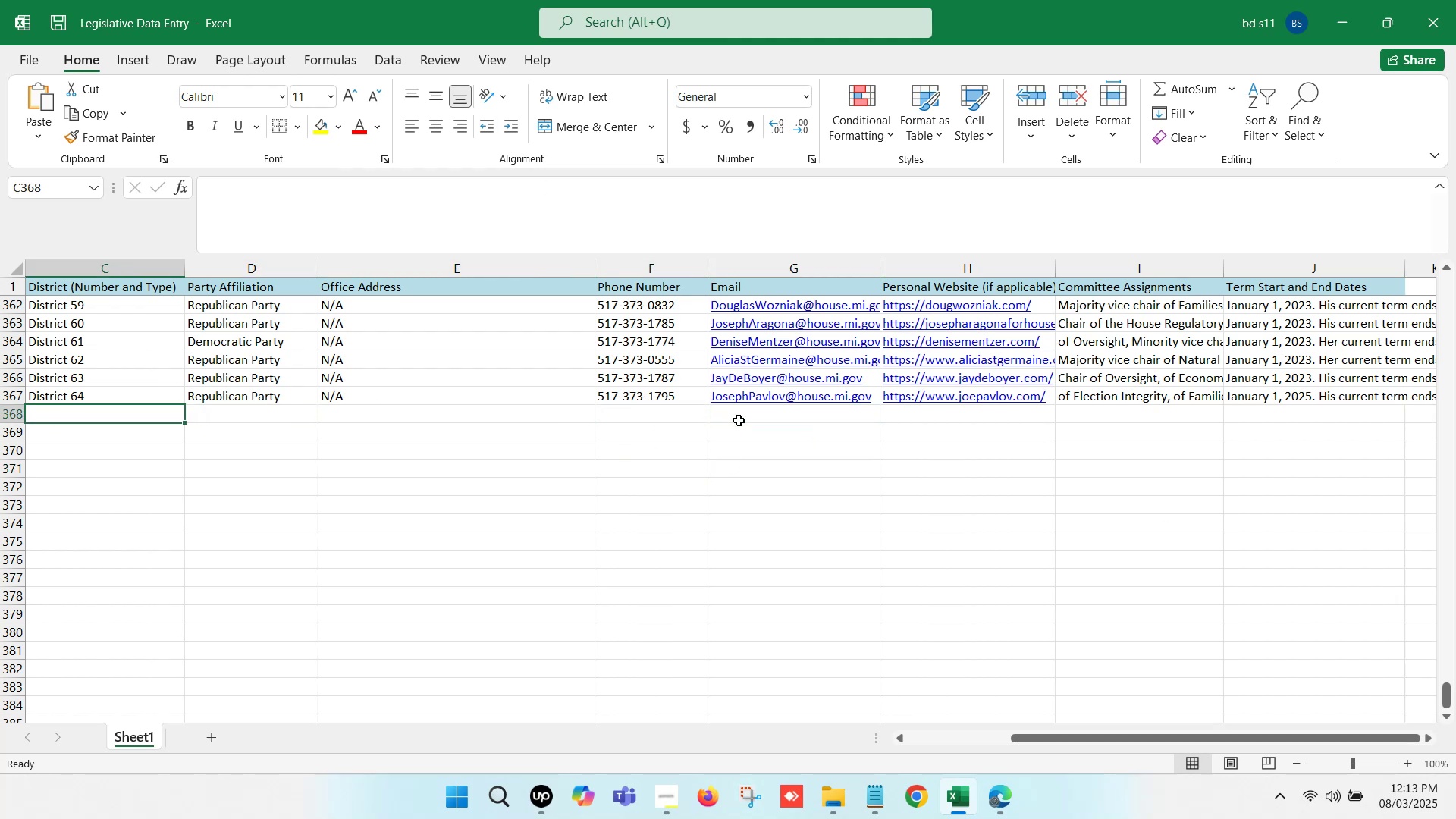 
key(ArrowLeft)
 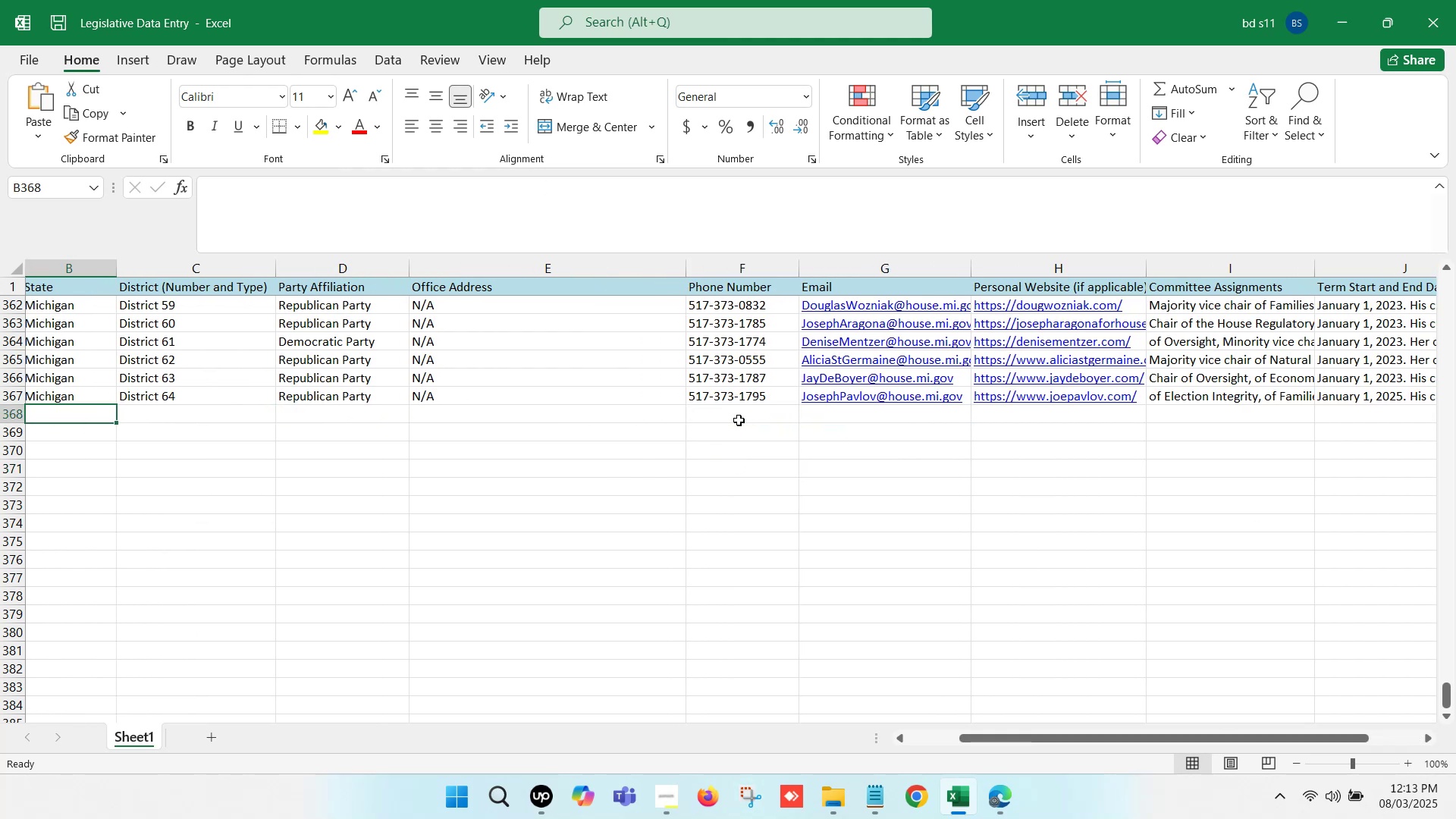 
key(ArrowLeft)
 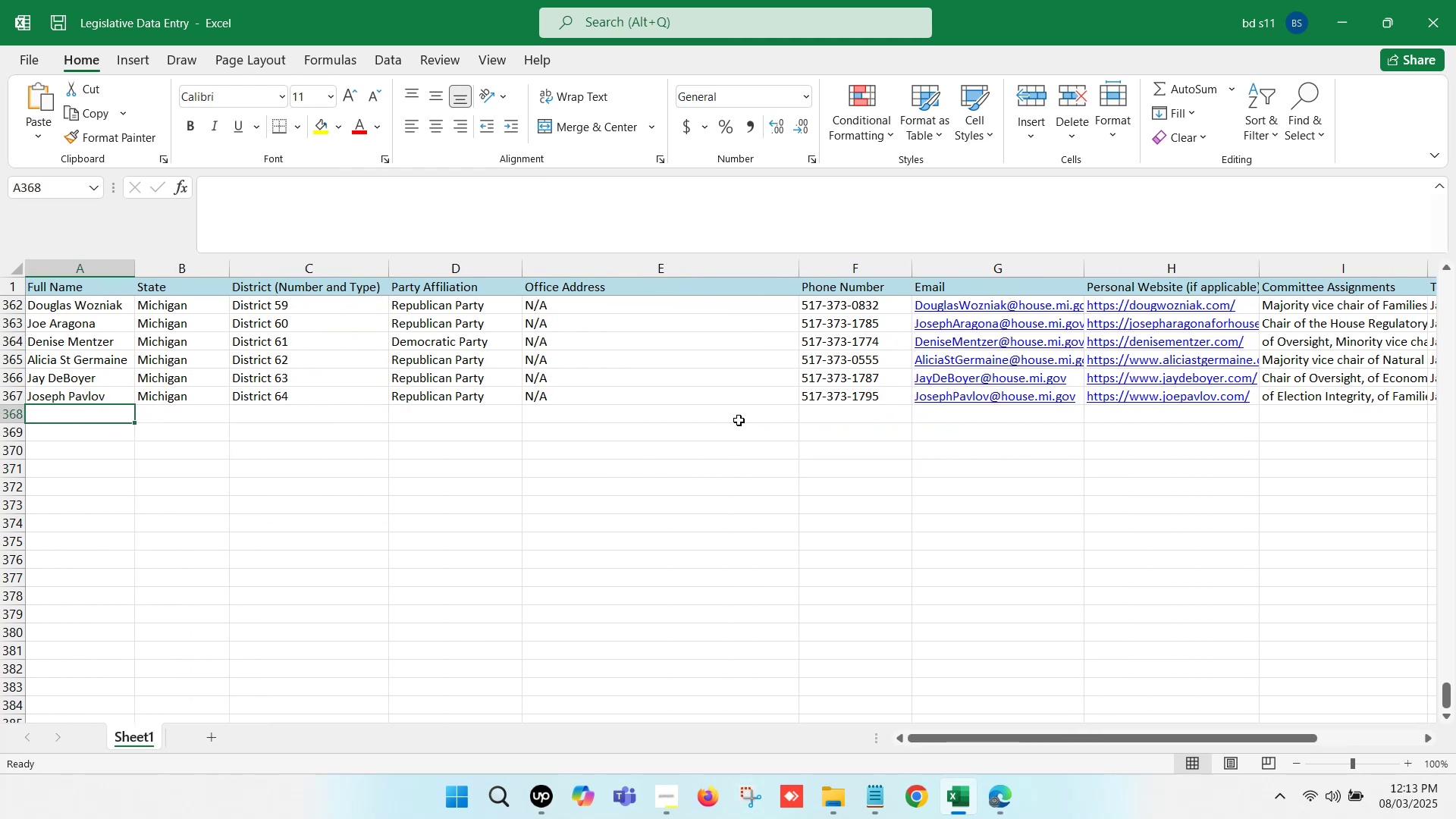 
key(ArrowLeft)
 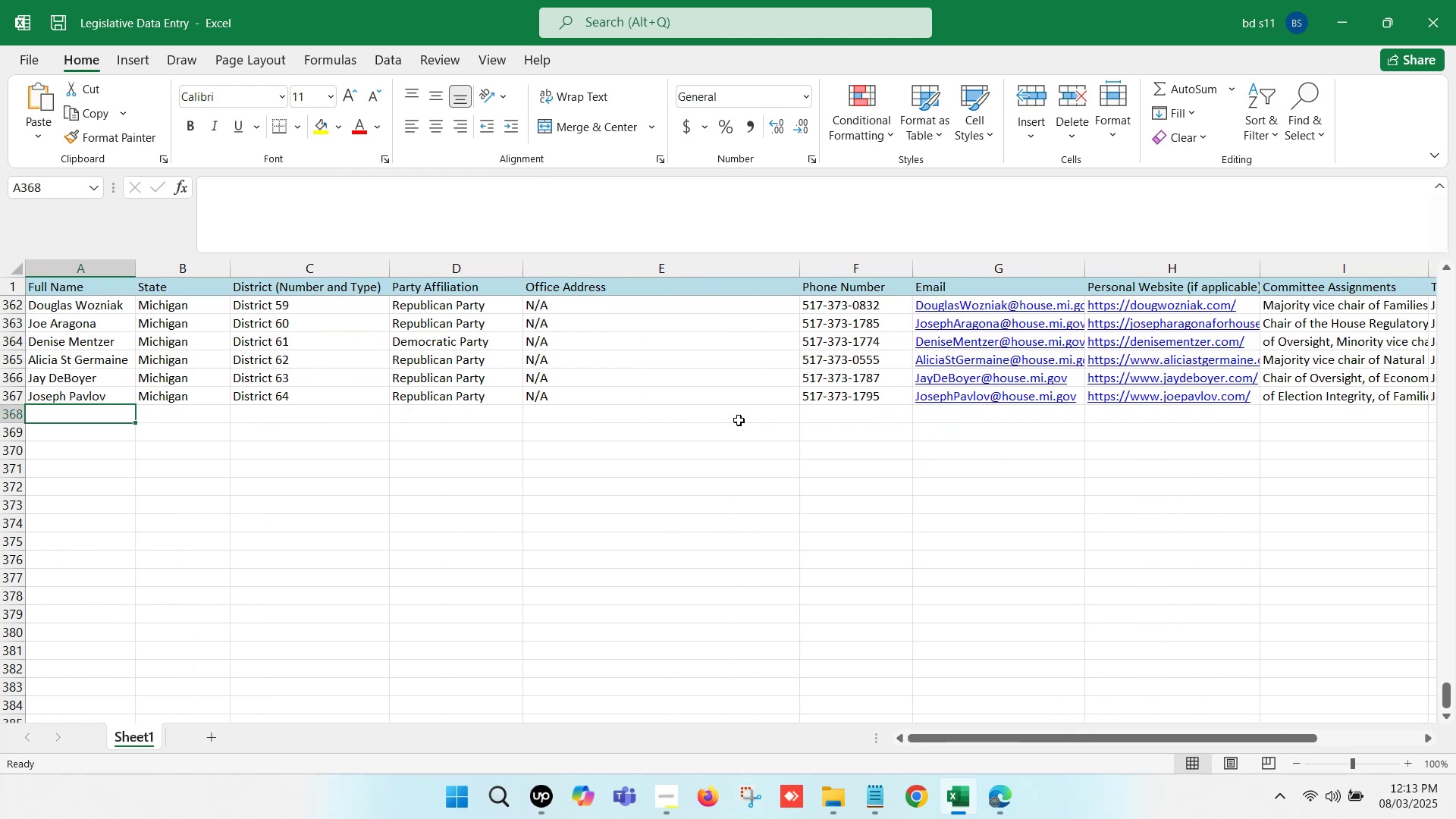 
key(ArrowLeft)
 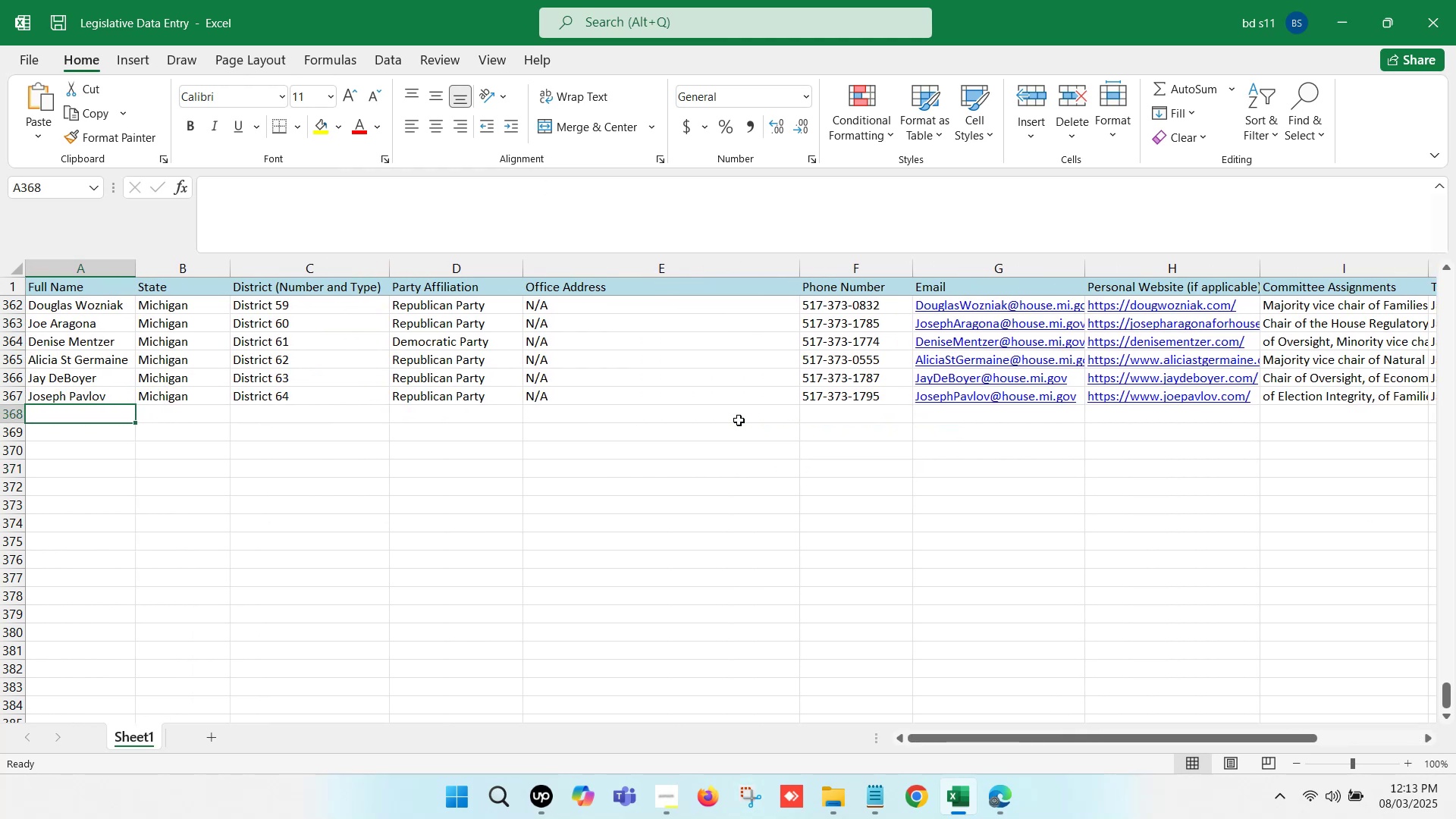 
key(ArrowLeft)
 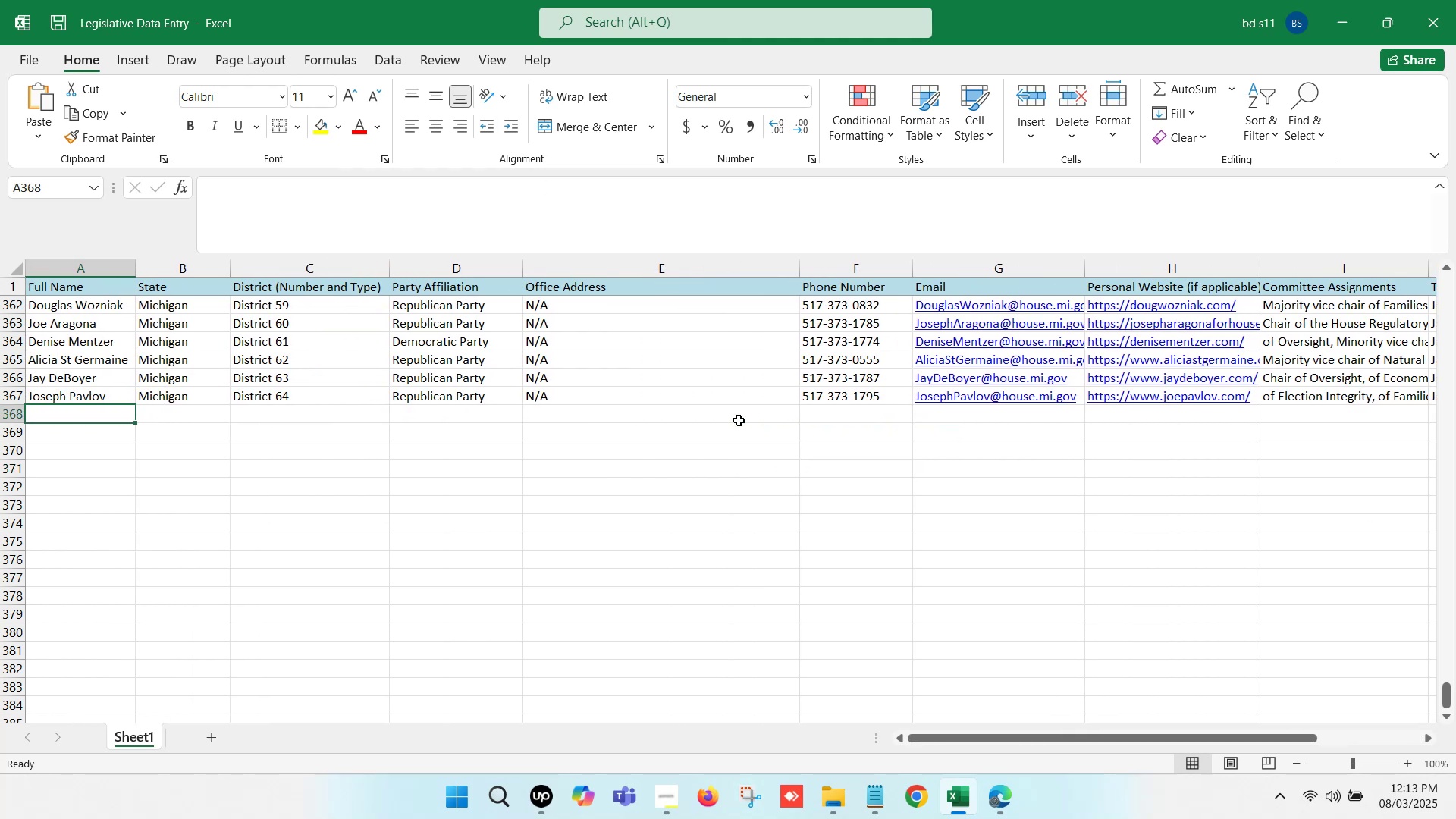 
key(ArrowLeft)
 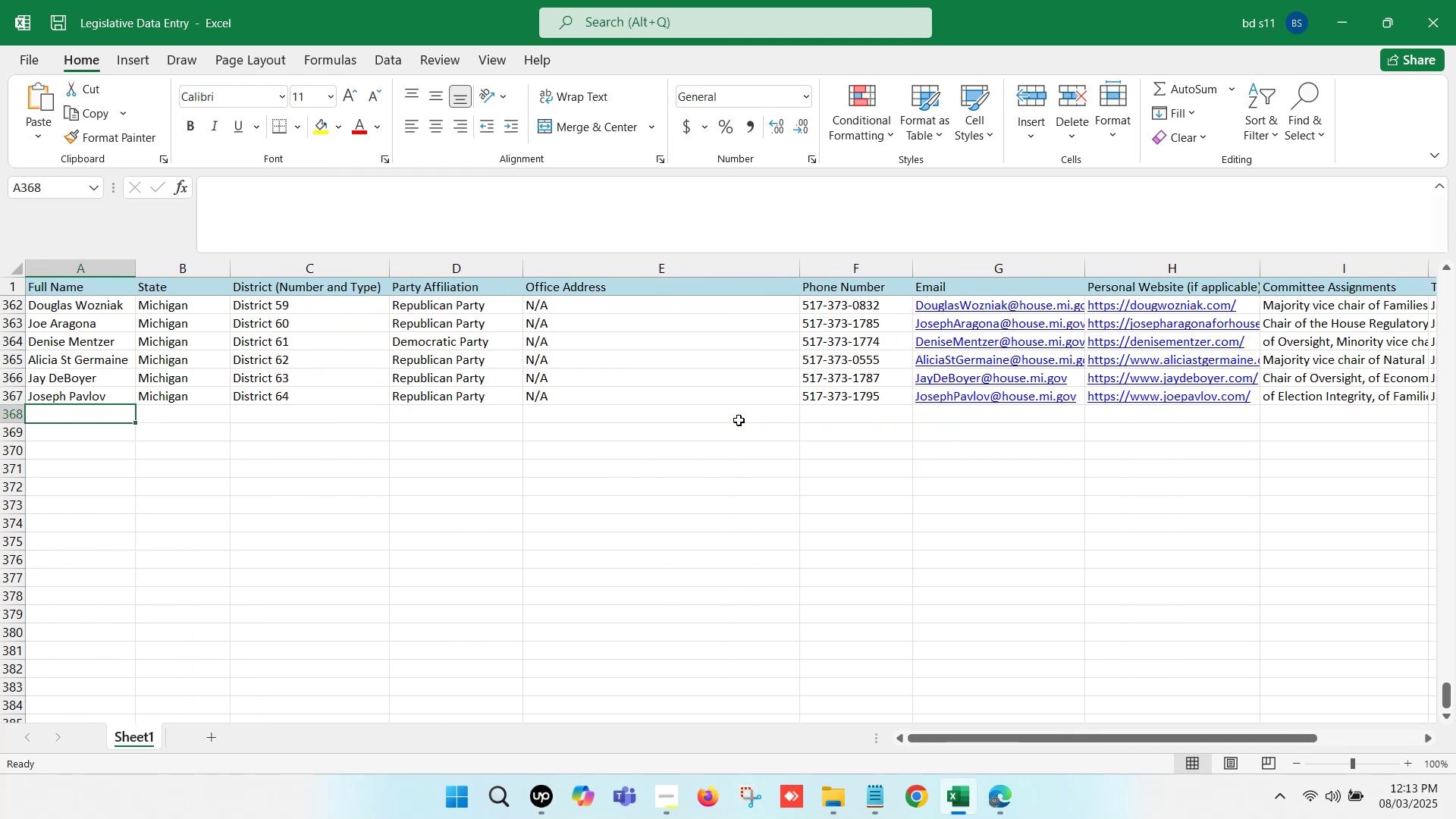 
key(ArrowLeft)
 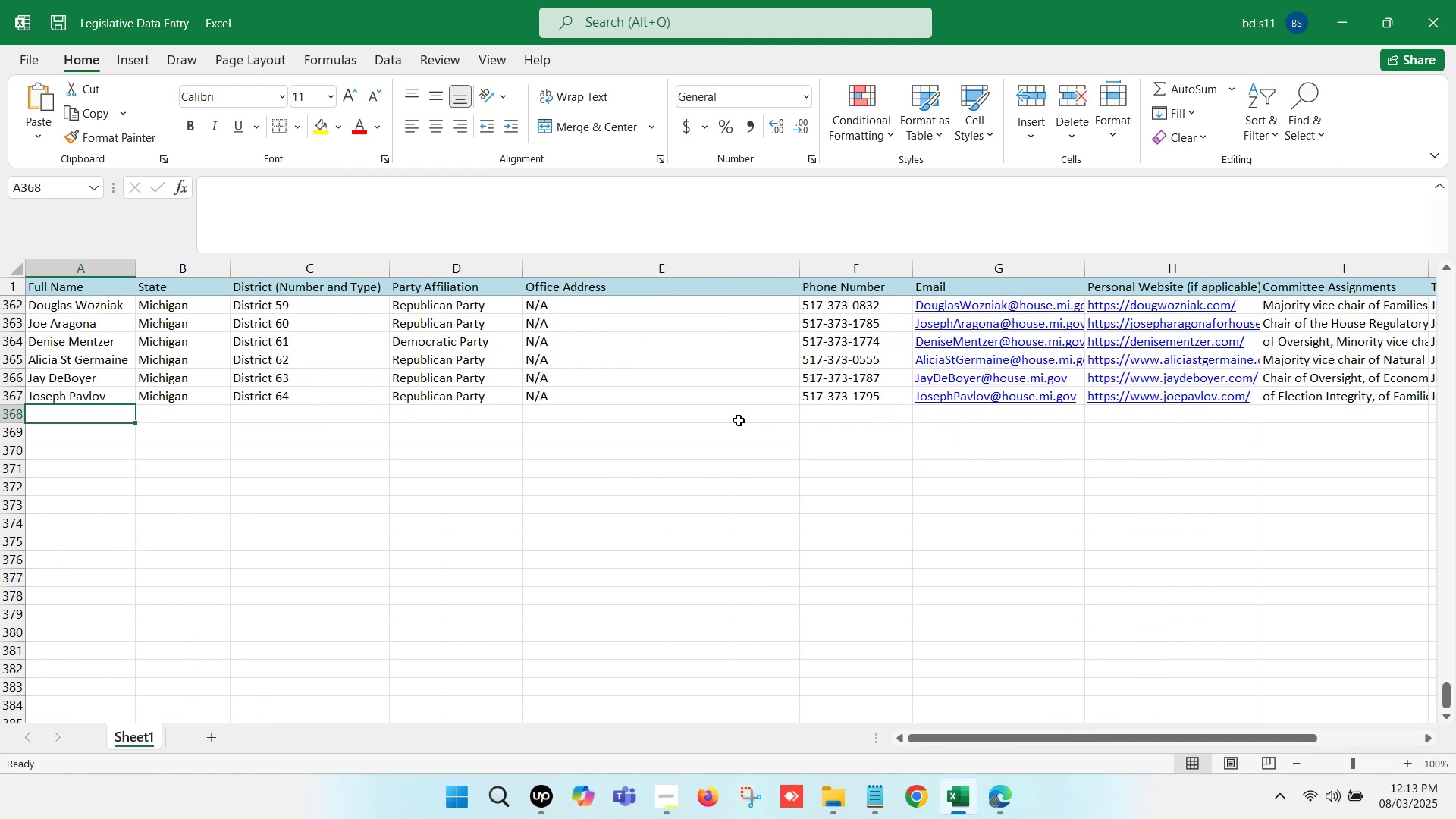 
key(ArrowLeft)
 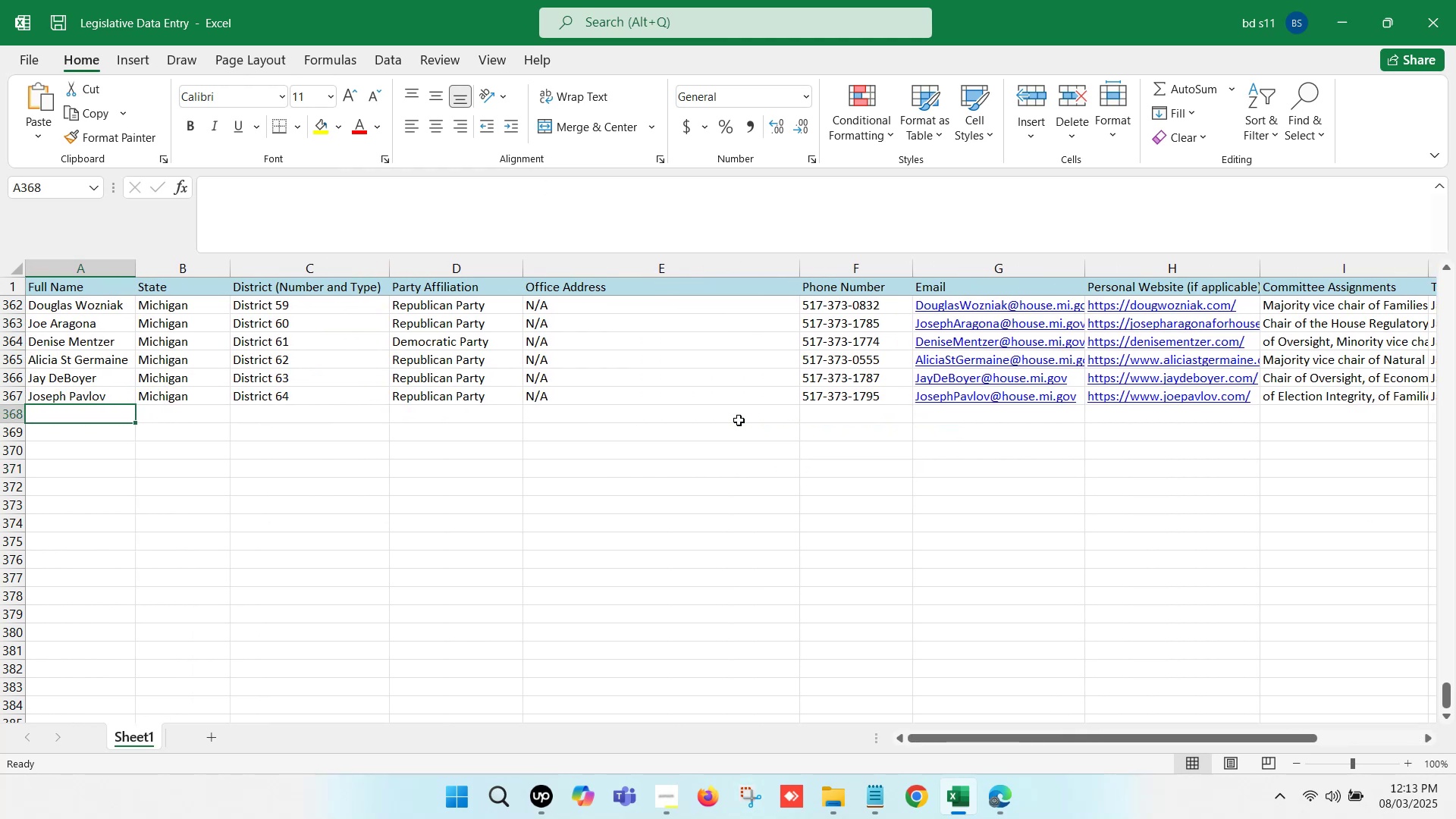 
key(ArrowLeft)
 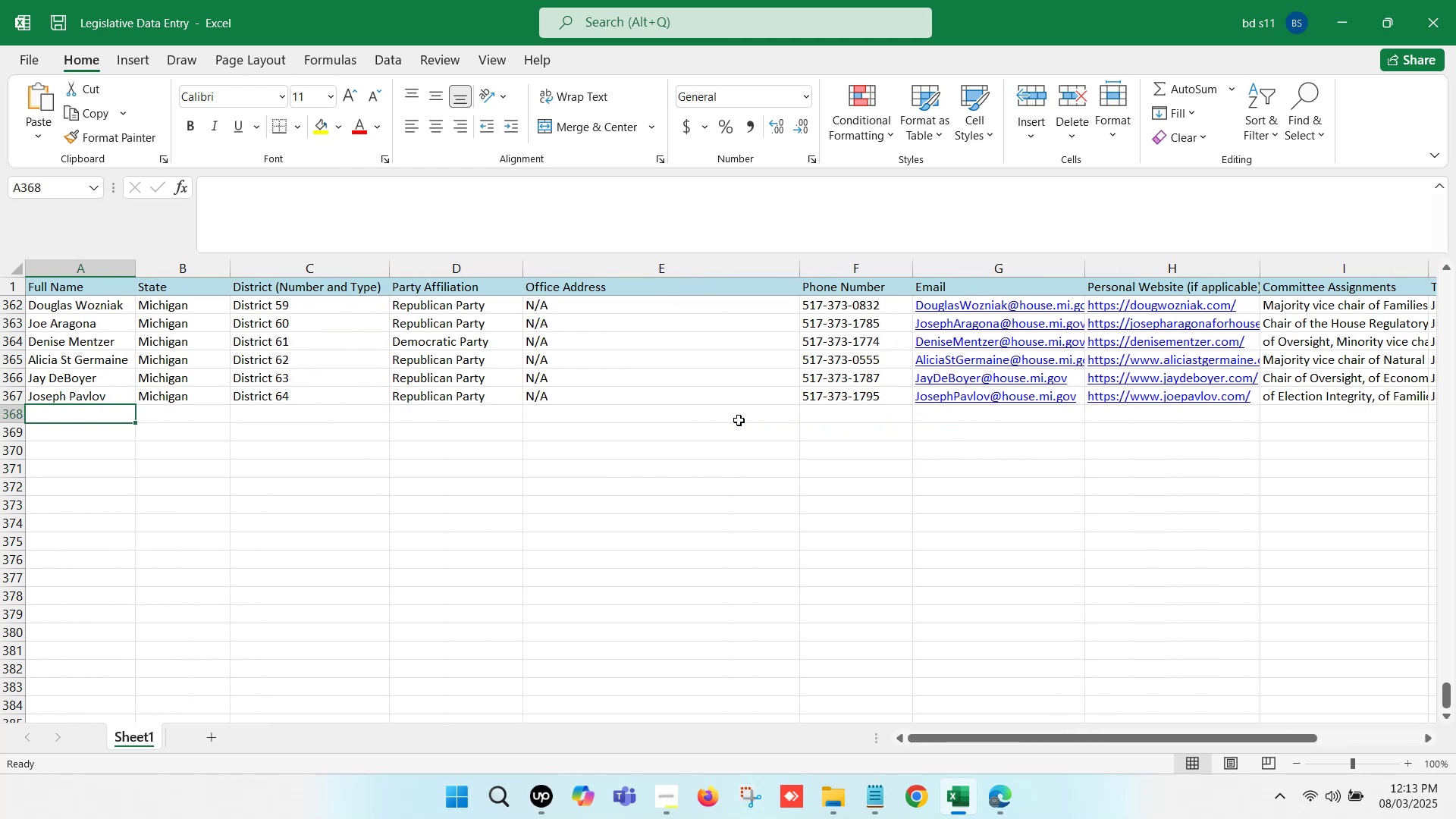 
key(ArrowLeft)
 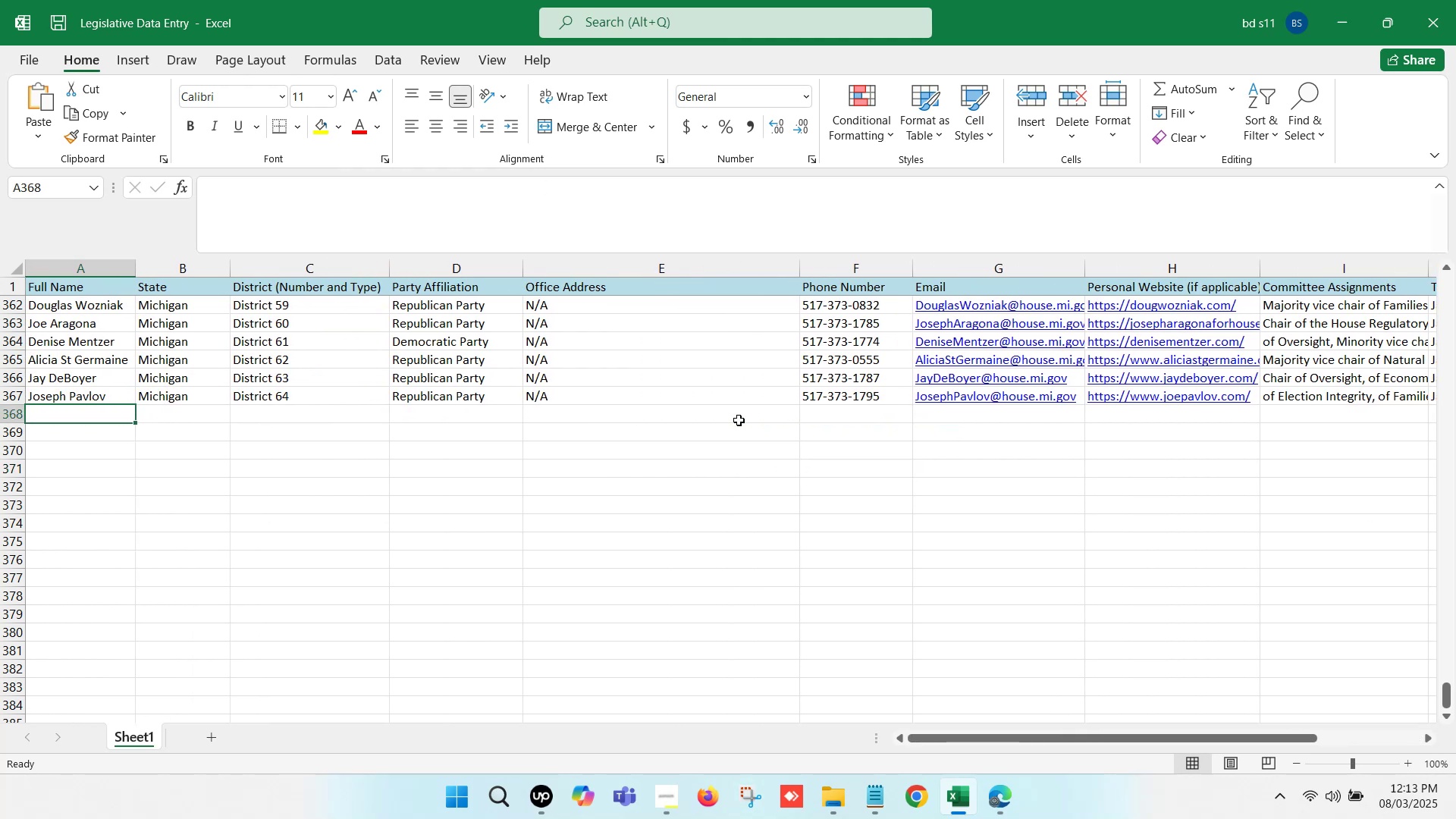 
key(ArrowLeft)
 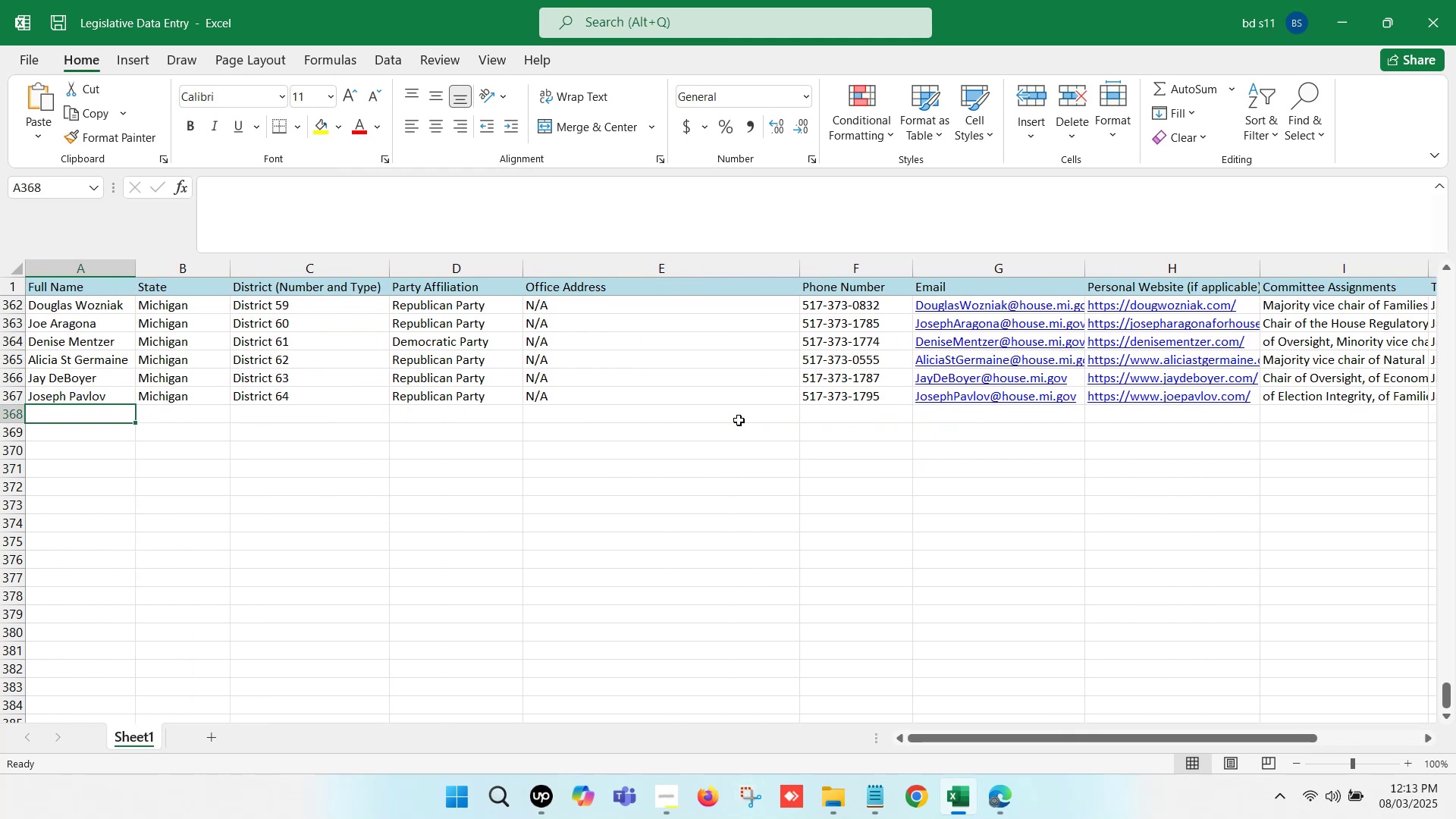 
key(ArrowLeft)
 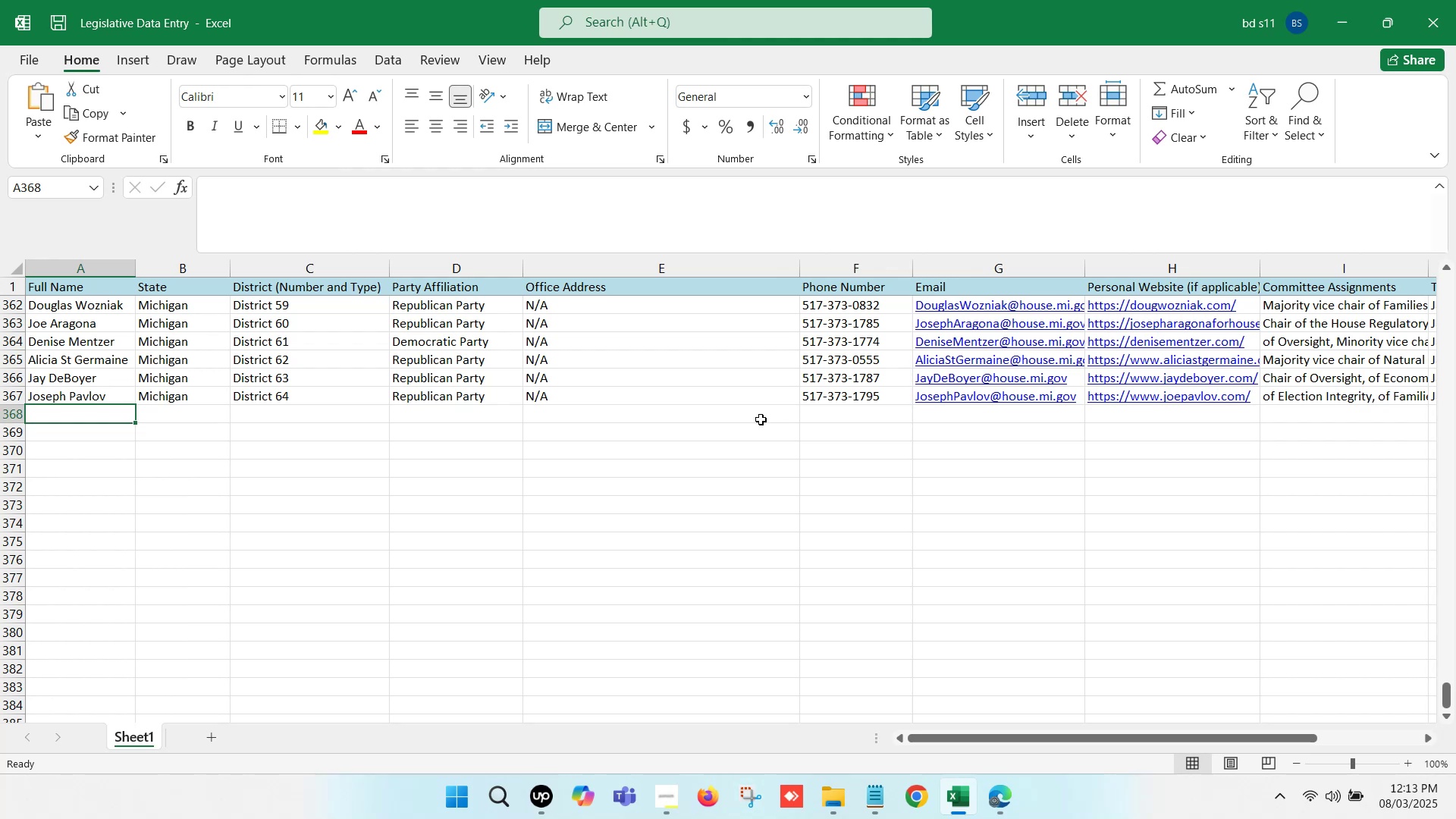 
wait(5.96)
 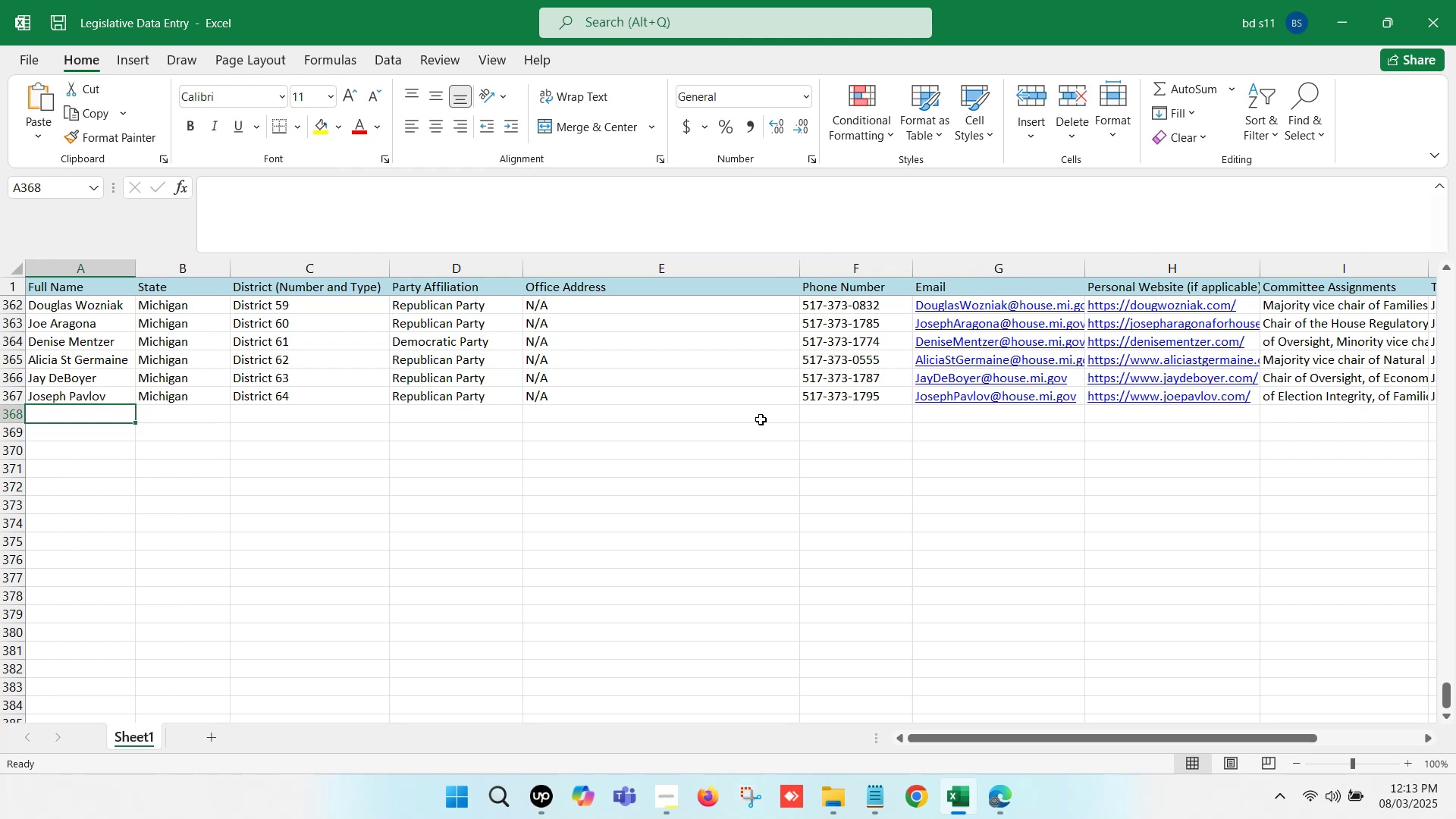 
left_click([943, 456])
 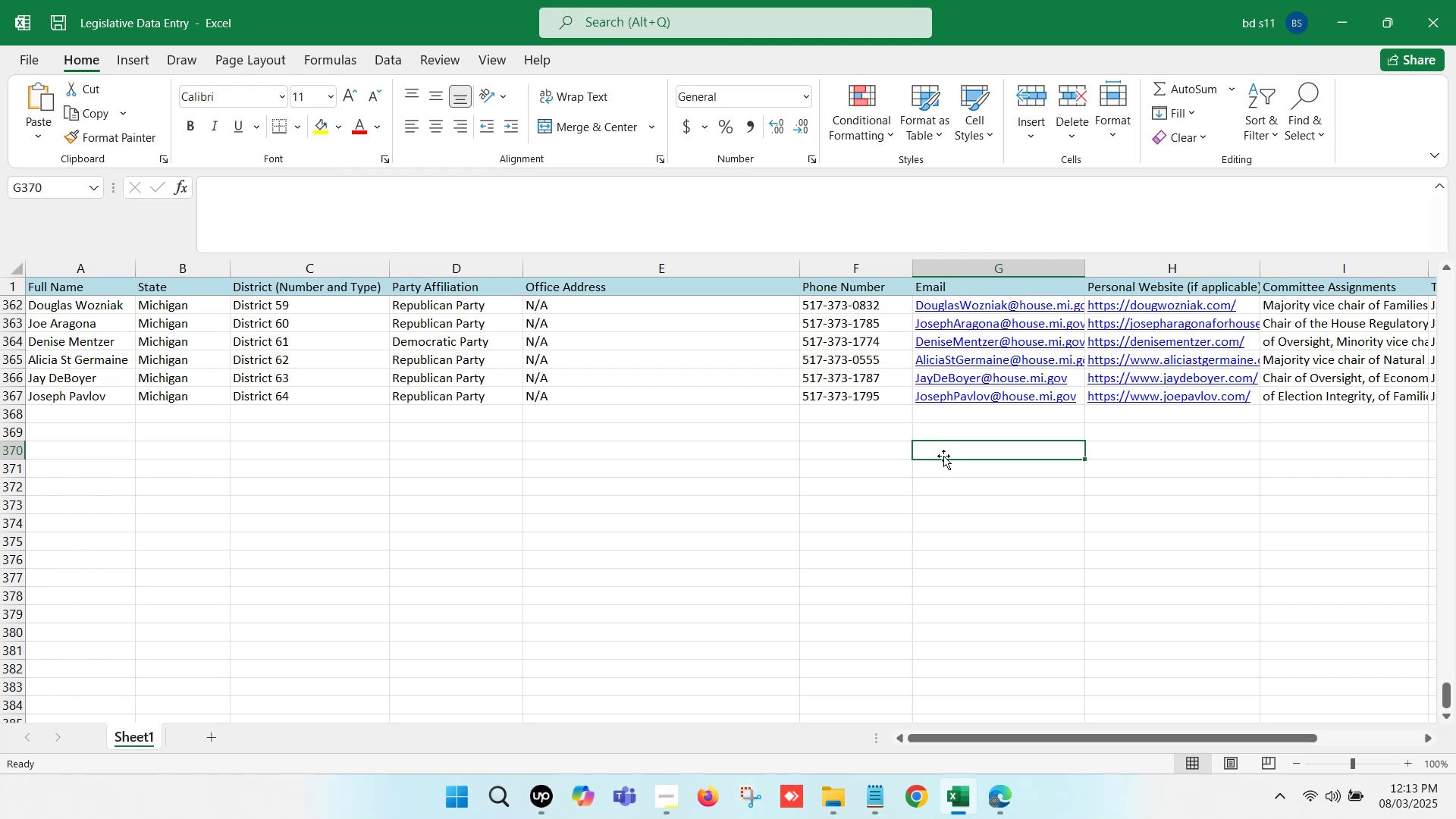 
wait(7.07)
 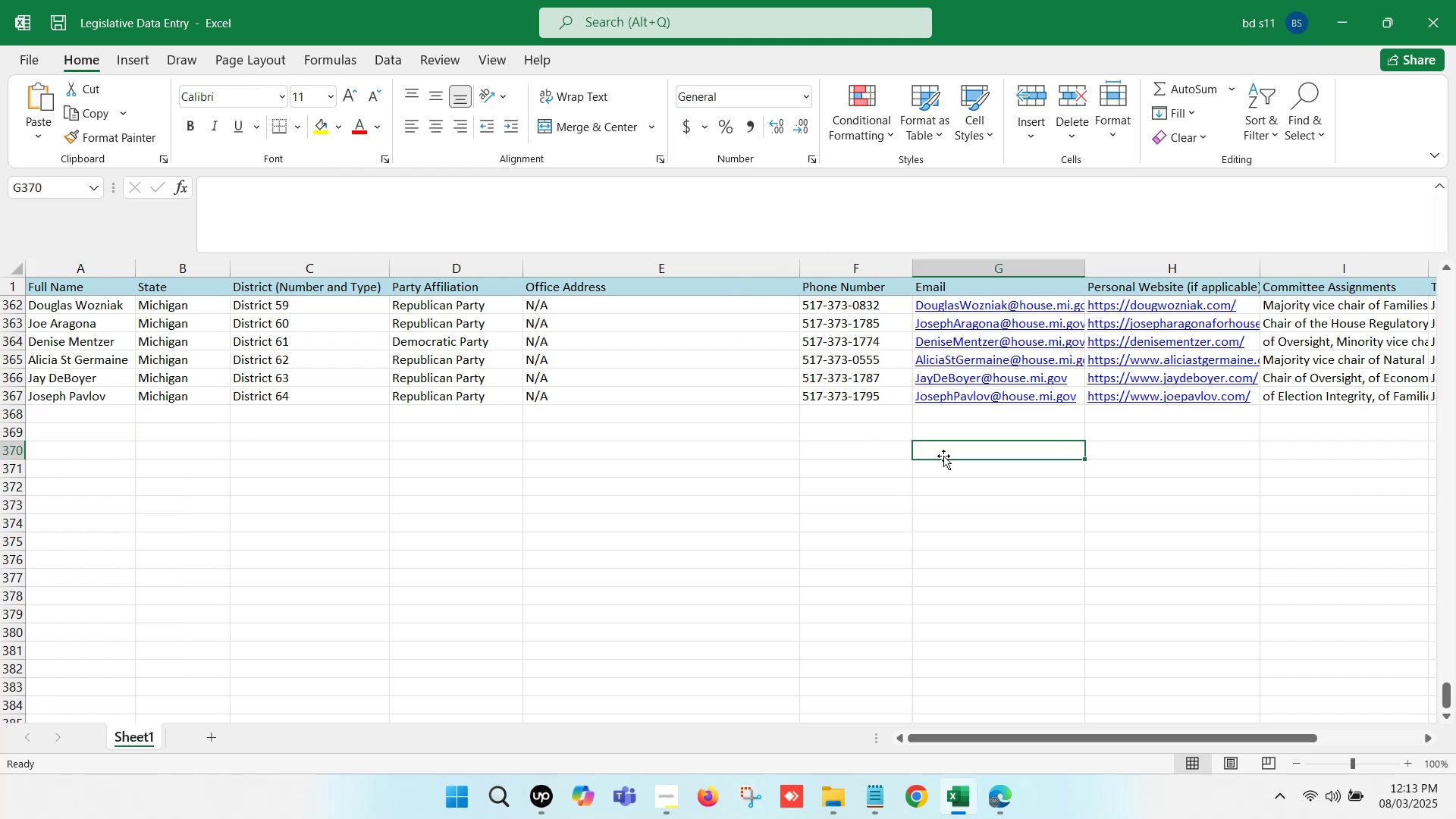 
key(ArrowLeft)
 